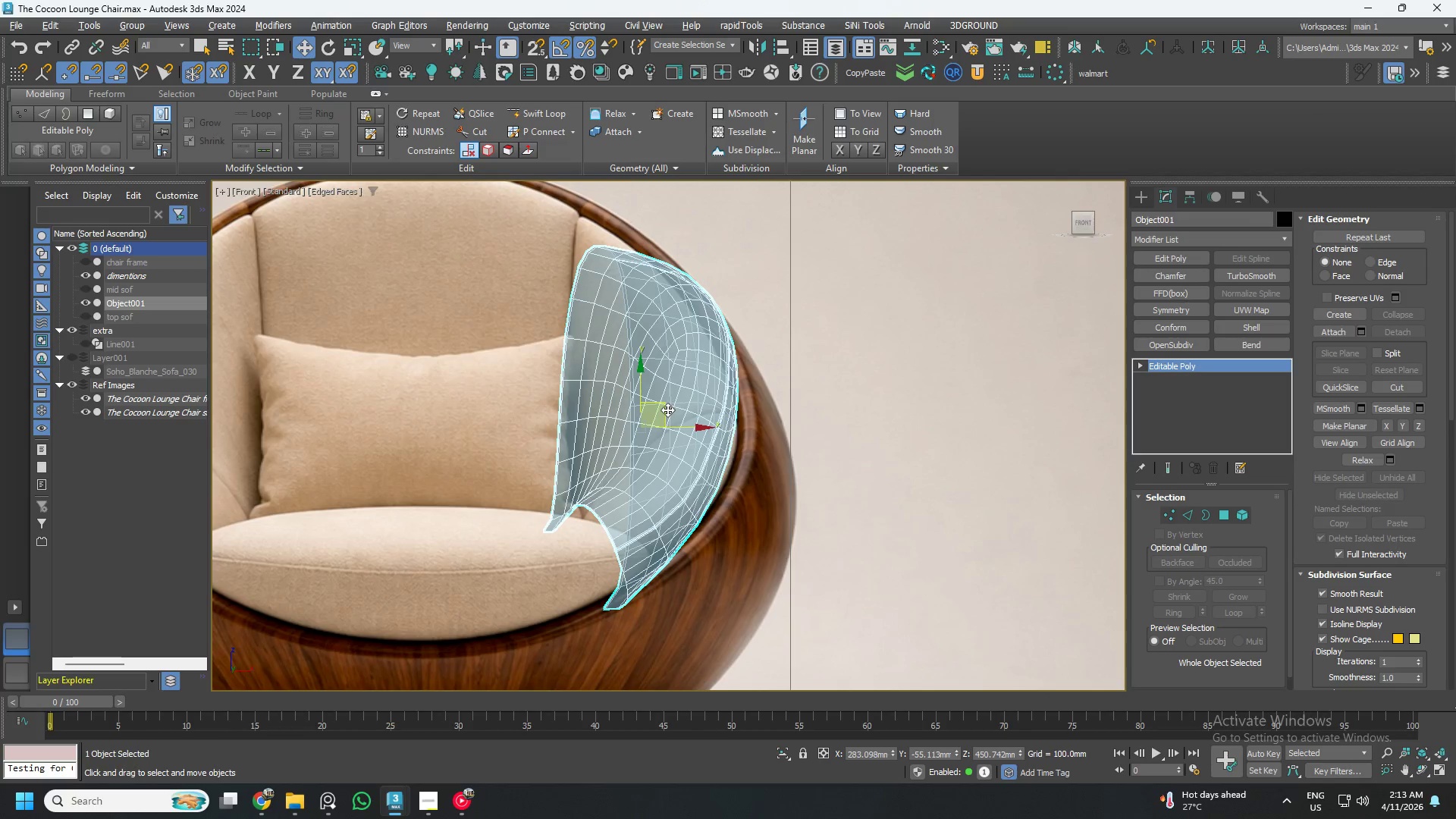 
key(R)
 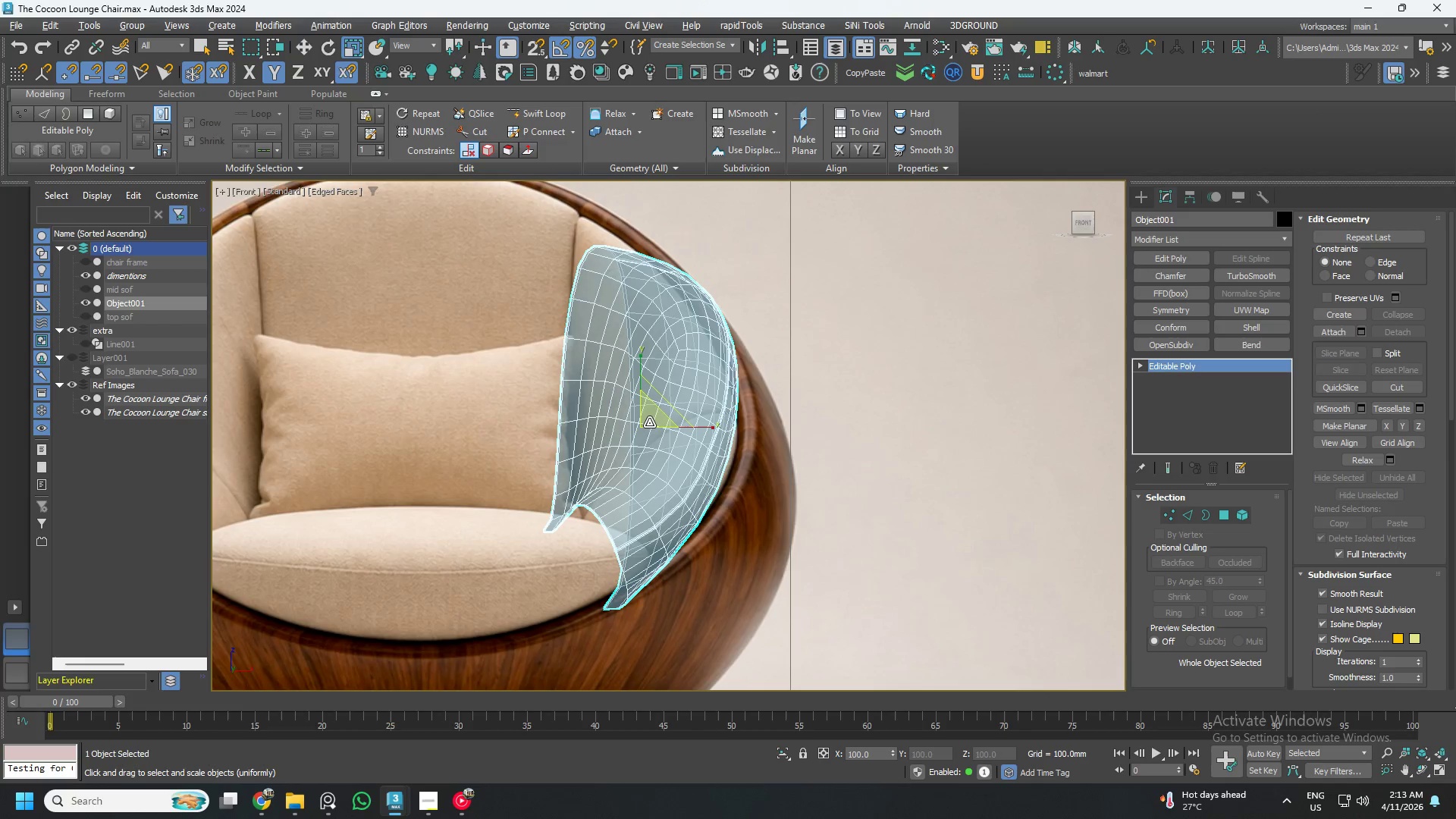 
left_click_drag(start_coordinate=[649, 422], to_coordinate=[643, 425])
 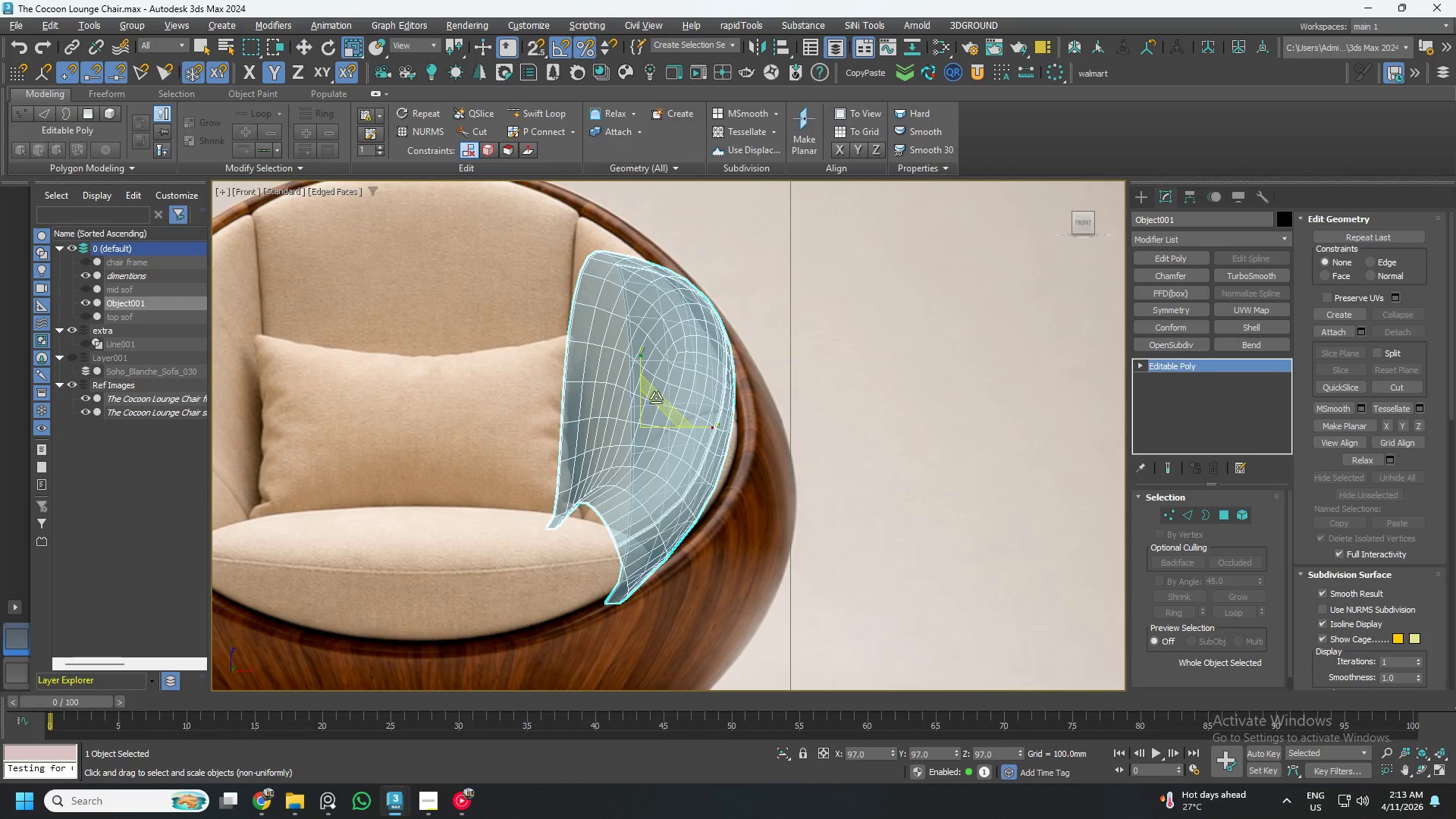 
left_click_drag(start_coordinate=[700, 430], to_coordinate=[684, 433])
 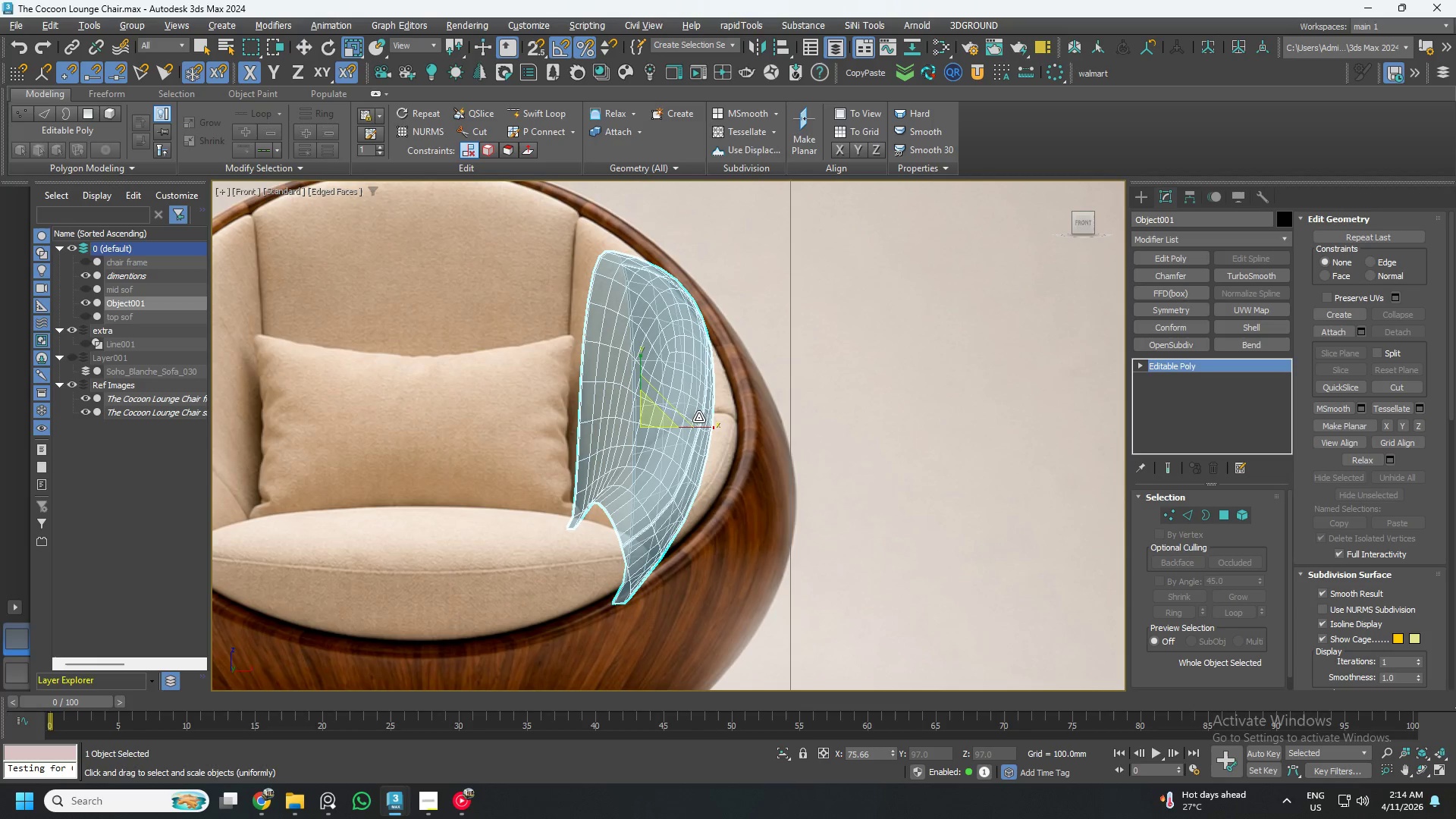 
key(W)
 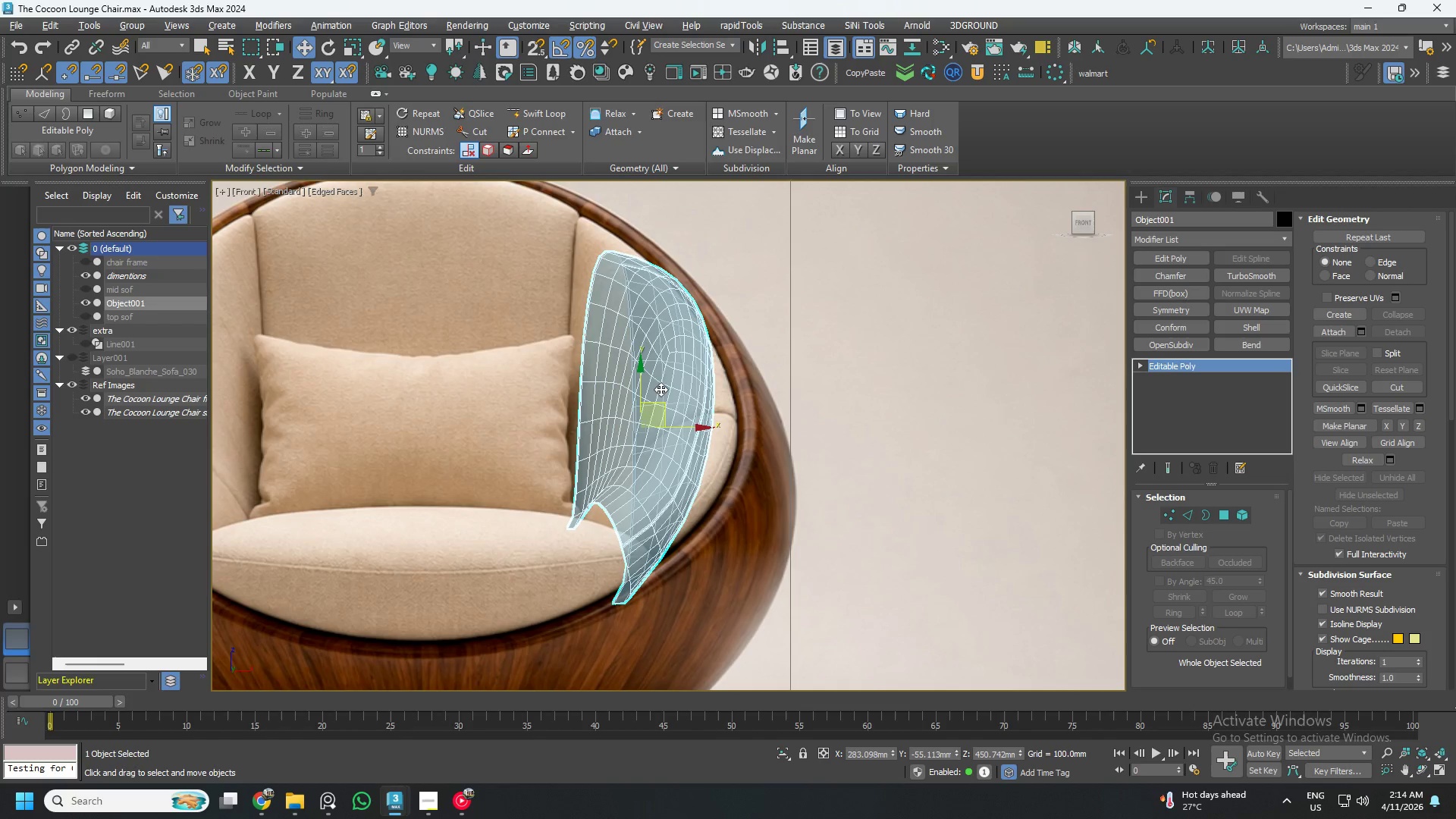 
left_click_drag(start_coordinate=[669, 409], to_coordinate=[648, 375])
 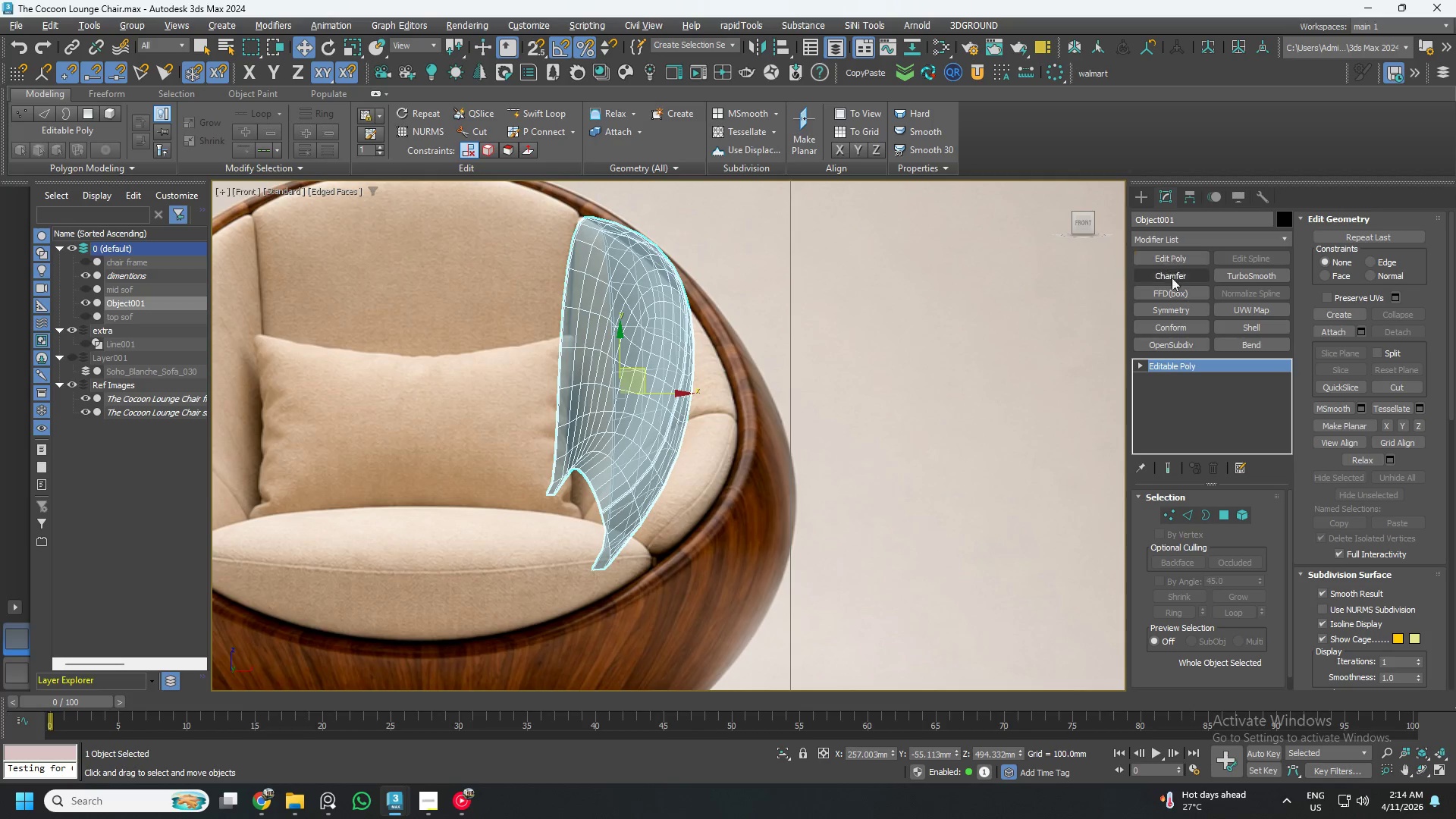 
left_click([1175, 299])
 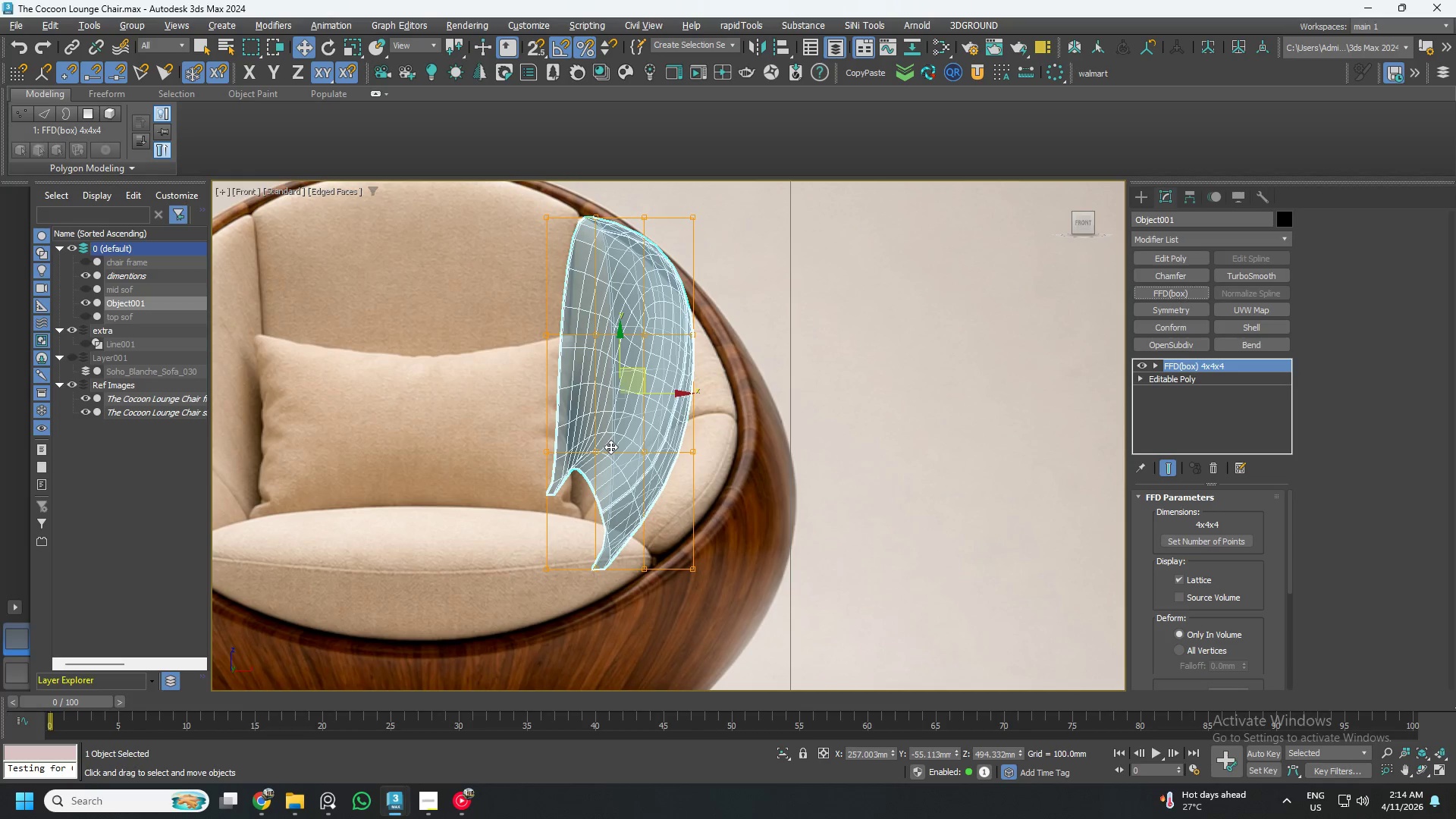 
wait(7.27)
 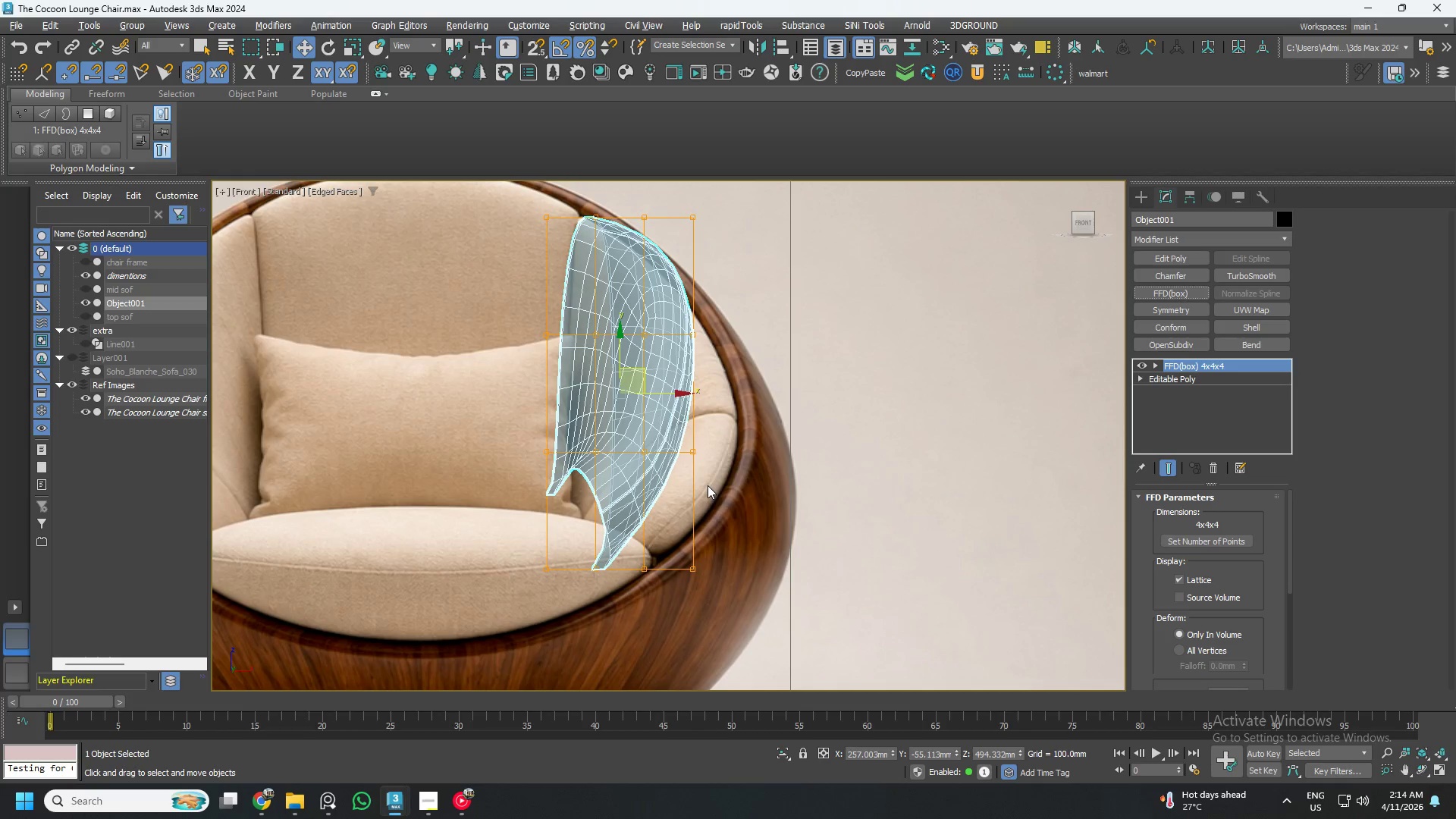 
scroll: coordinate [625, 392], scroll_direction: down, amount: 1.0
 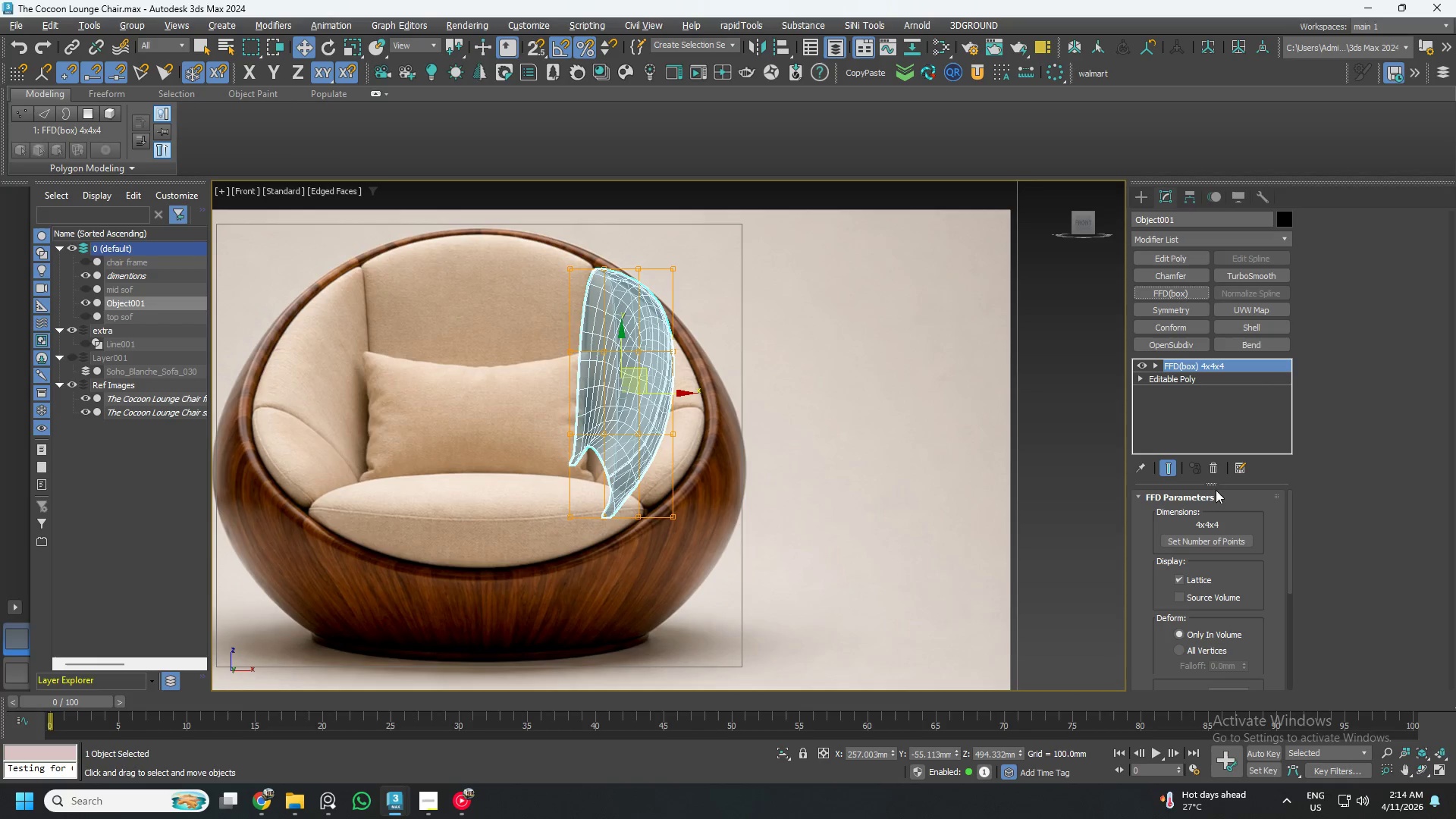 
left_click([1212, 461])
 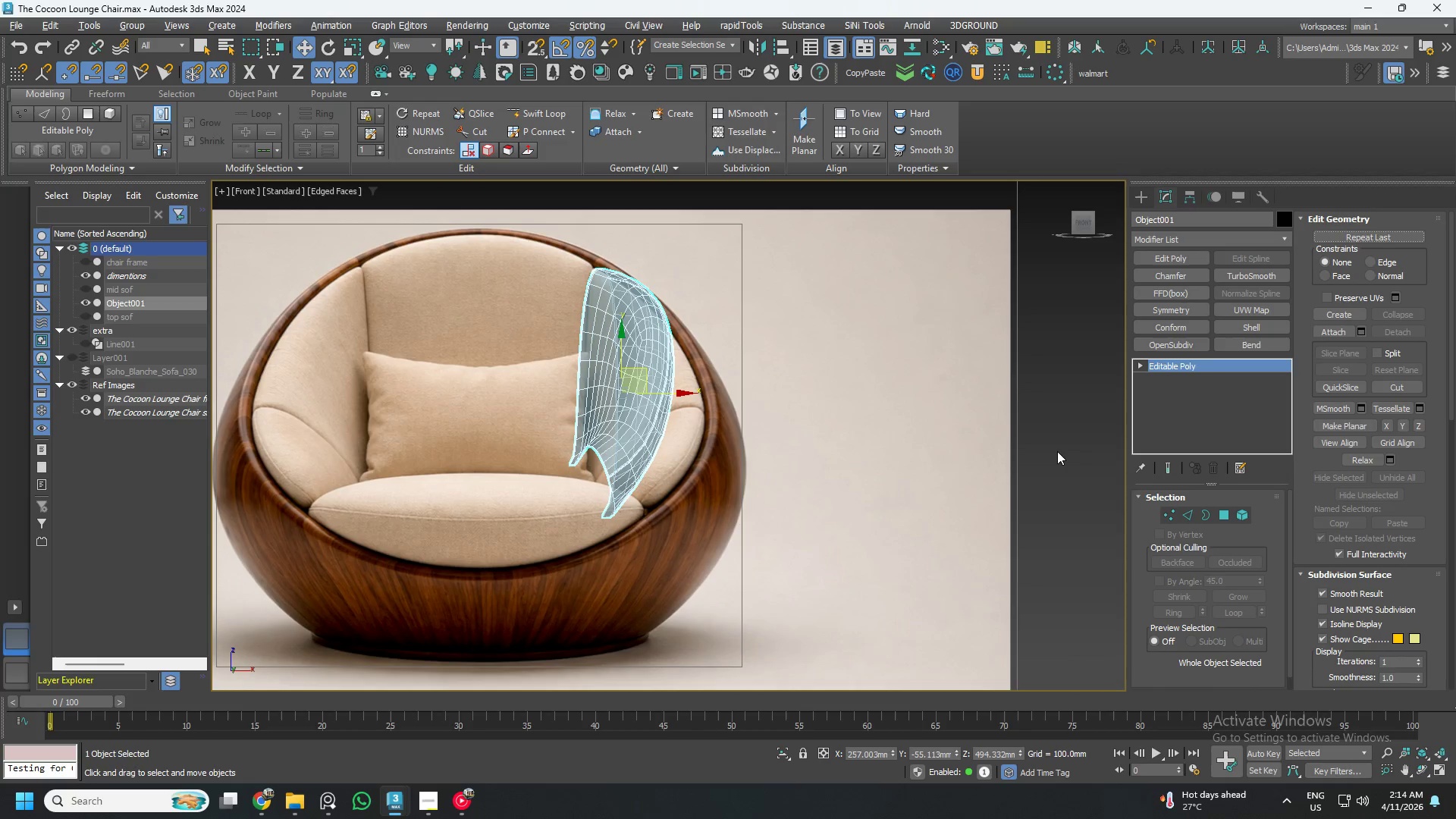 
key(Control+S)
 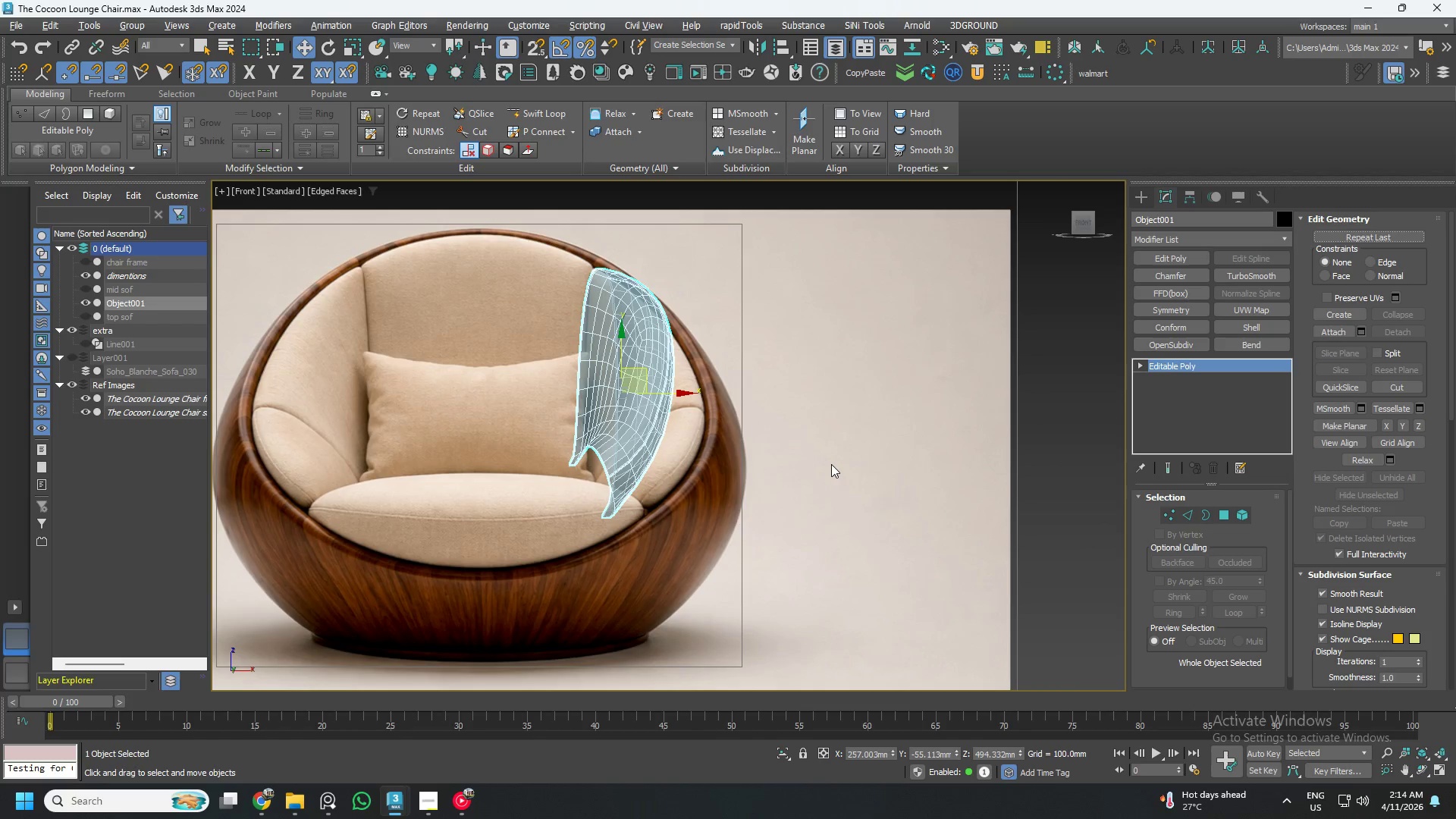 
wait(10.38)
 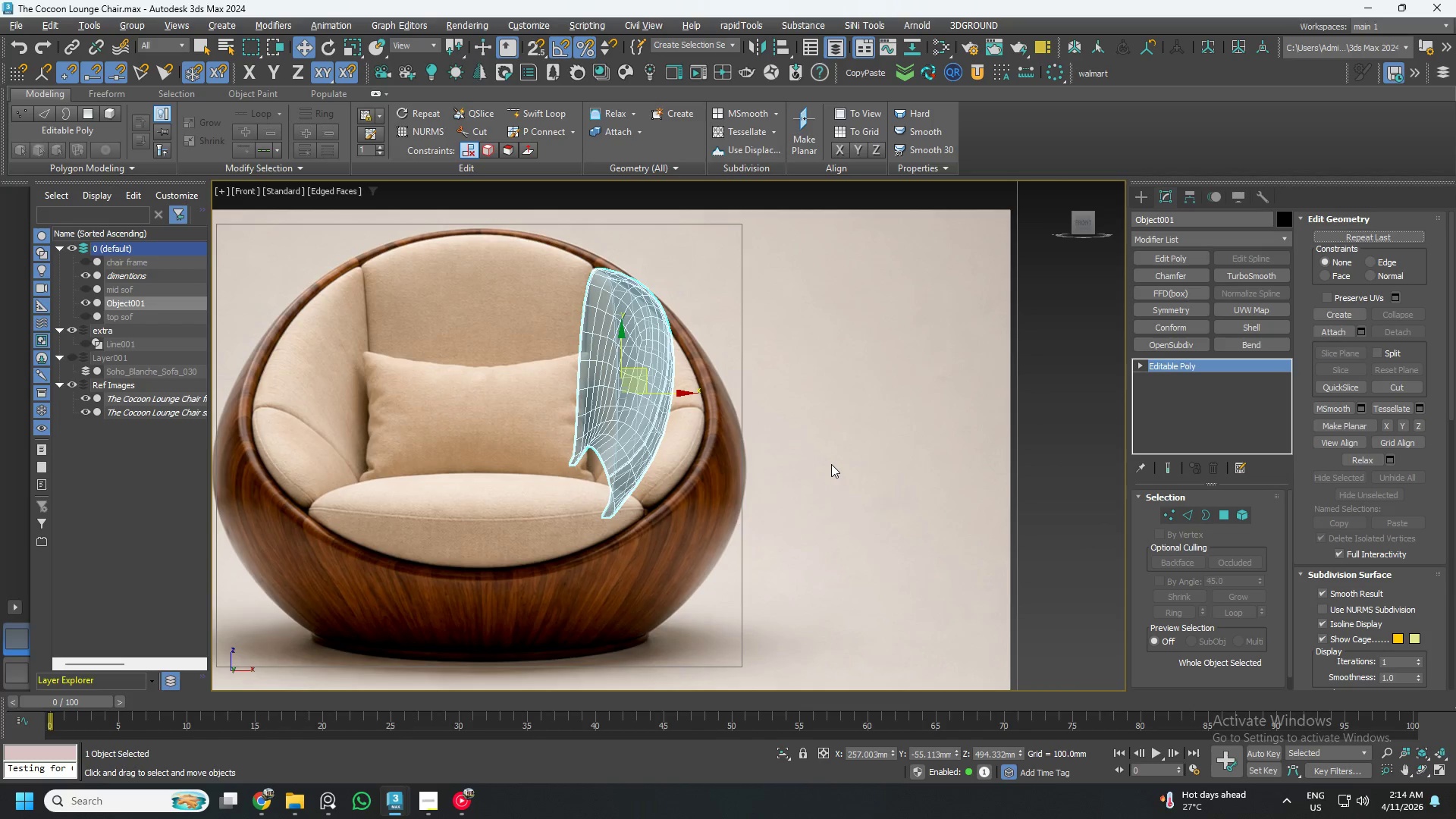 
scroll: coordinate [640, 394], scroll_direction: up, amount: 2.0
 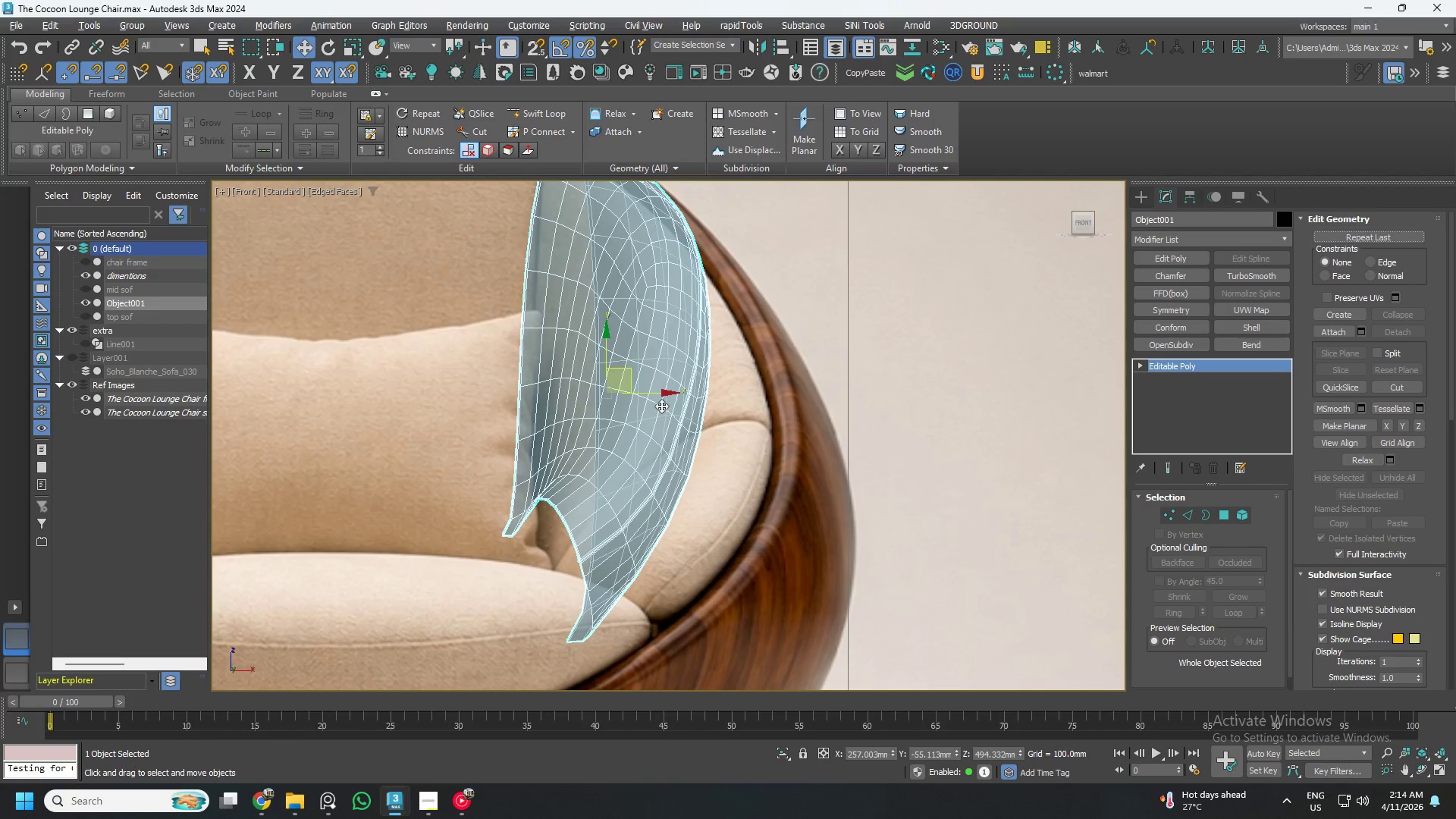 
left_click_drag(start_coordinate=[651, 392], to_coordinate=[670, 414])
 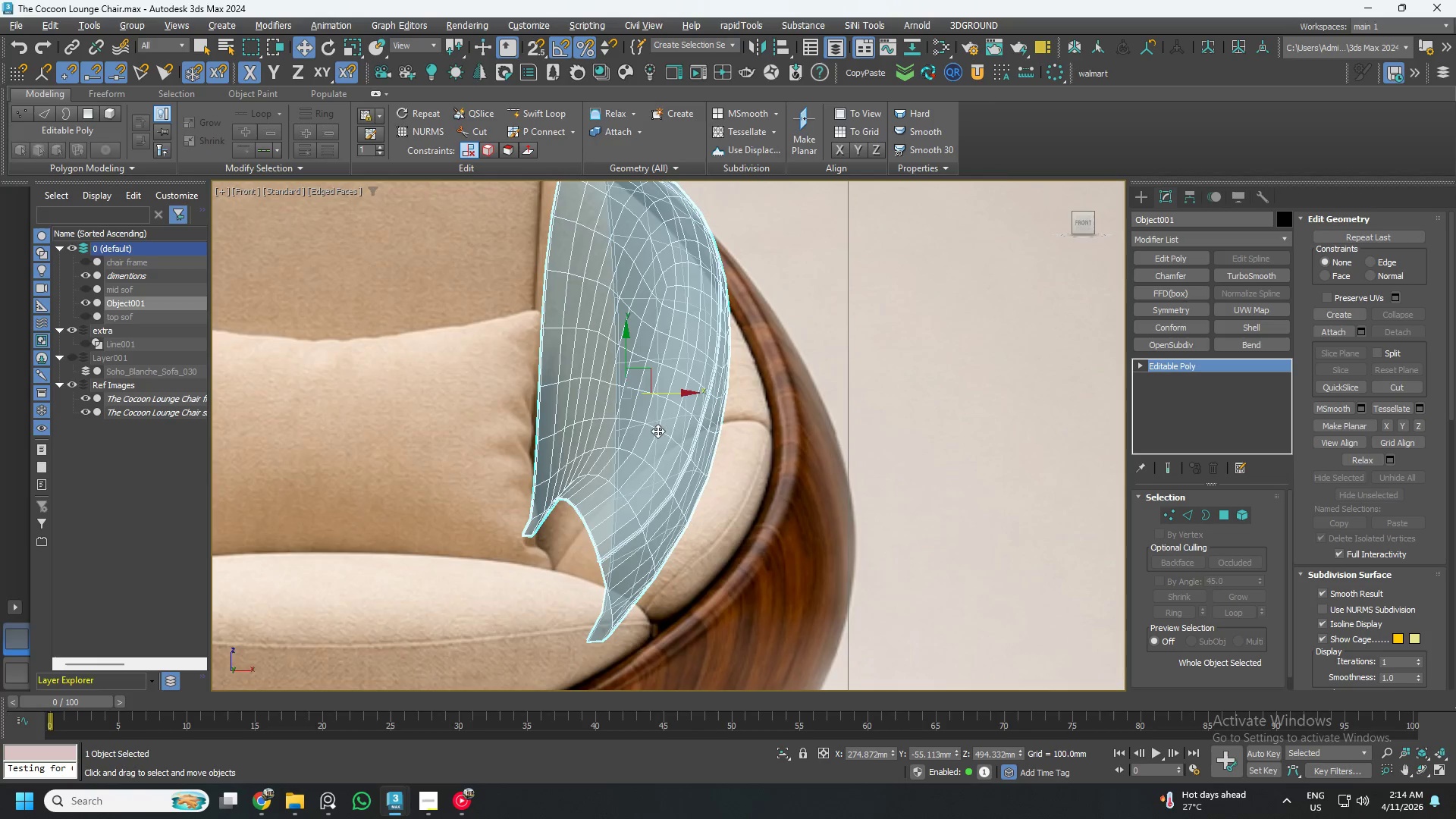 
hold_key(key=AltLeft, duration=0.81)
 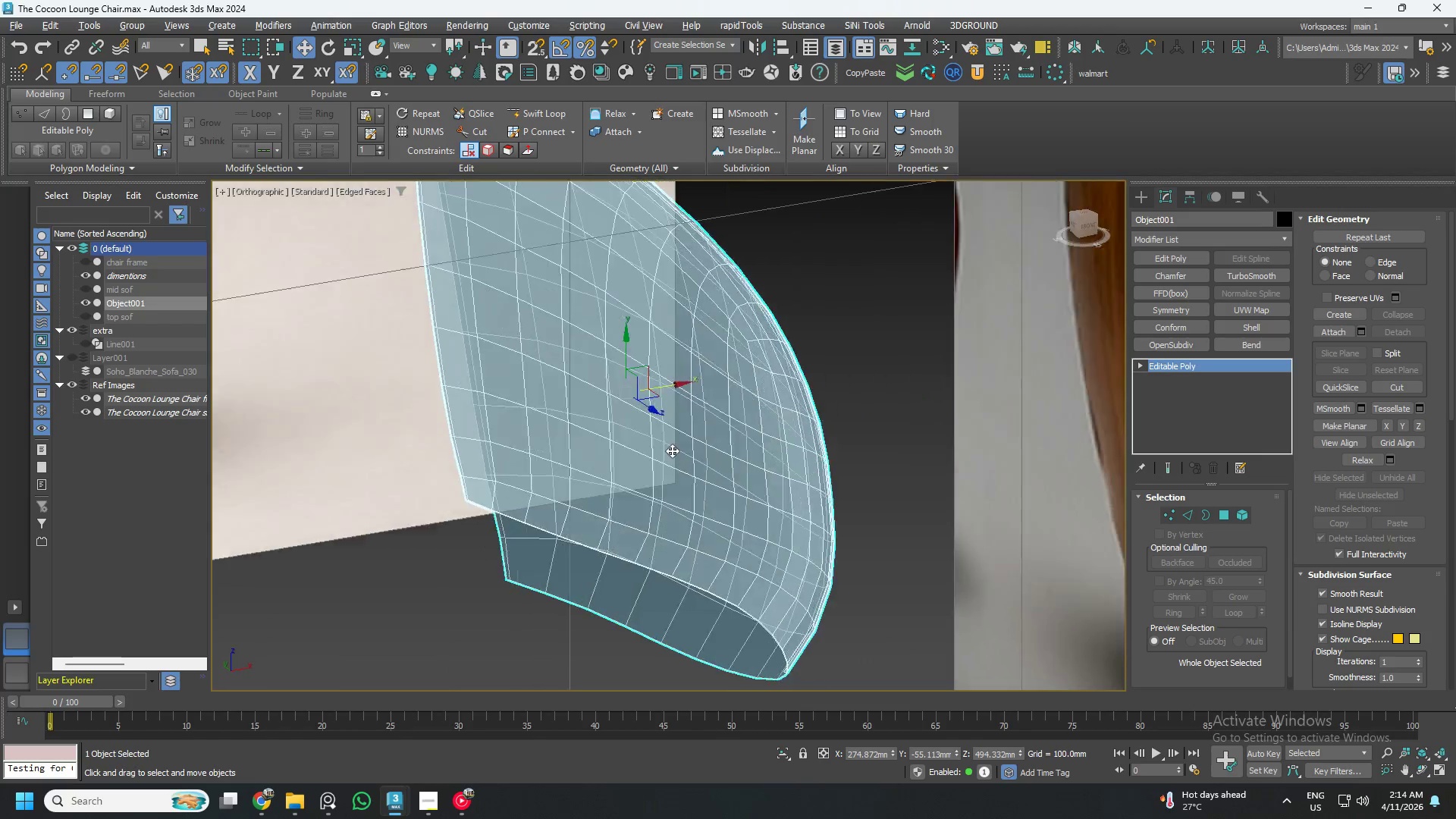 
hold_key(key=AltLeft, duration=1.05)
 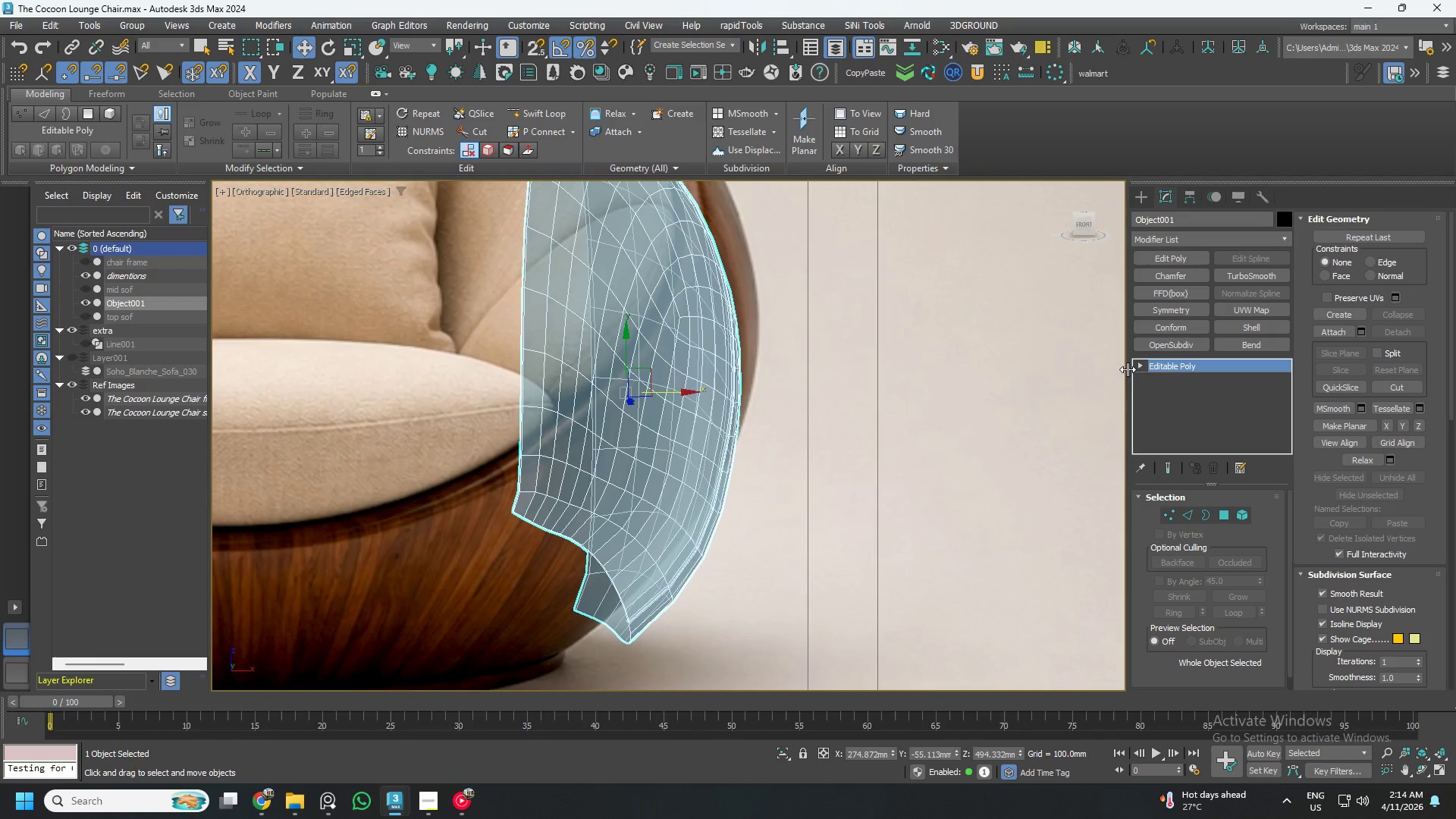 
hold_key(key=AltLeft, duration=2.36)
left_click([1188, 259])
 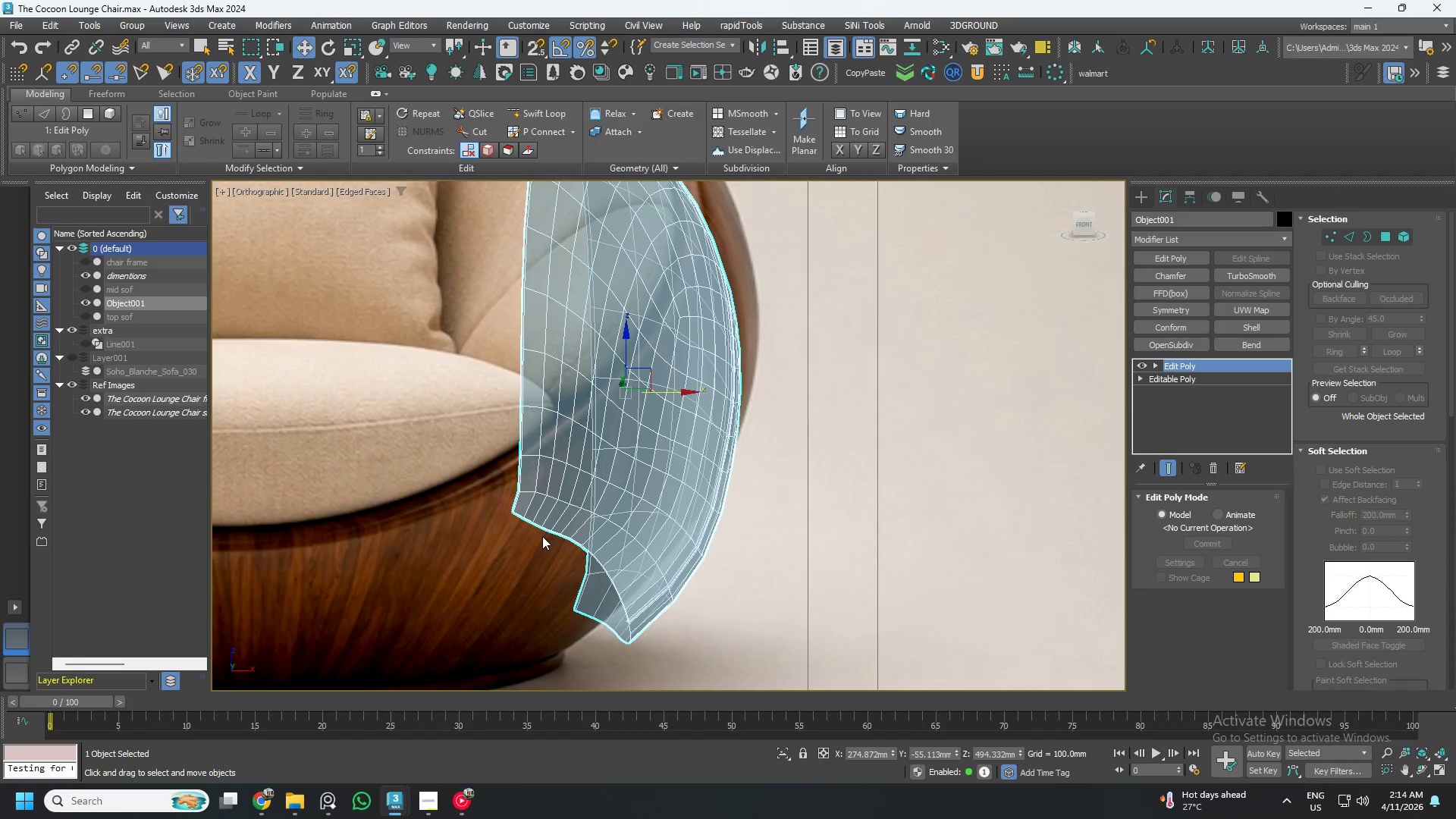 
hold_key(key=AltLeft, duration=0.95)
 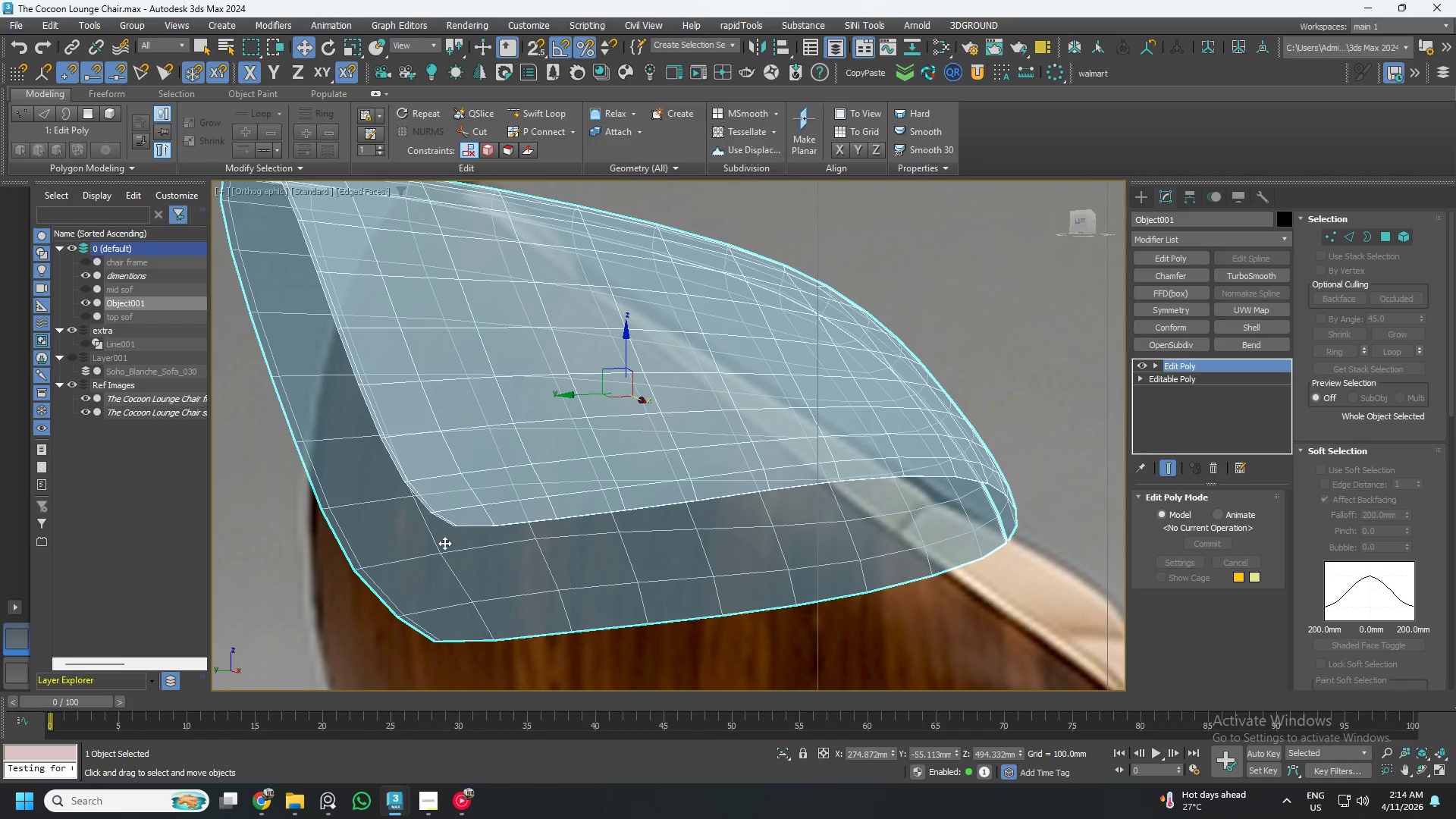 
hold_key(key=AltLeft, duration=0.64)
 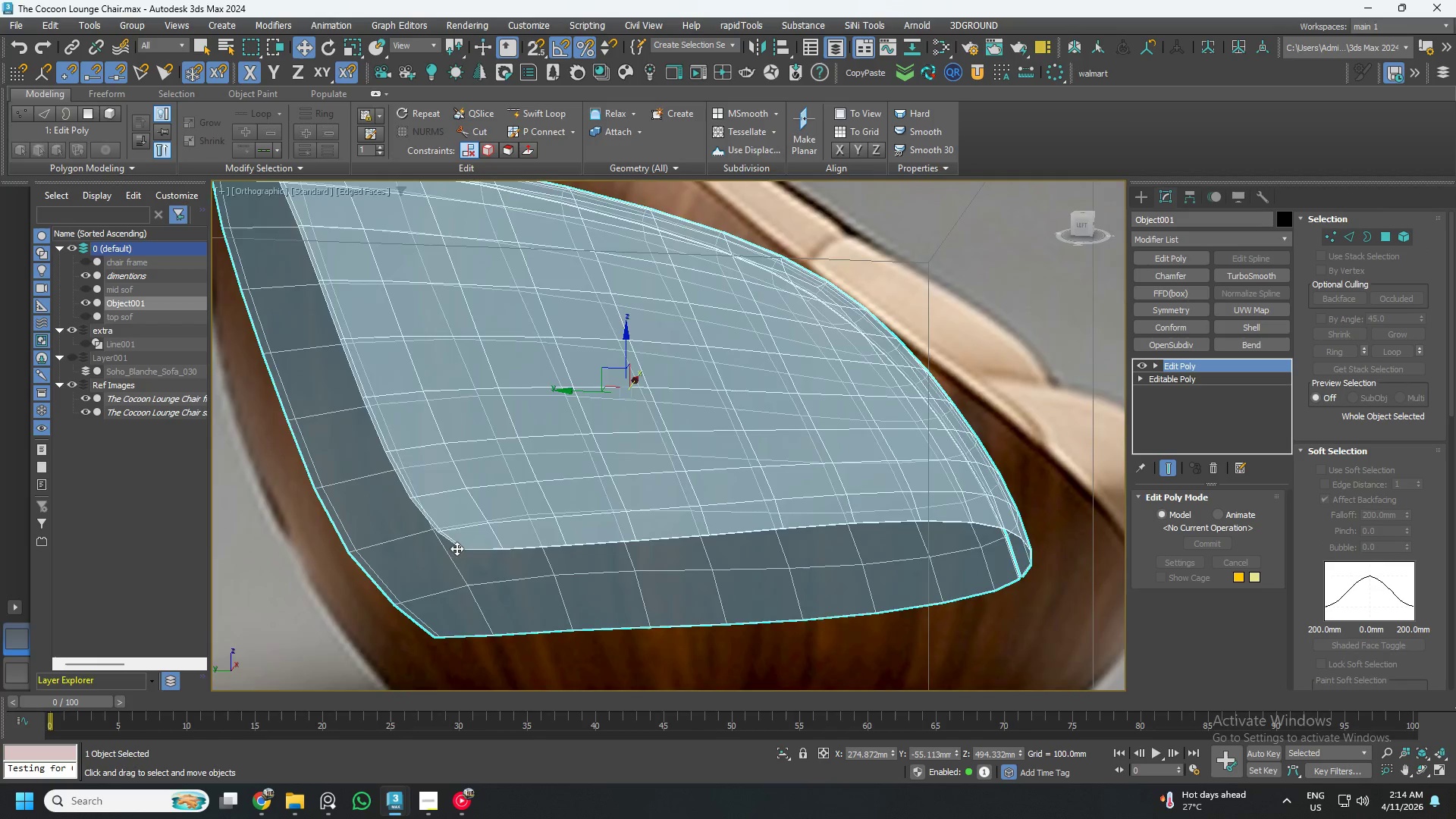 
scroll: coordinate [424, 532], scroll_direction: up, amount: 3.0
 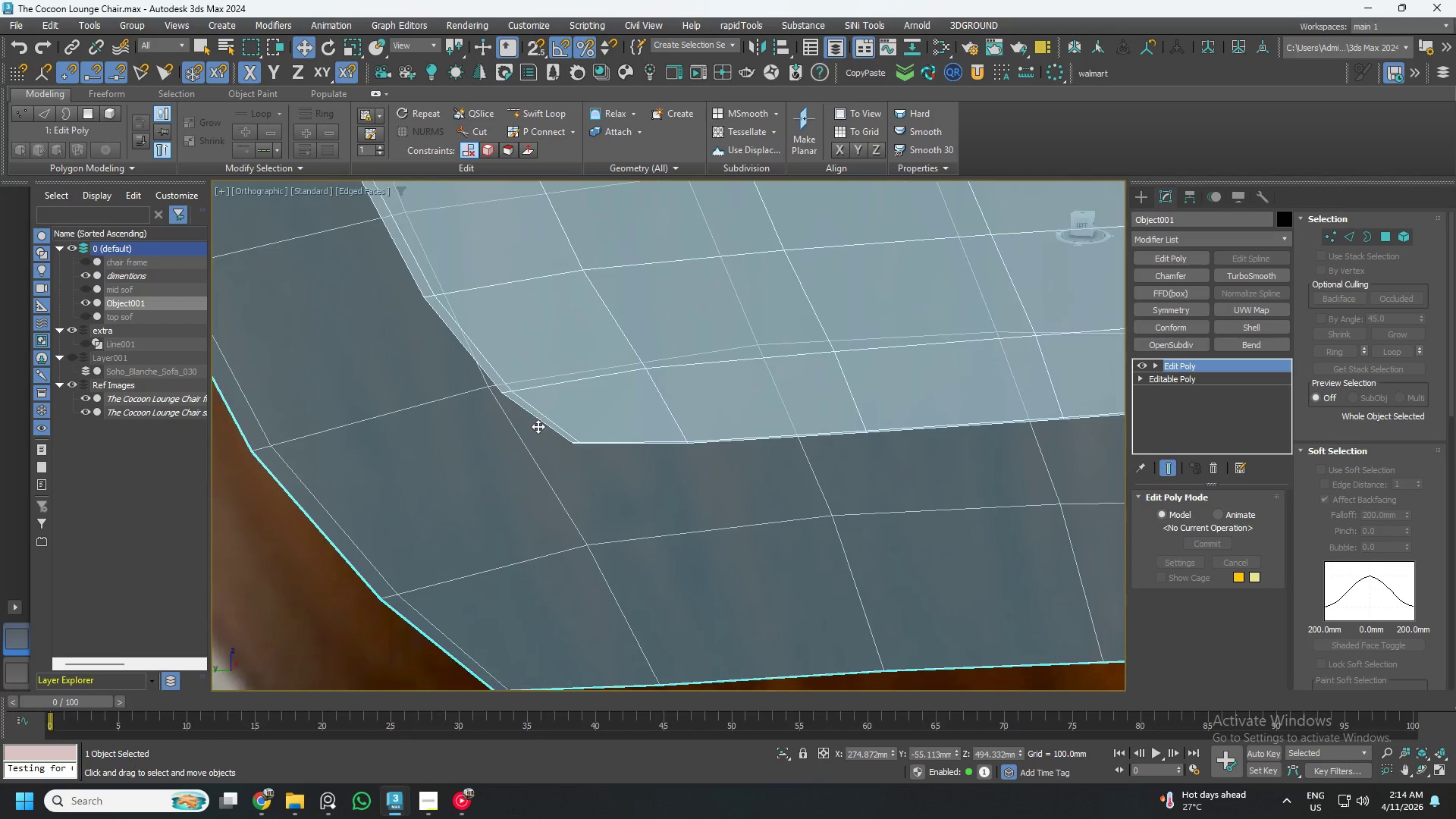 
key(2)
 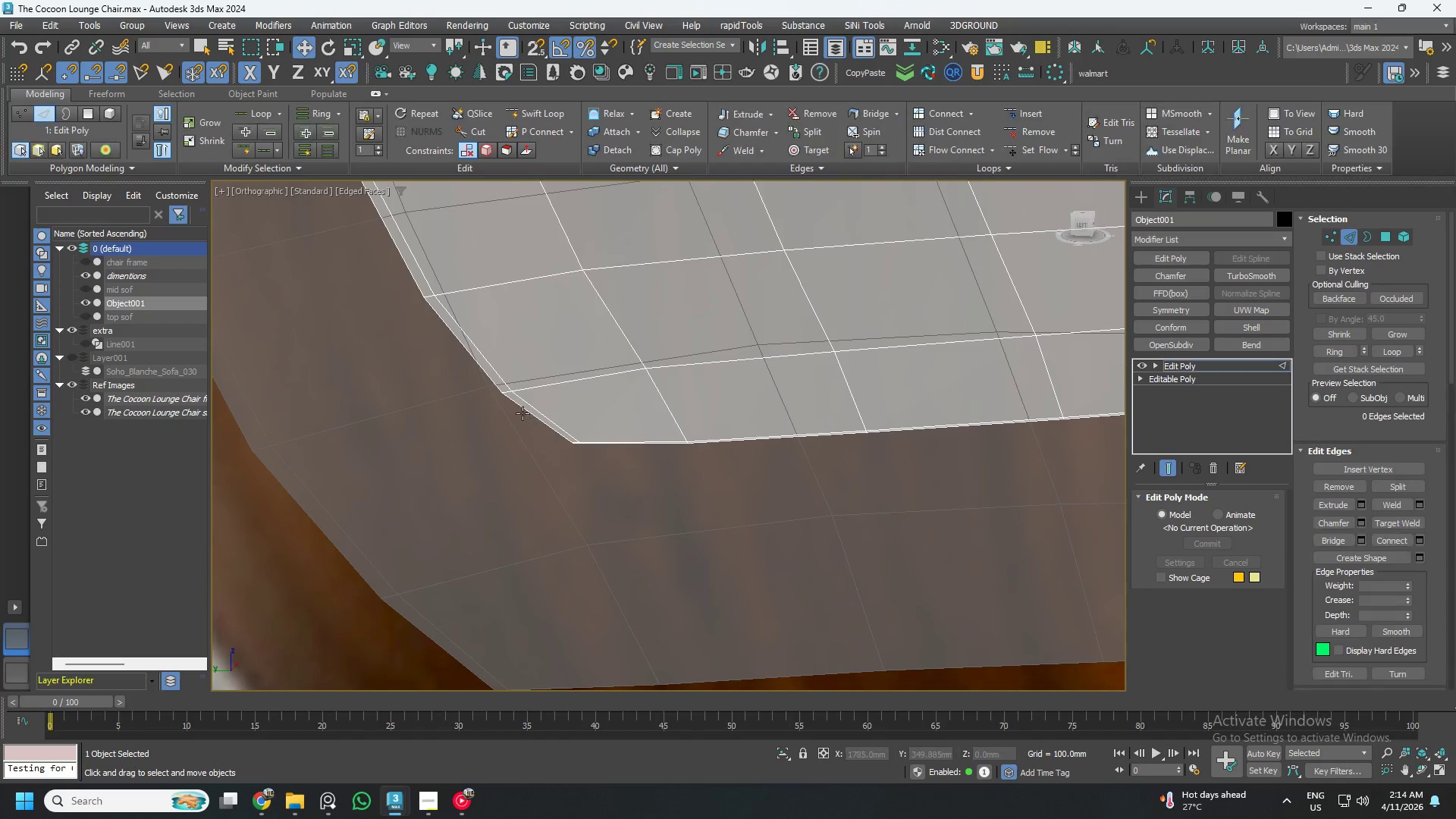 
left_click([522, 413])
 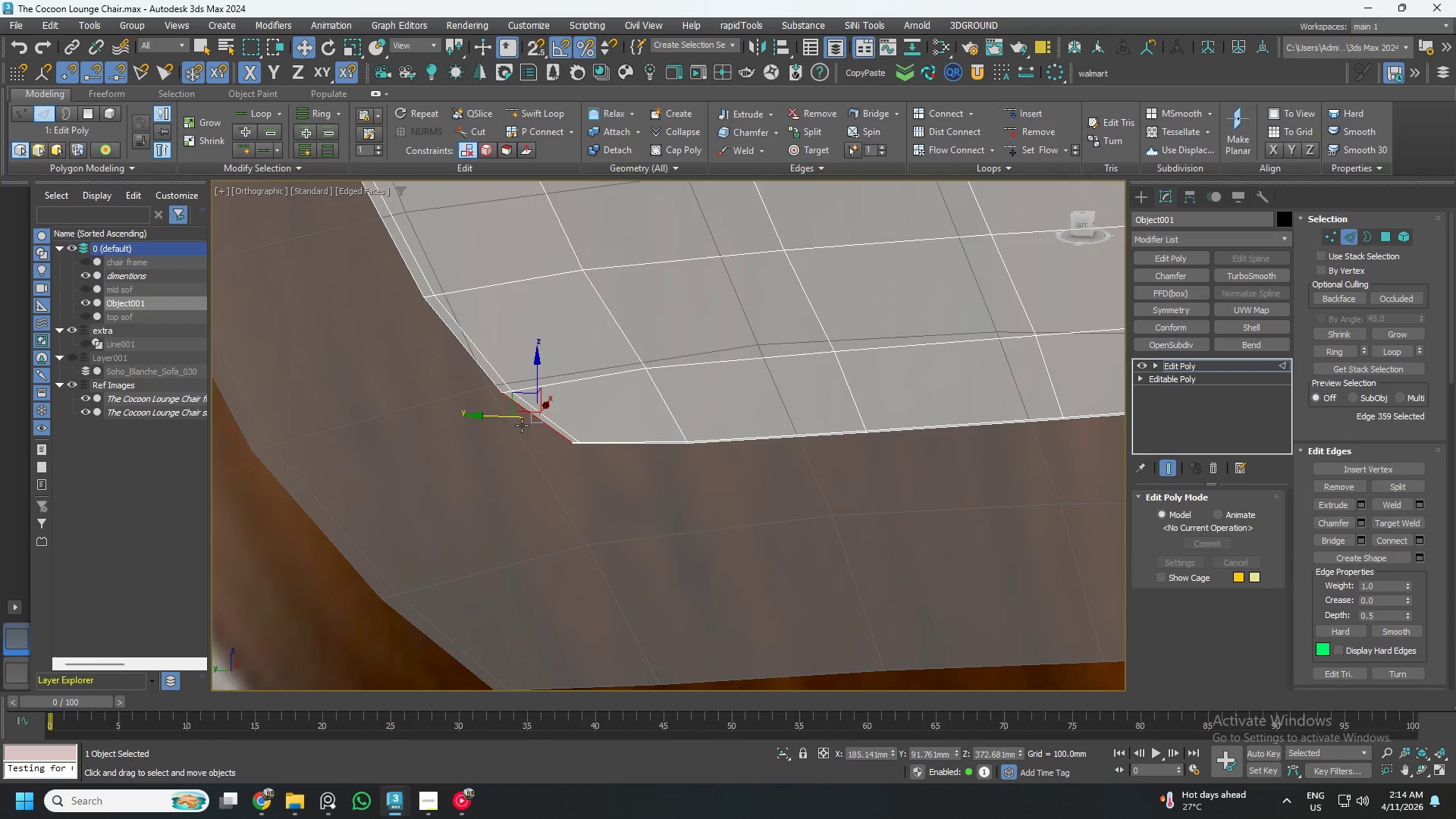 
key(Alt+AltLeft)
 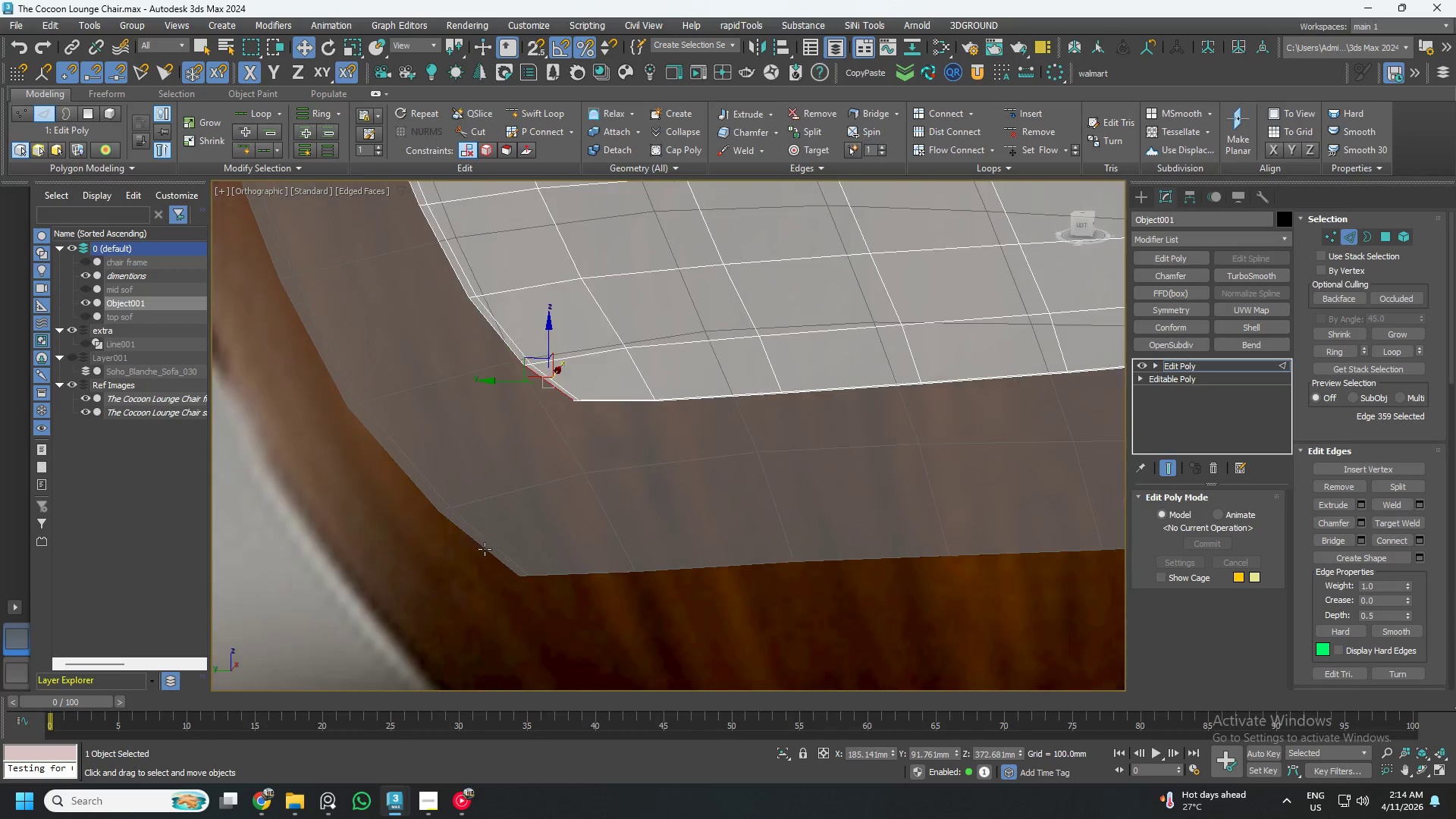 
hold_key(key=ControlLeft, duration=0.73)
left_click([481, 551])
 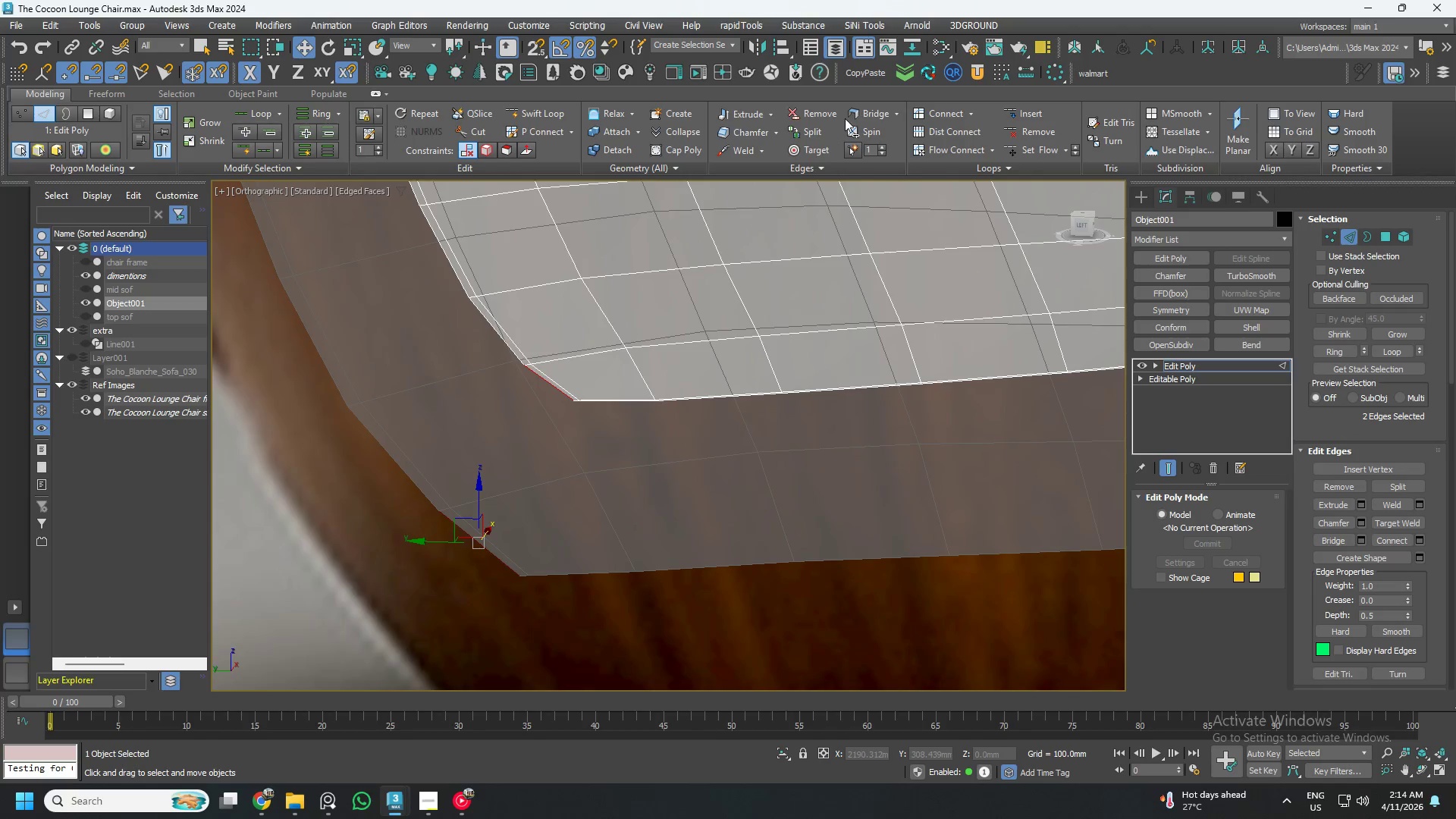 
scroll: coordinate [486, 544], scroll_direction: down, amount: 1.0
 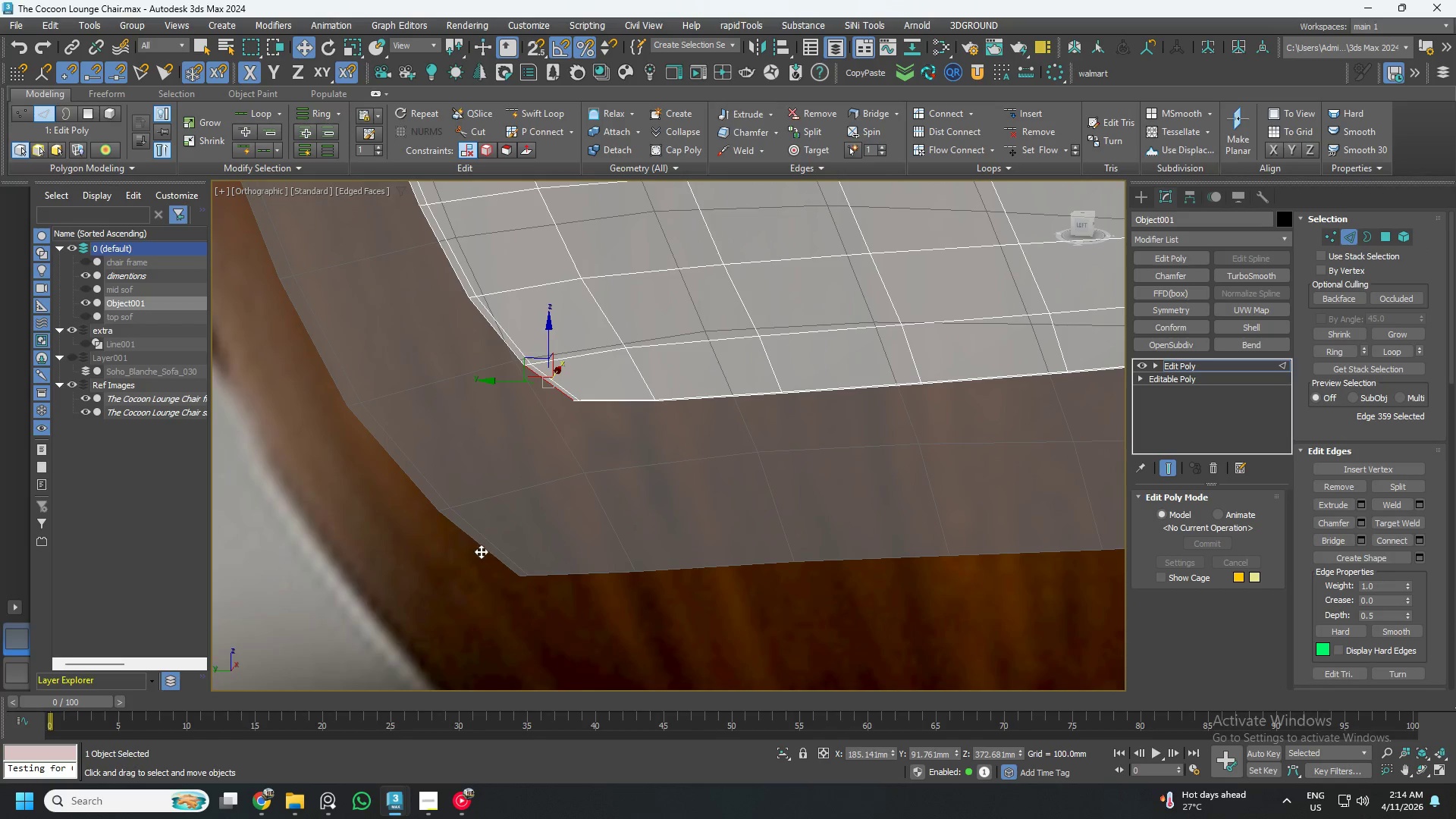 
left_click([878, 114])
 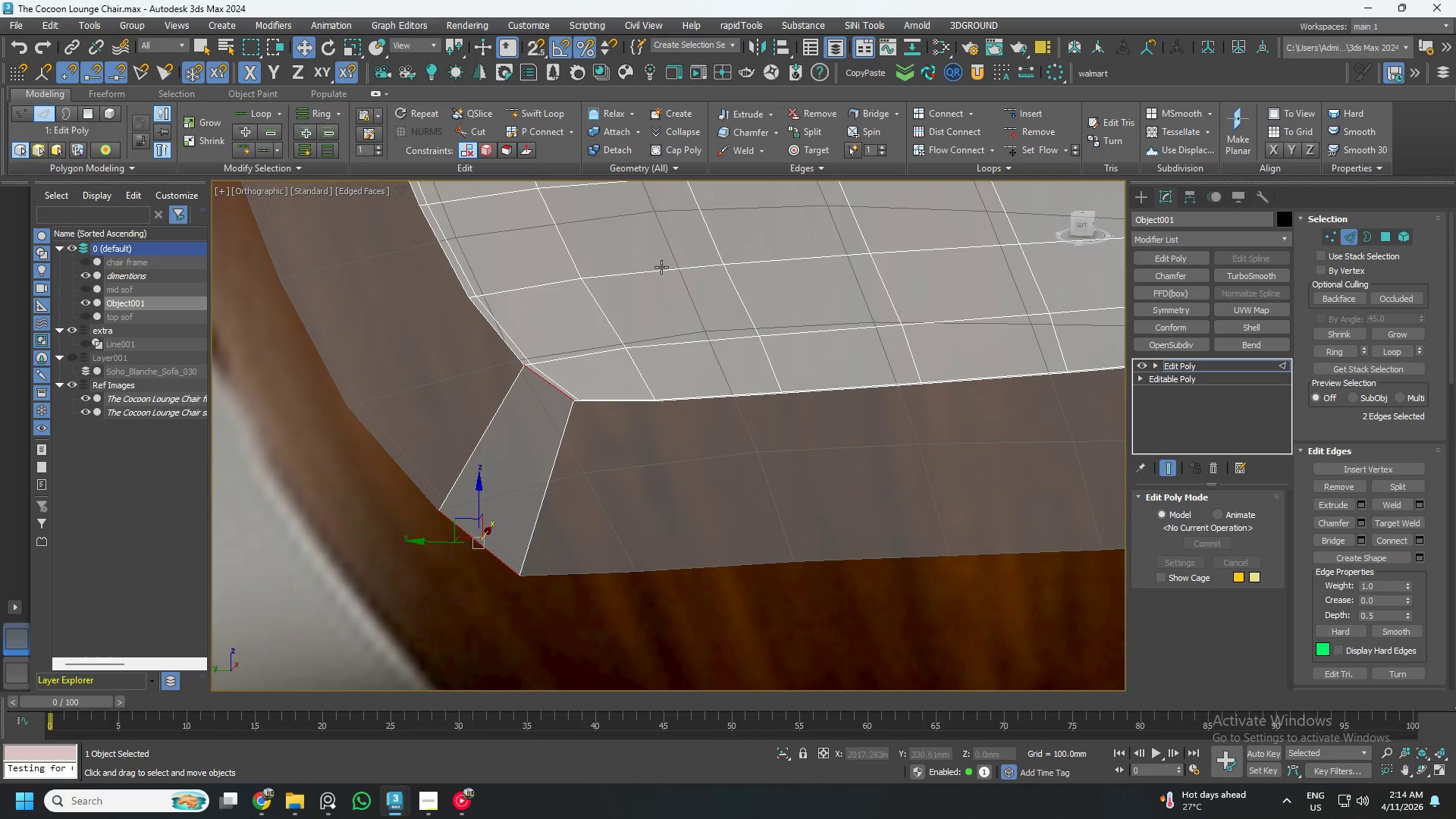 
scroll: coordinate [484, 405], scroll_direction: down, amount: 1.0
 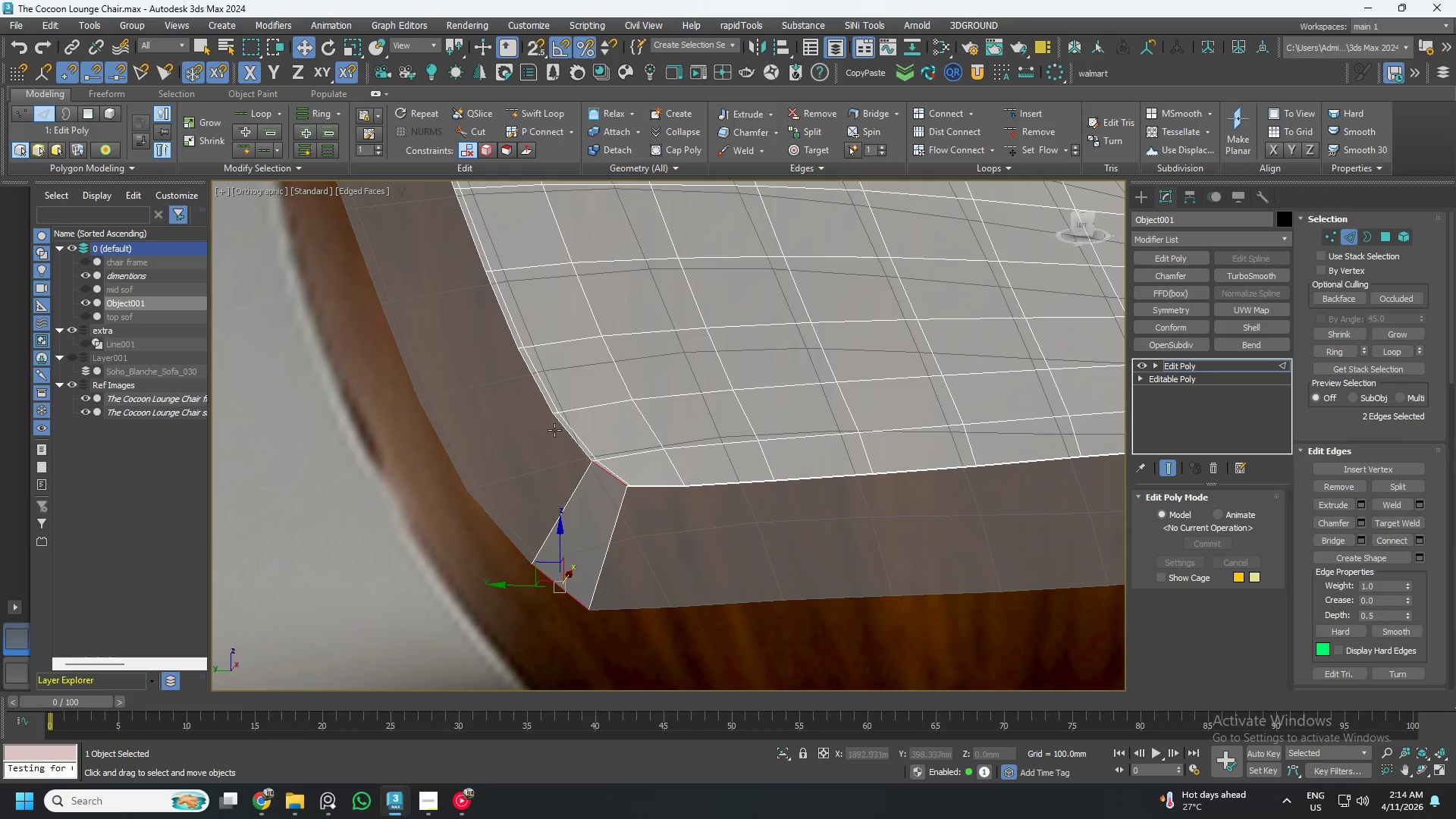 
left_click([555, 424])
 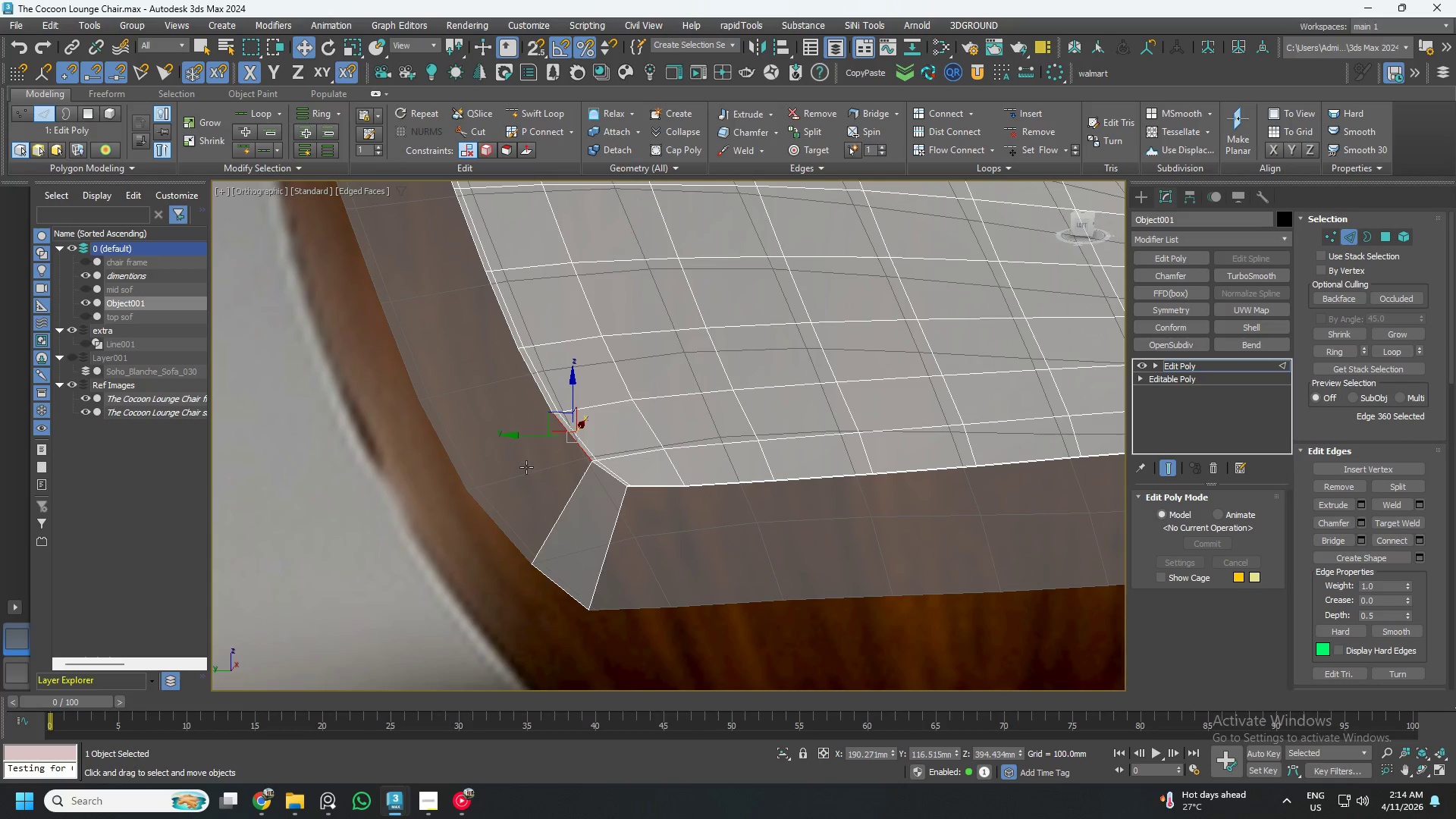 
key(Control+ControlLeft)
 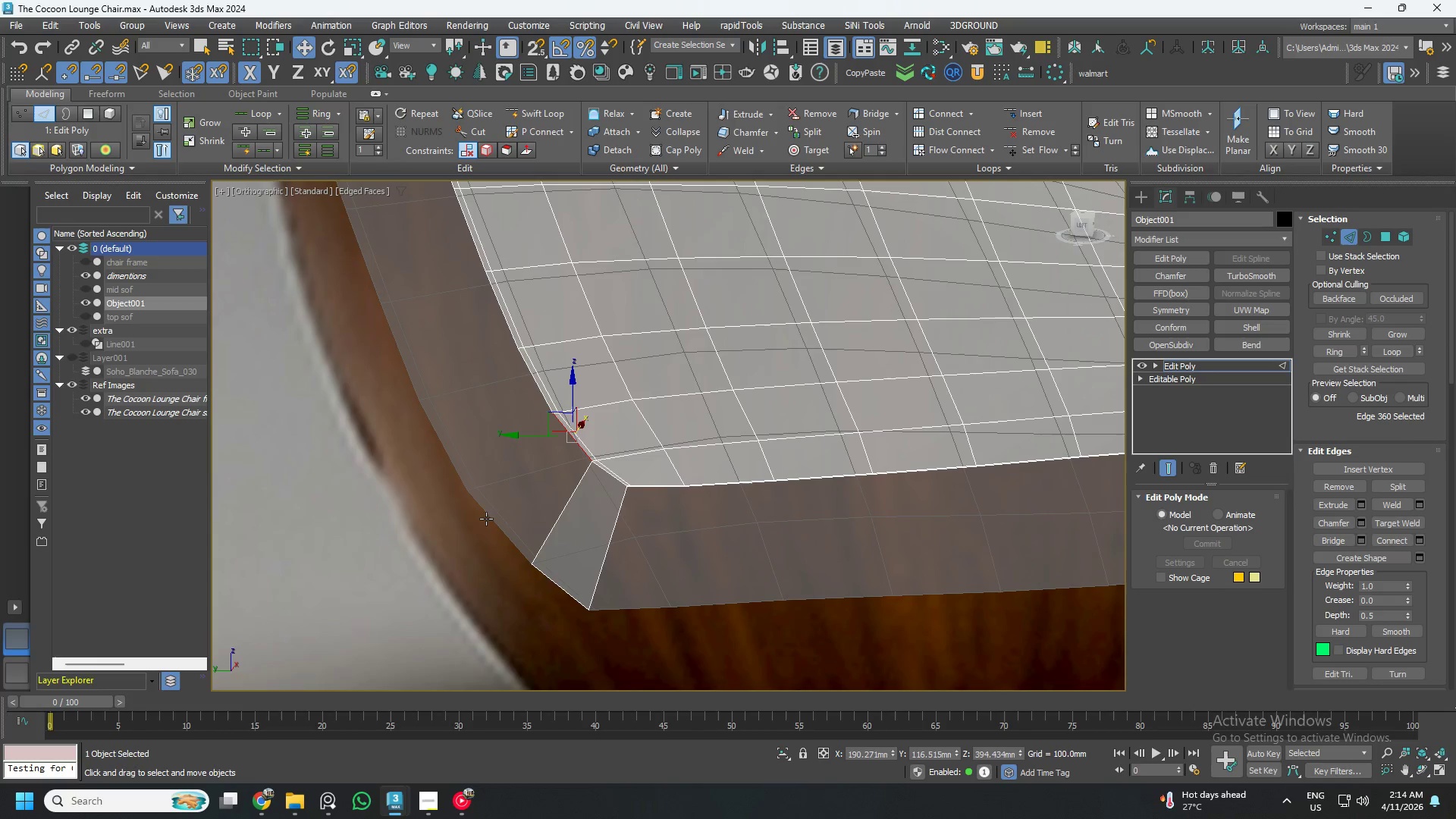 
left_click([486, 519])
 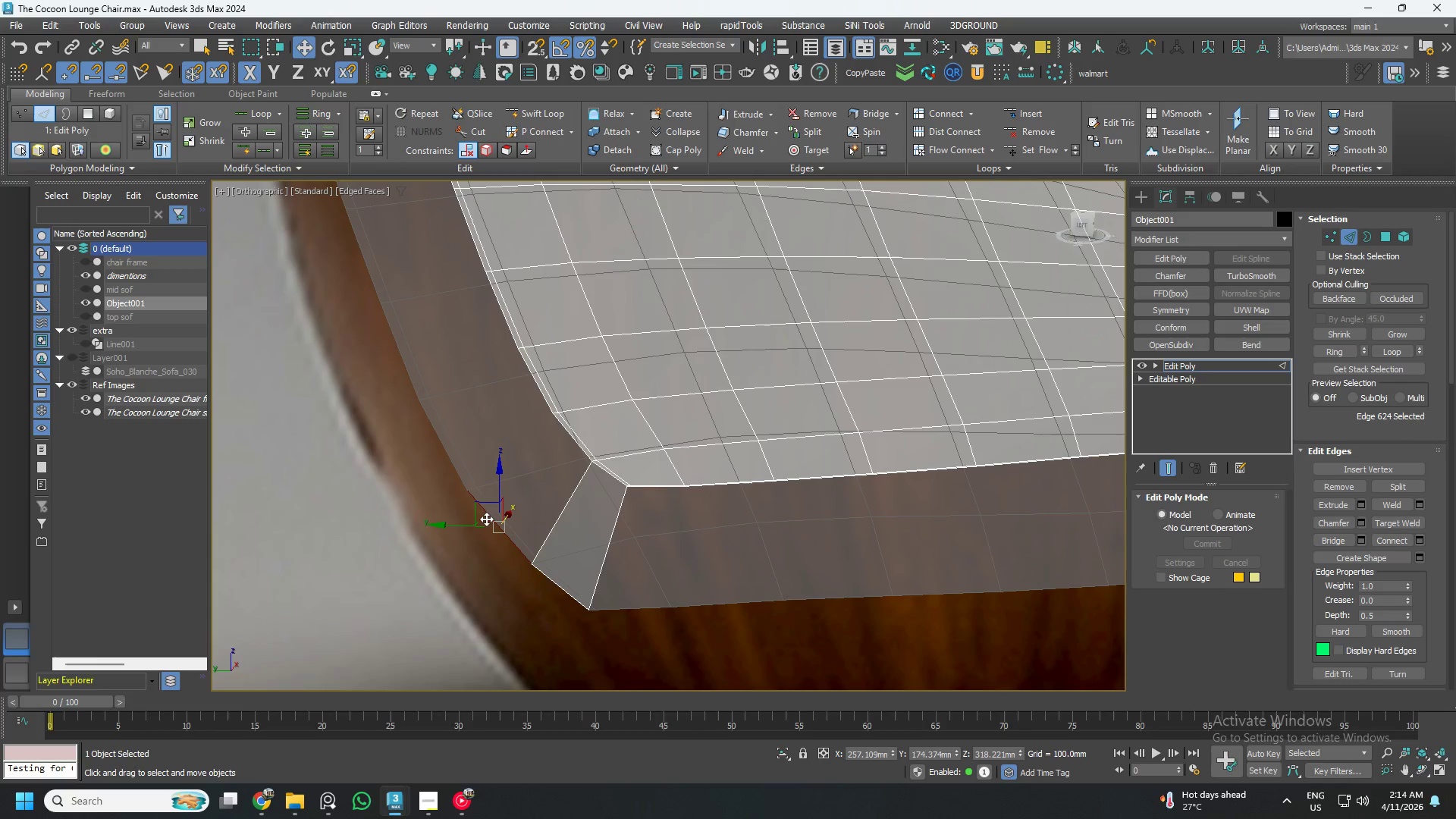 
key(Control+ControlLeft)
 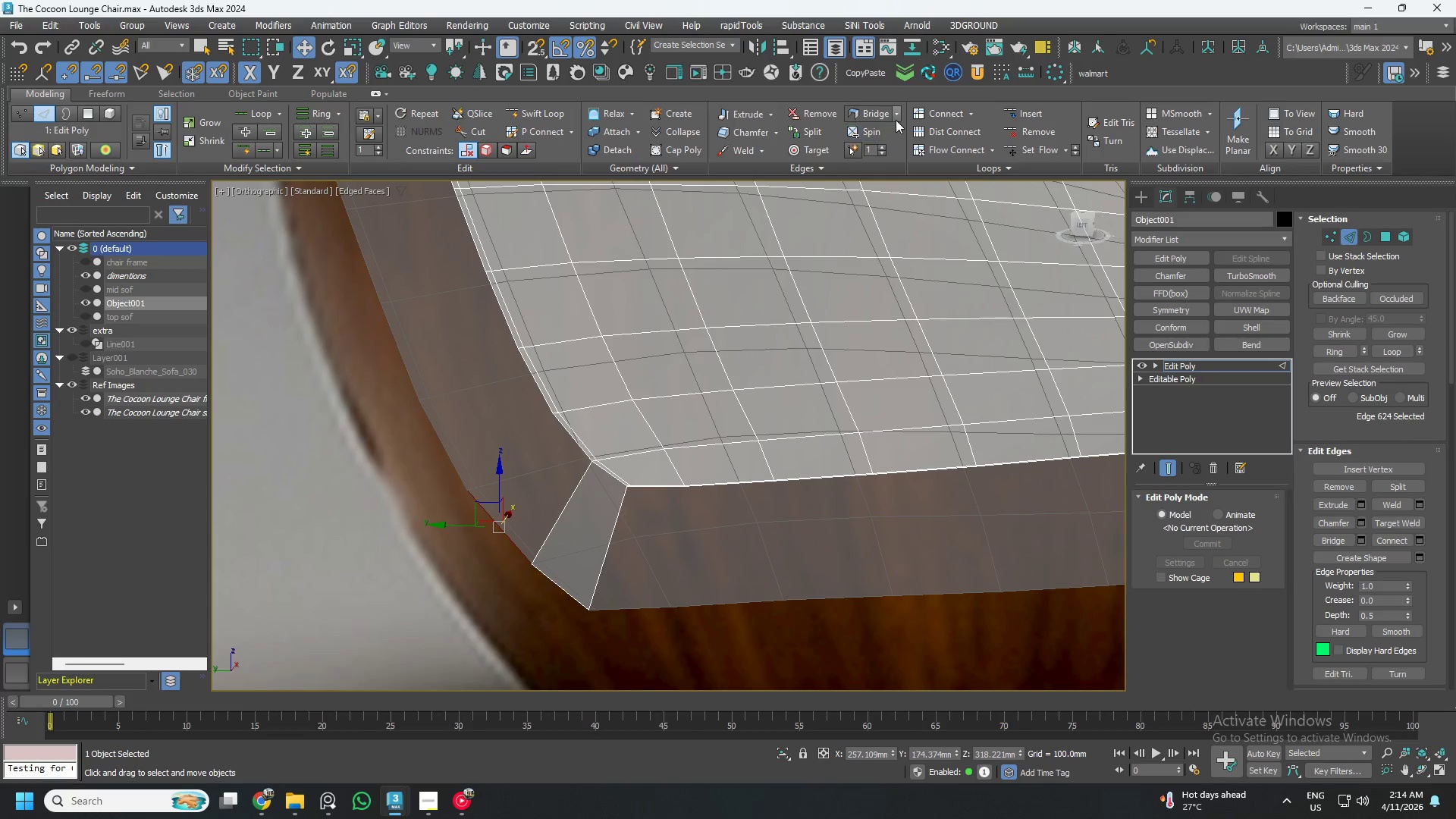 
left_click([878, 115])
 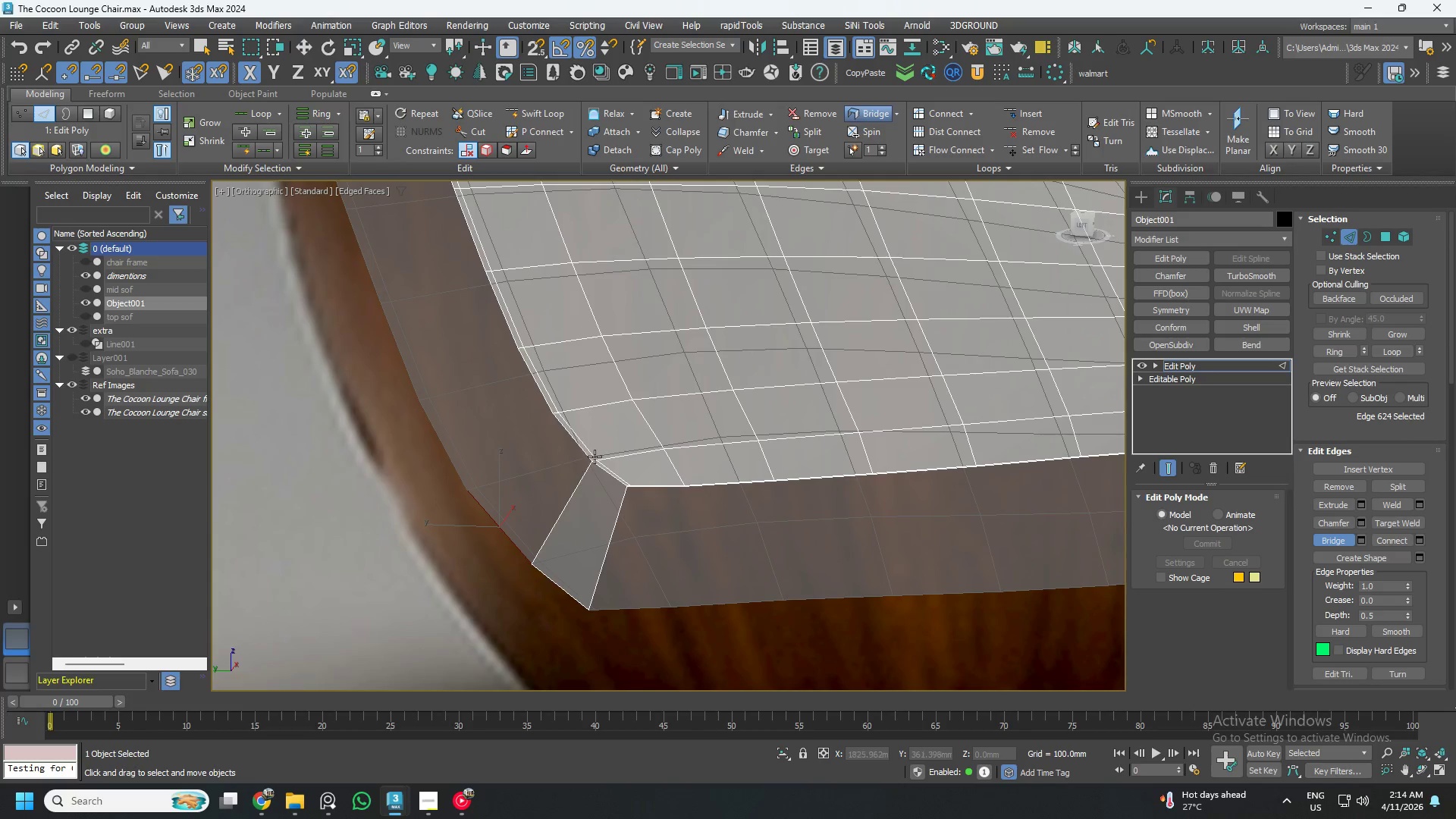 
hold_key(key=AltLeft, duration=1.5)
 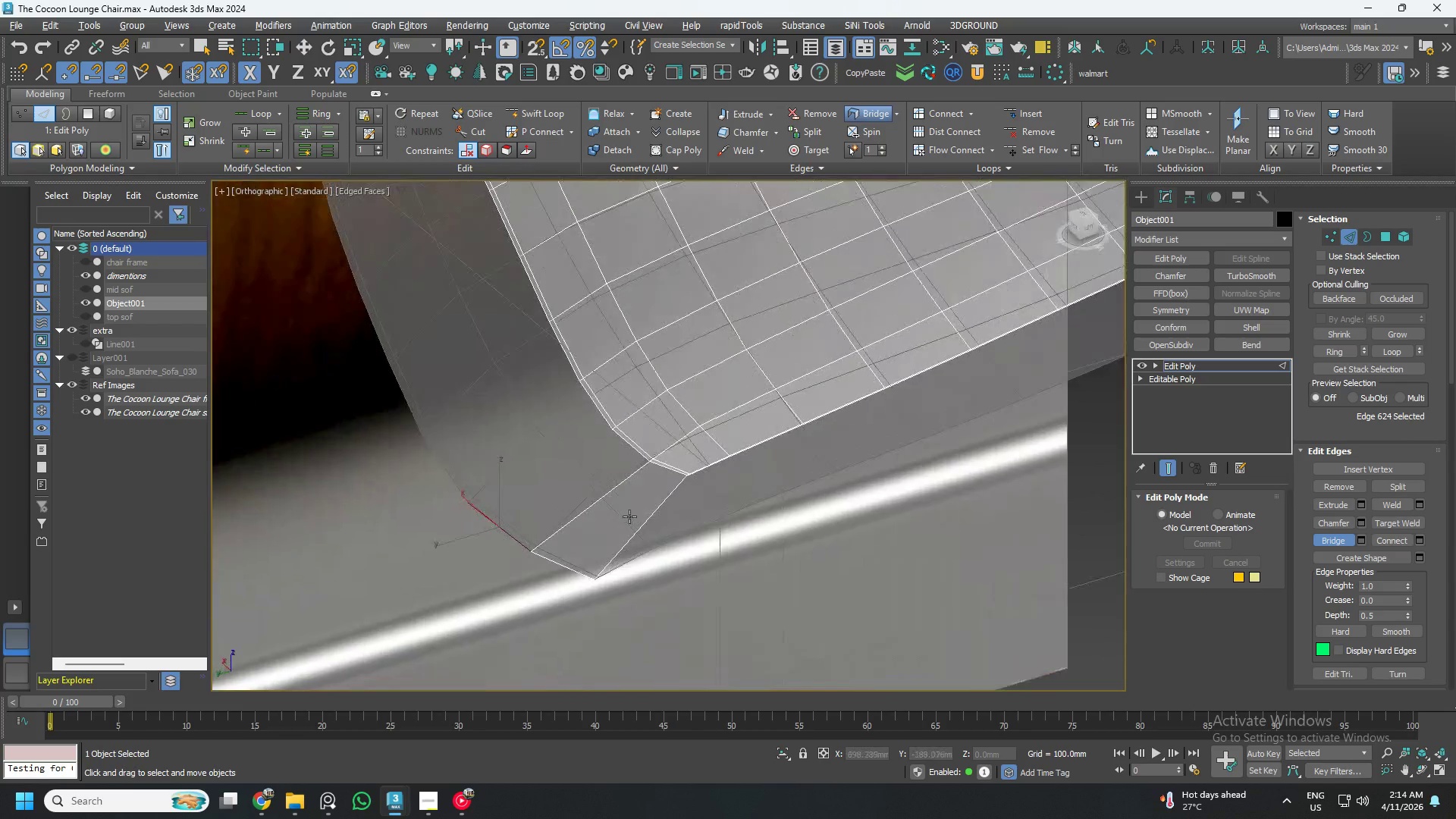 
hold_key(key=AltLeft, duration=0.58)
 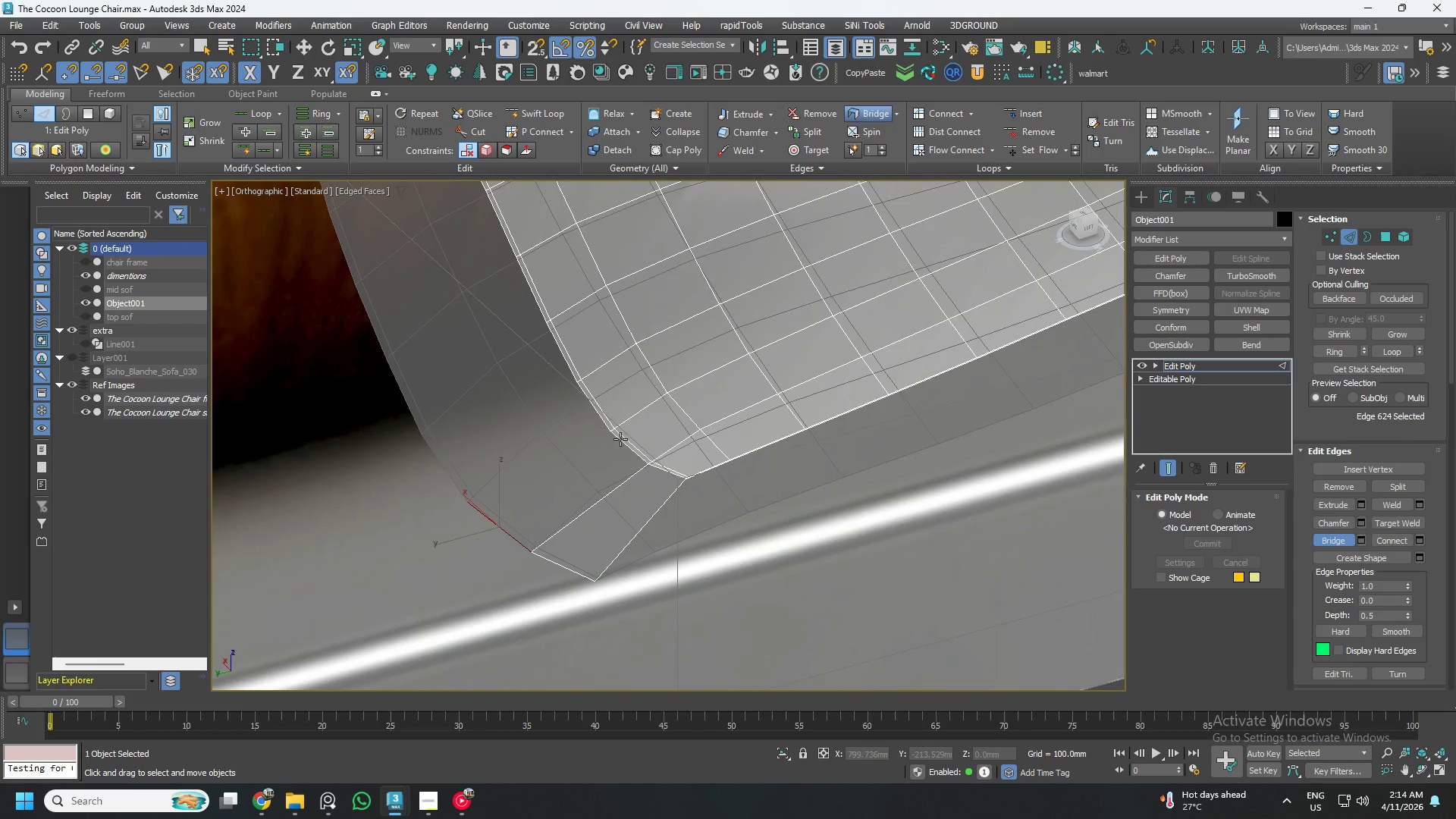 
left_click([621, 438])
 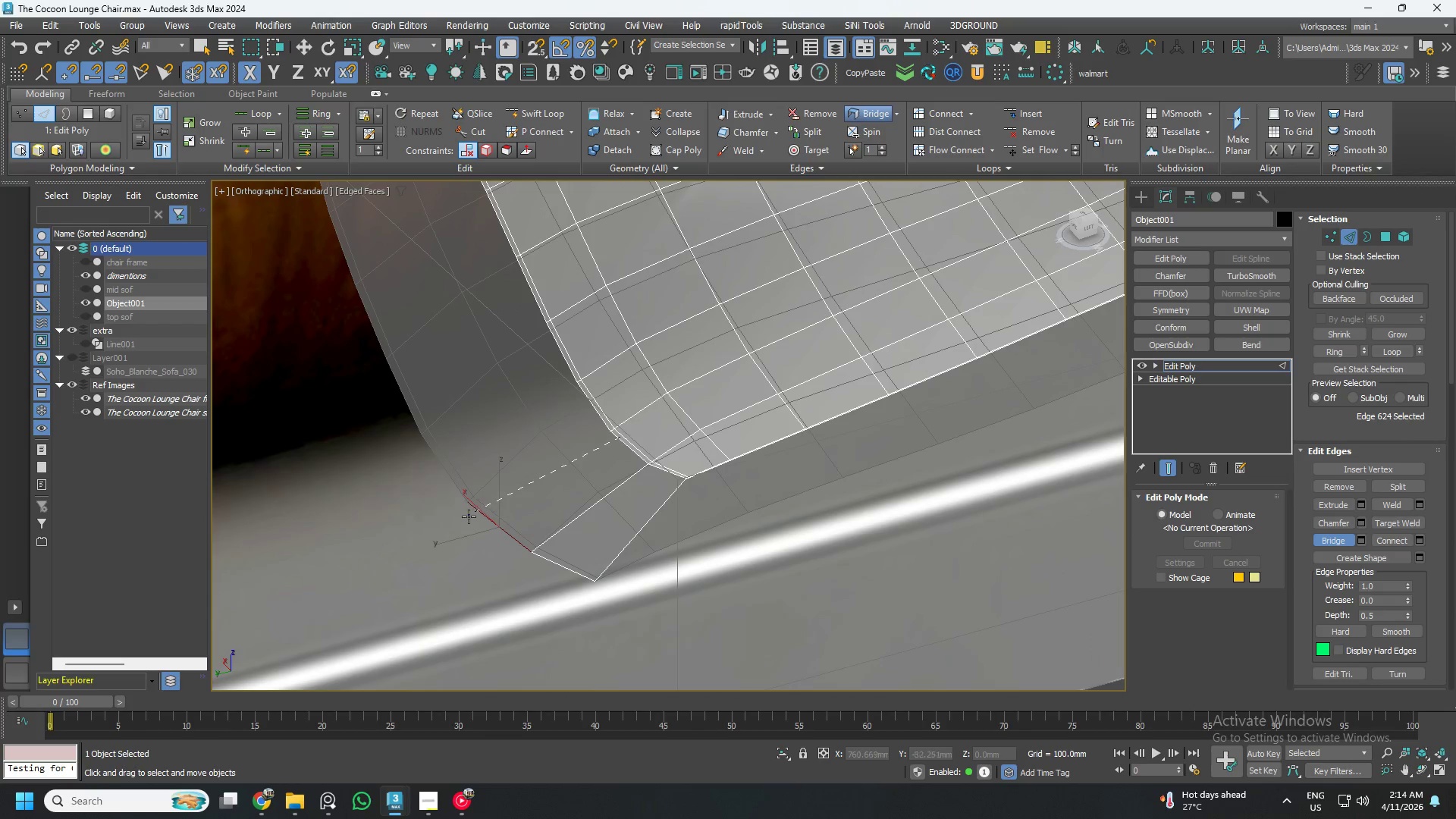 
left_click([473, 514])
 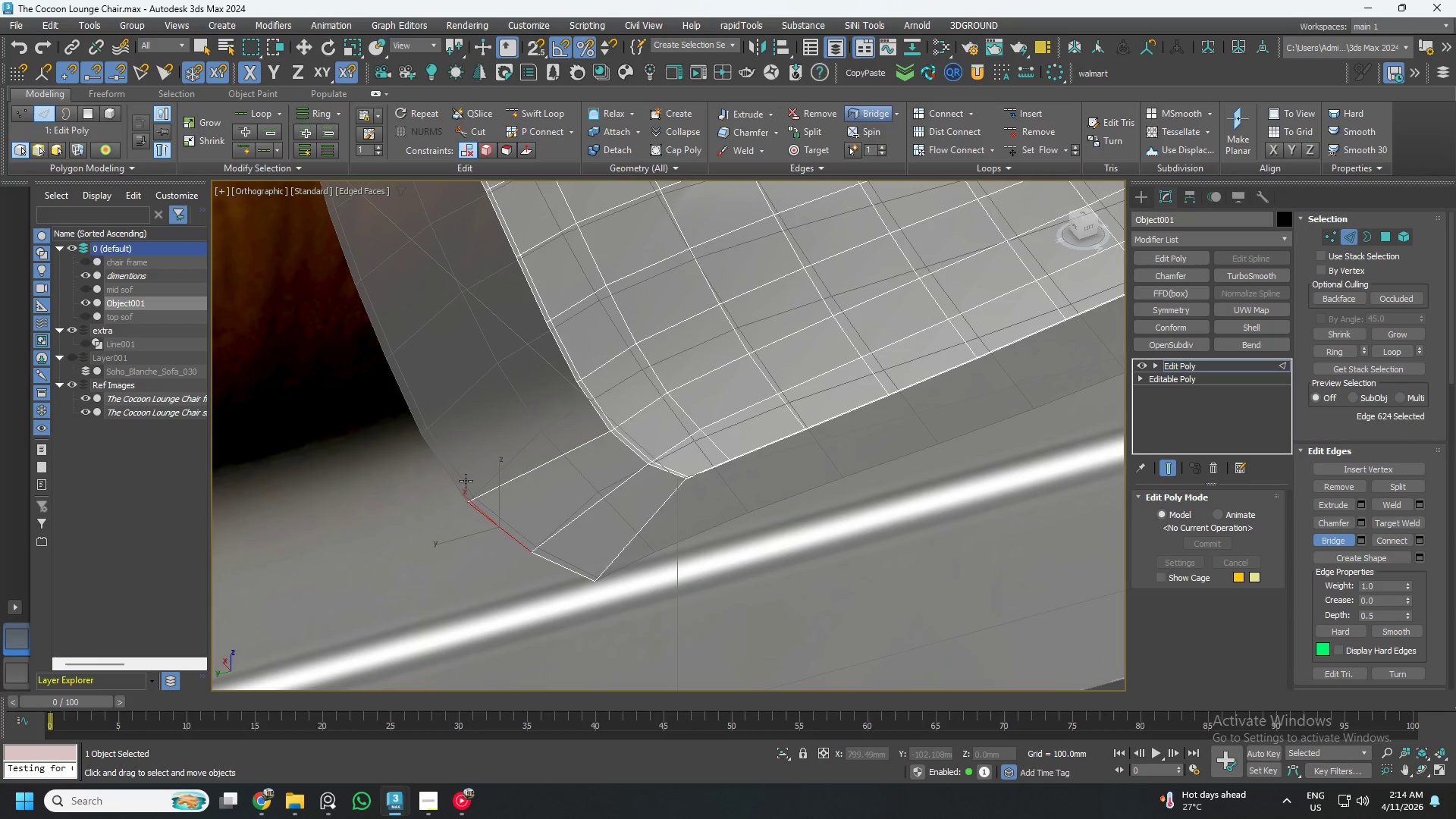 
left_click([457, 479])
 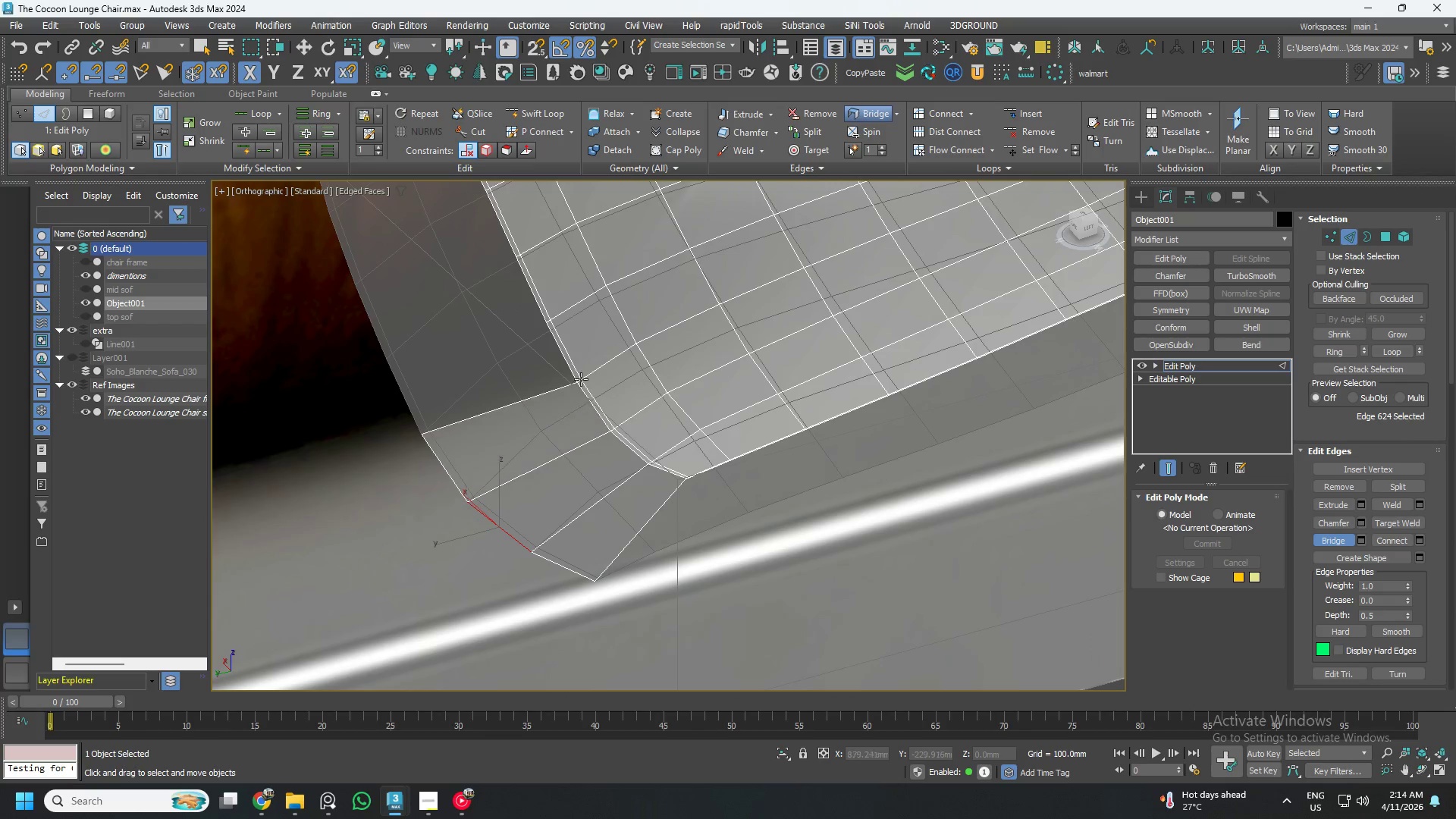 
left_click([569, 356])
 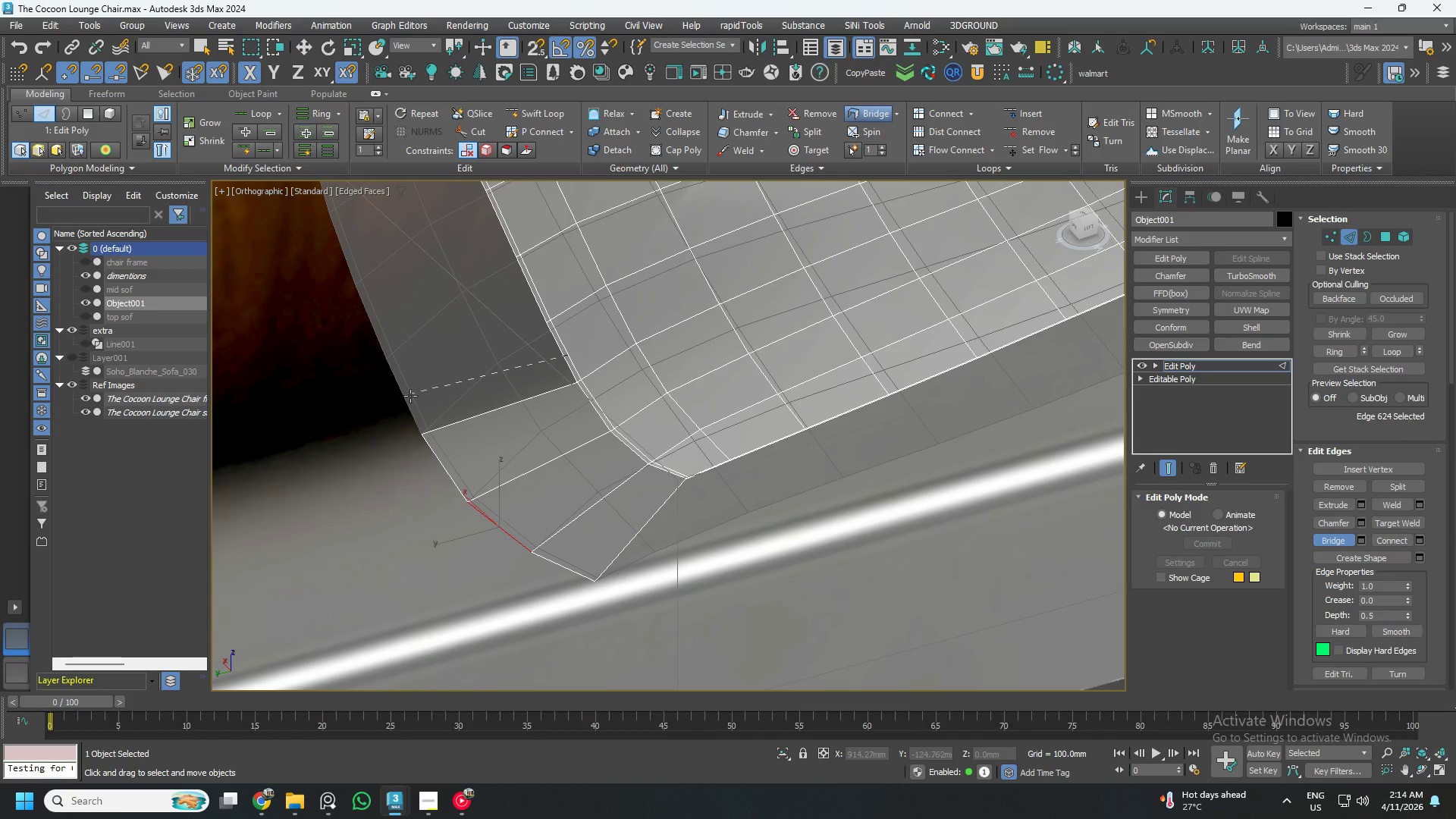 
left_click([403, 397])
 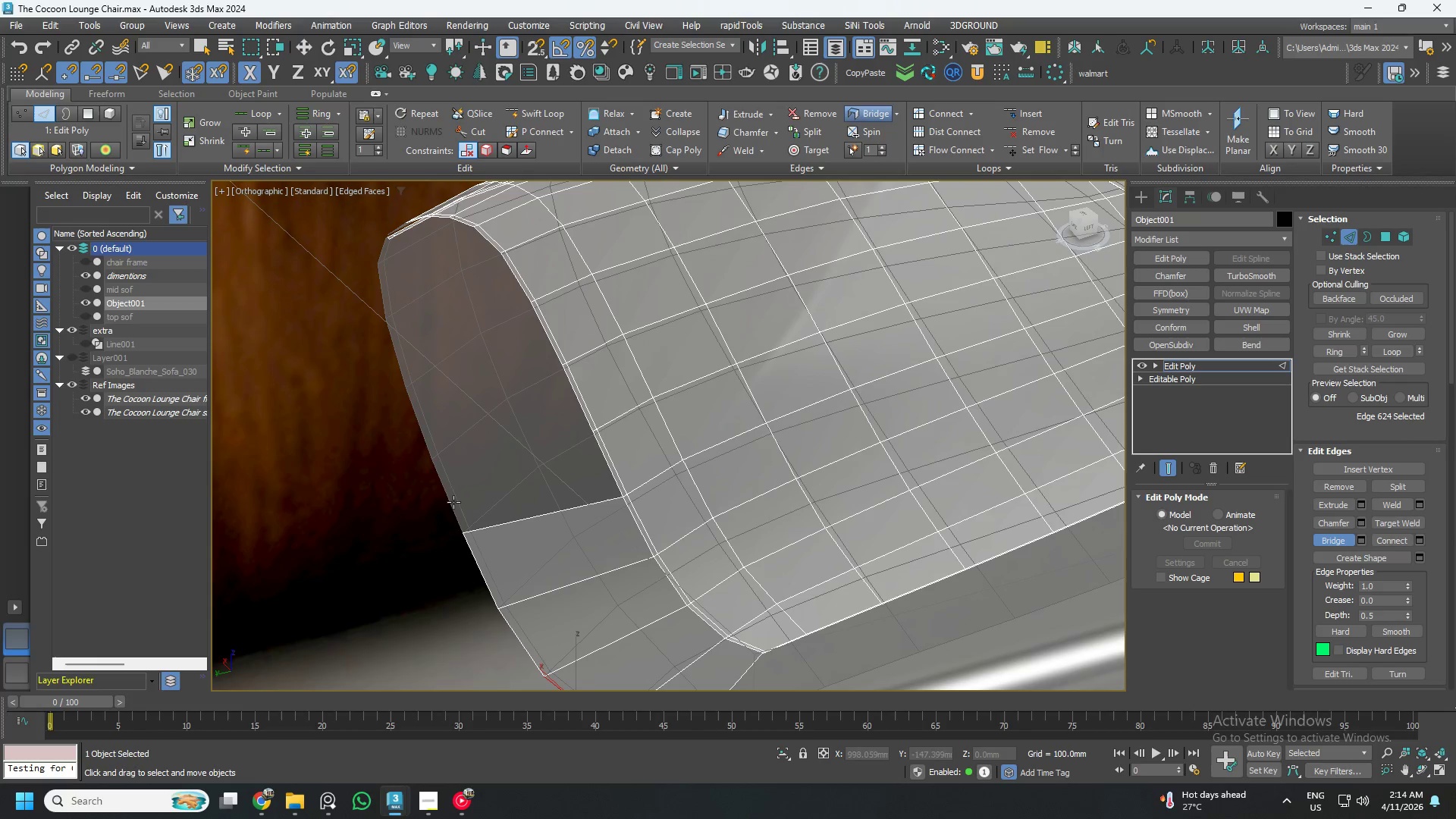 
left_click([444, 492])
 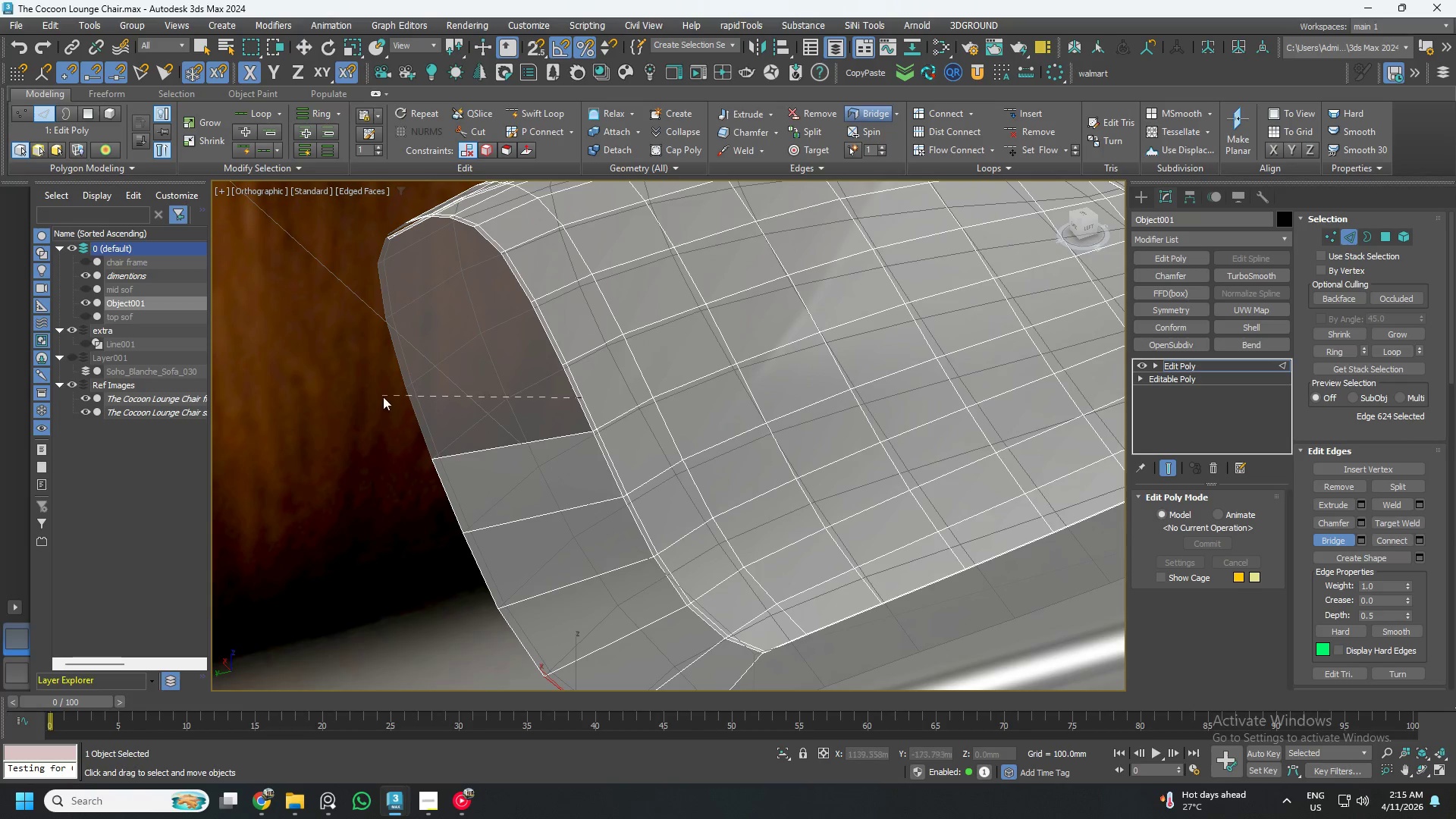 
left_click([413, 411])
 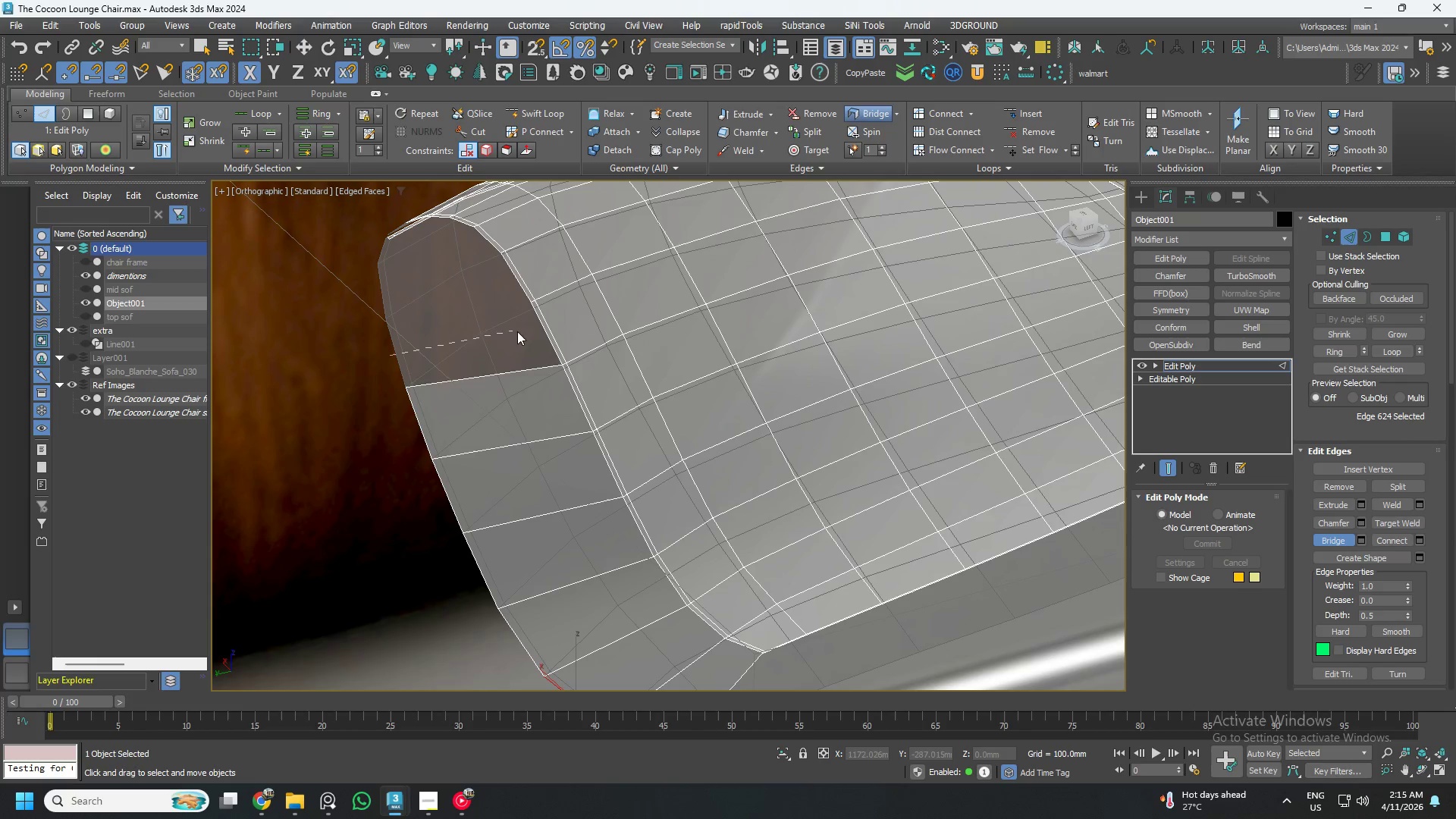 
left_click([551, 328])
 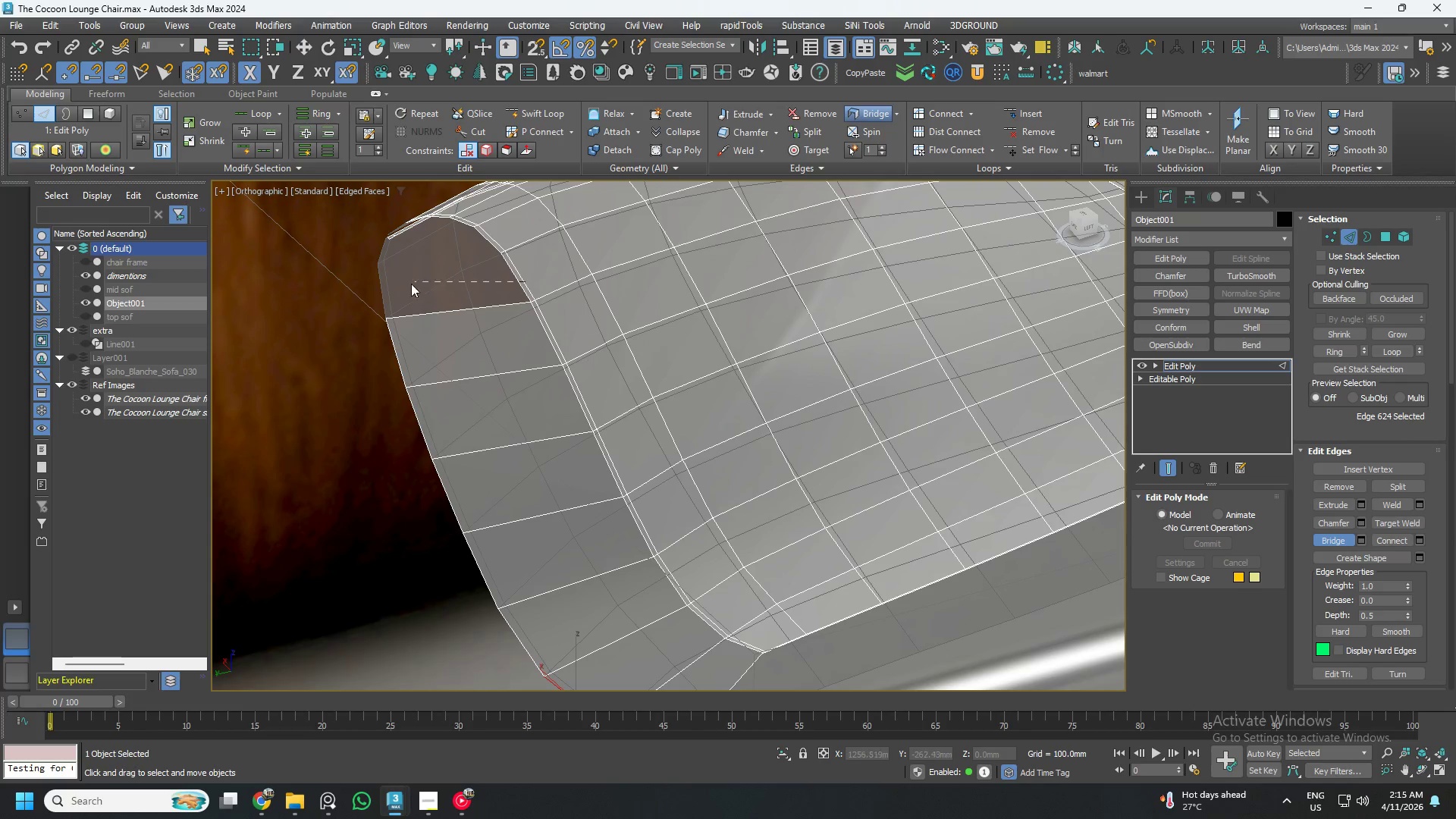 
left_click([378, 288])
 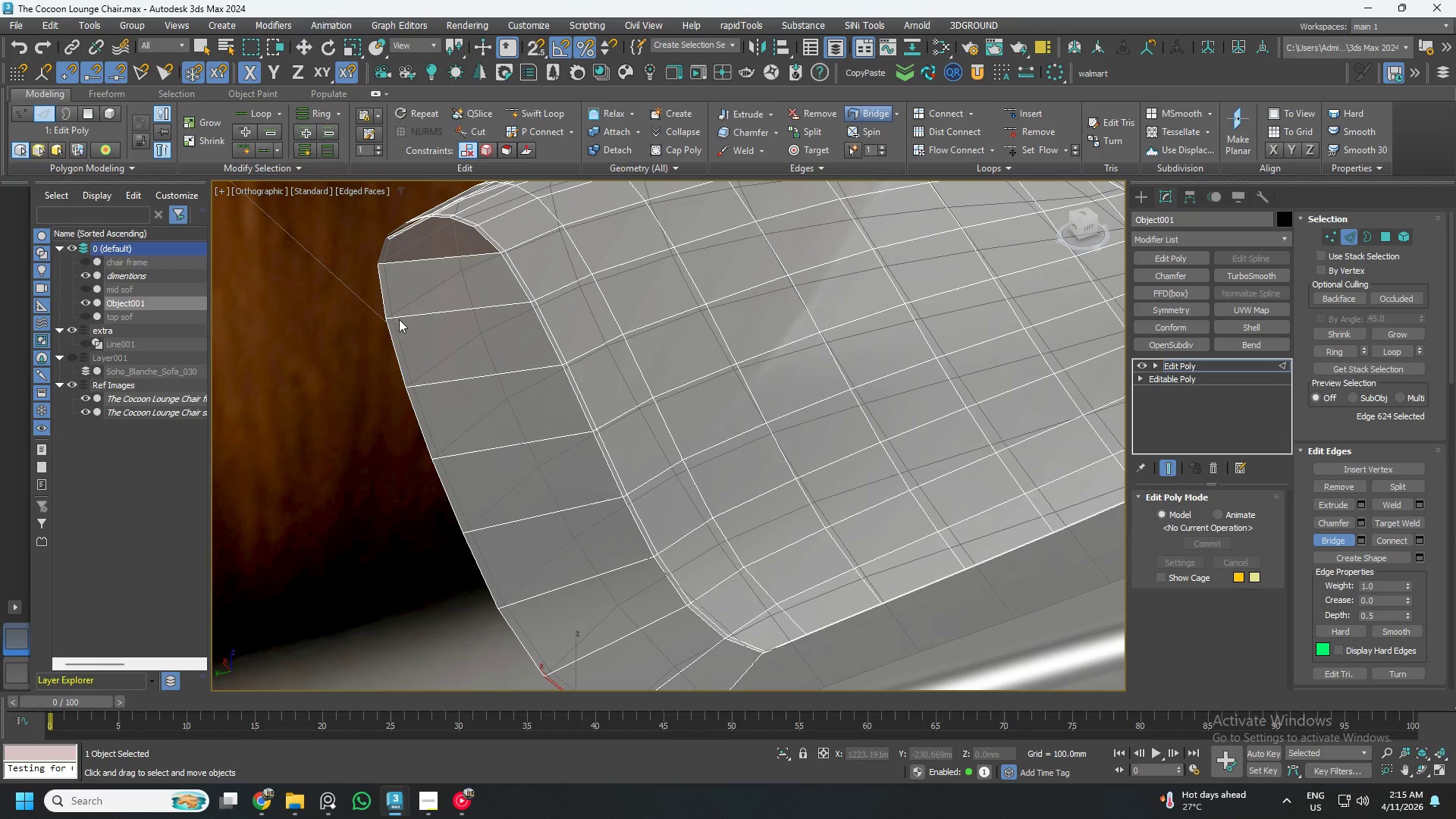 
hold_key(key=AltLeft, duration=0.55)
 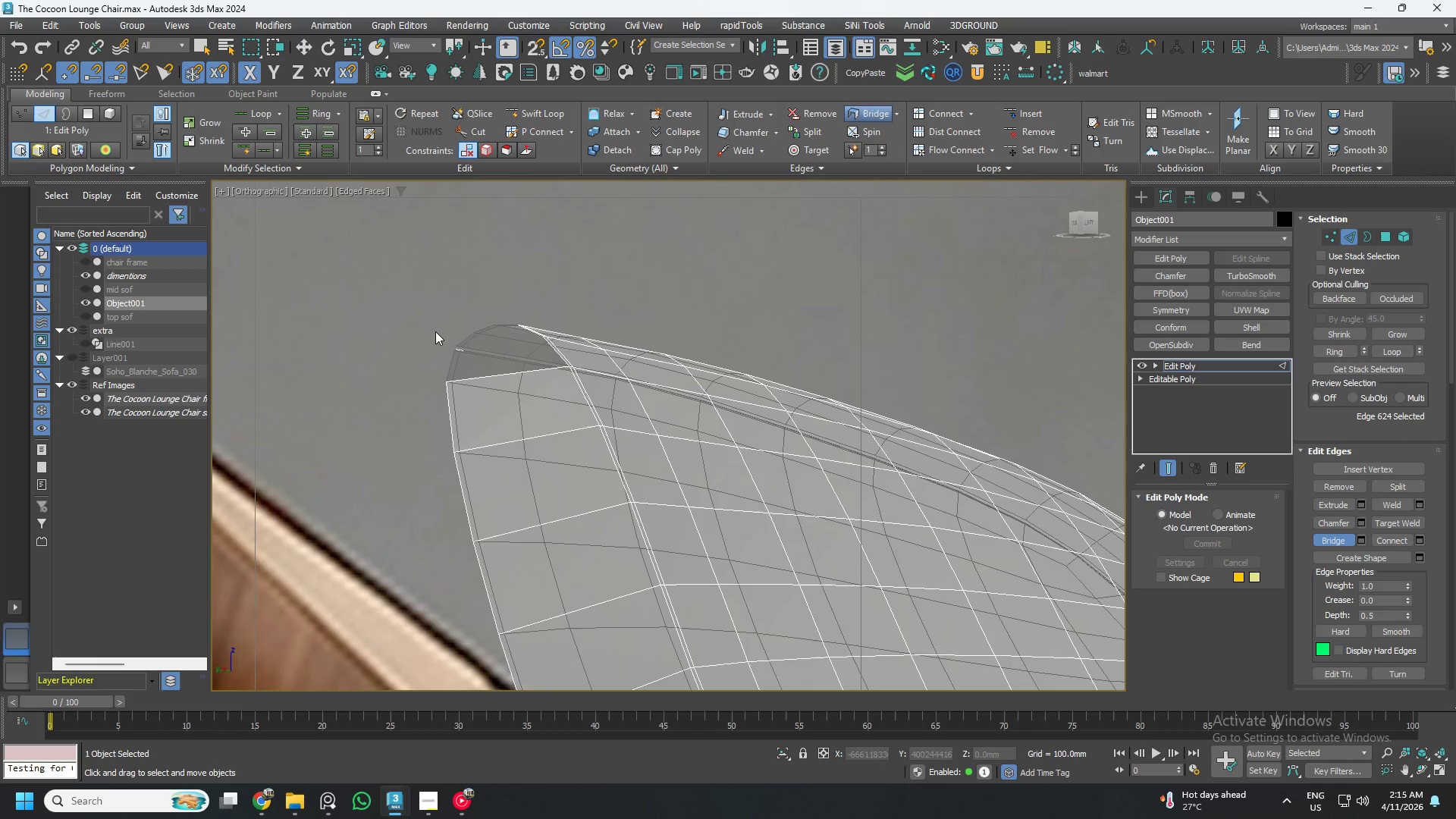 
scroll: coordinate [463, 347], scroll_direction: up, amount: 2.0
 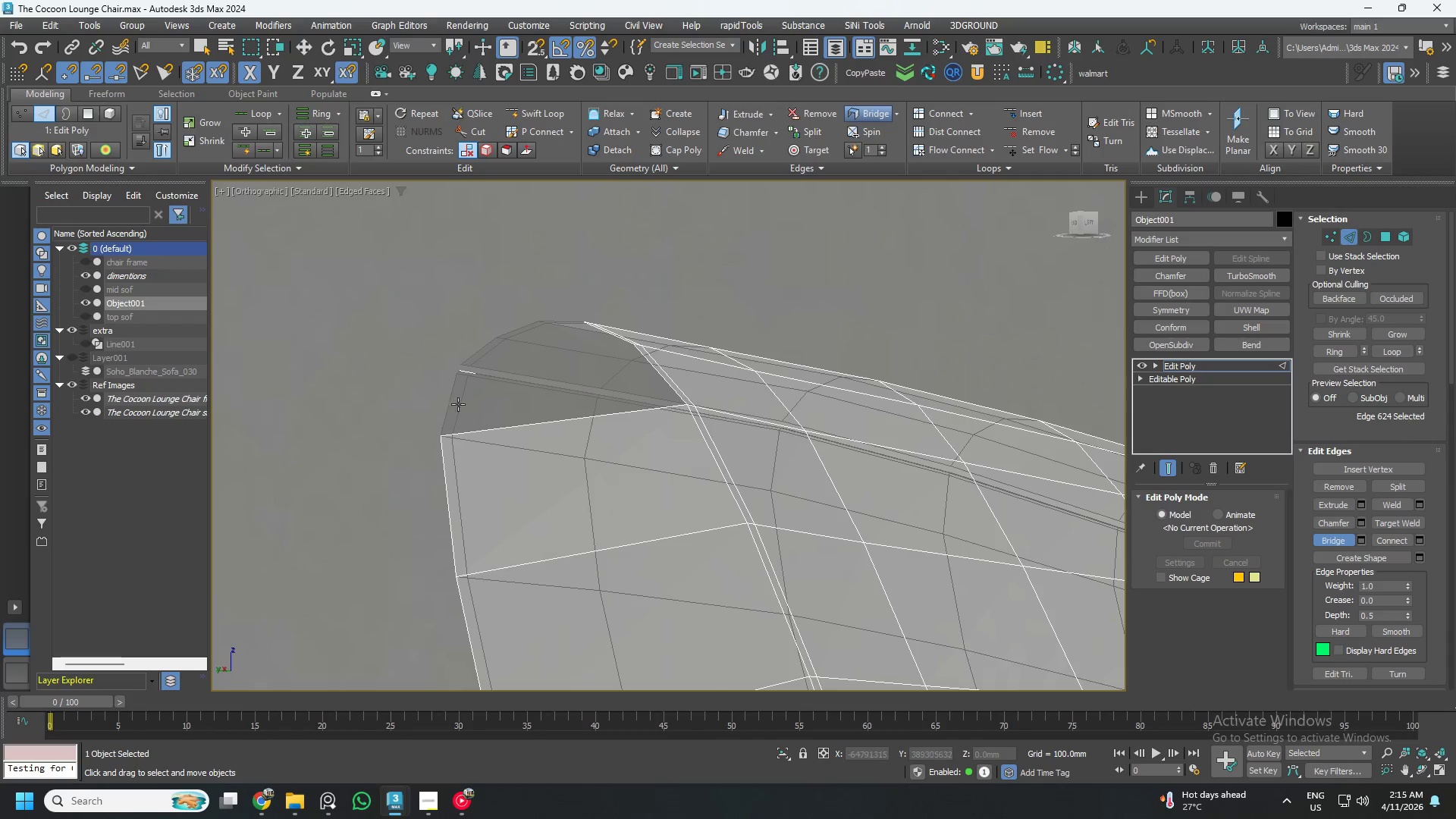 
left_click([453, 399])
 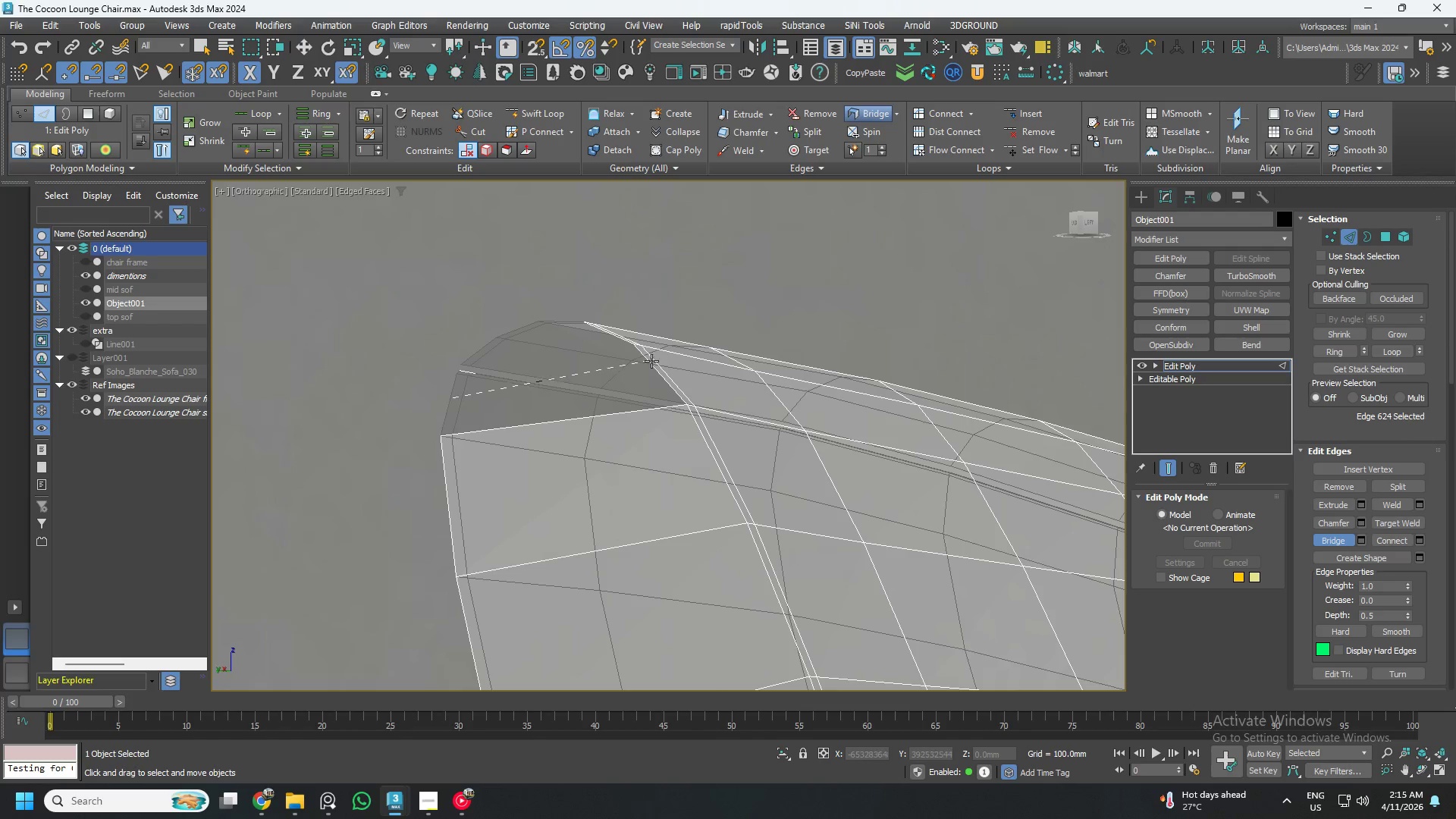 
left_click([651, 361])
 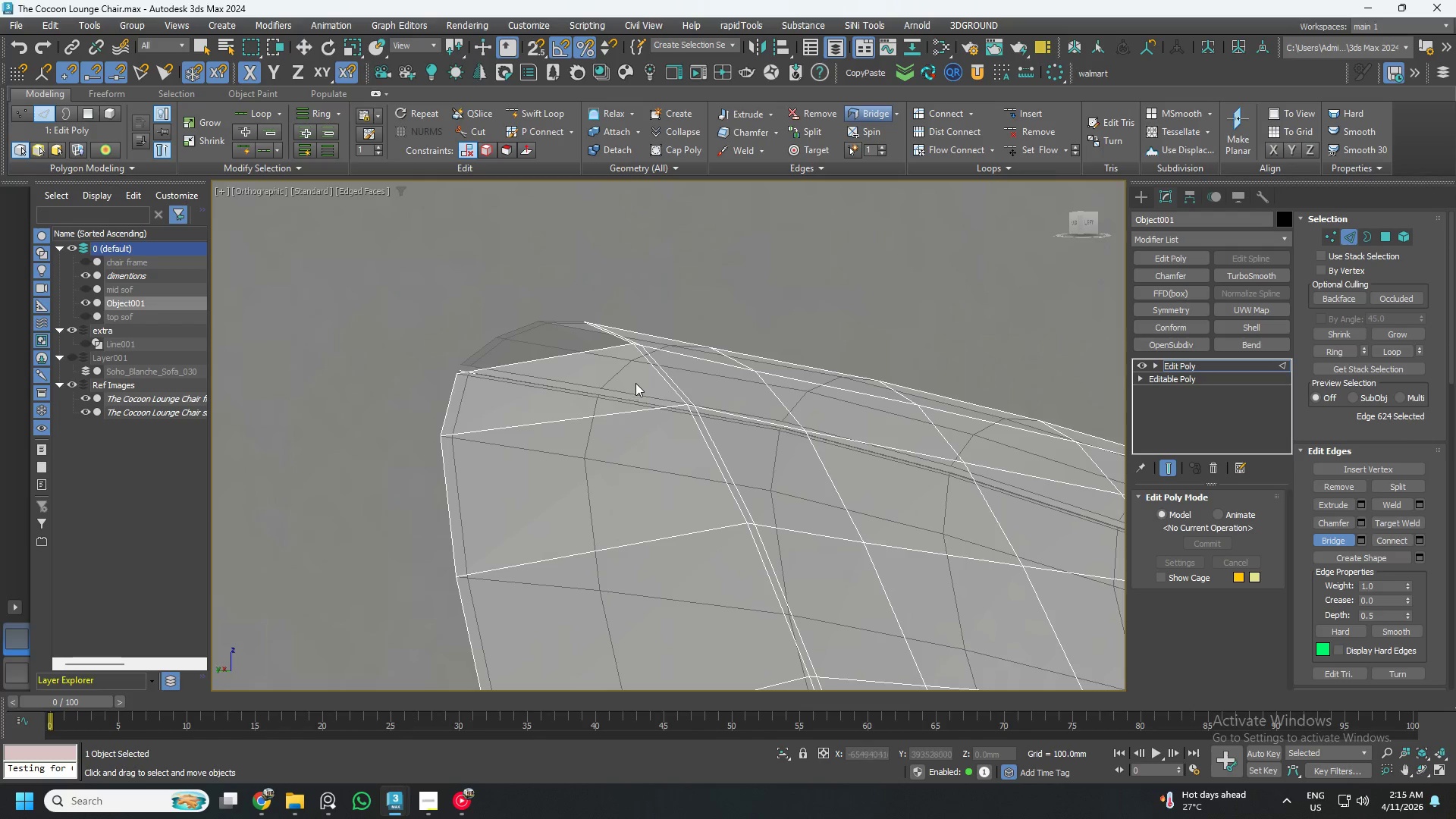 
hold_key(key=AltLeft, duration=0.48)
 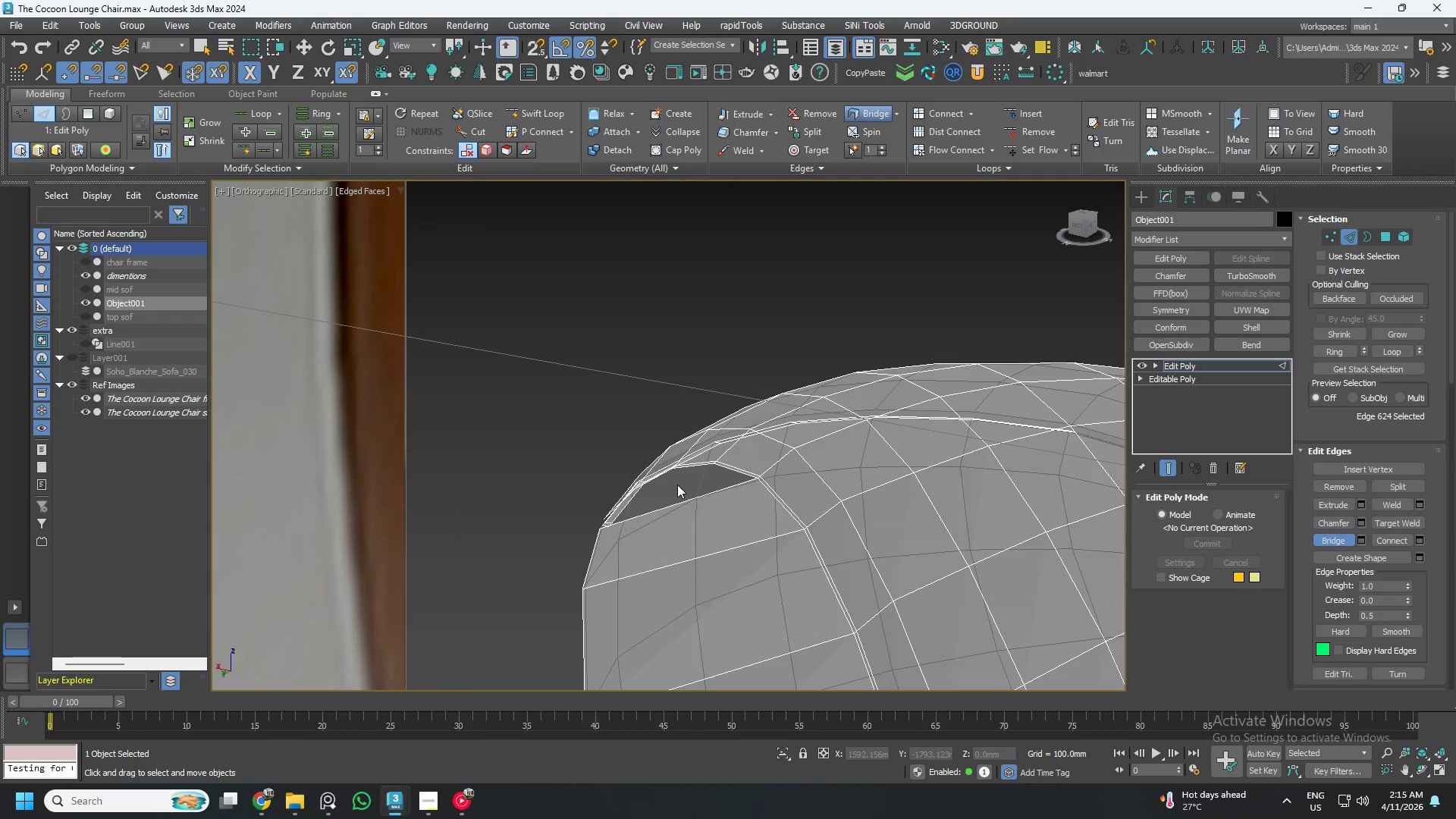 
hold_key(key=AltLeft, duration=1.5)
 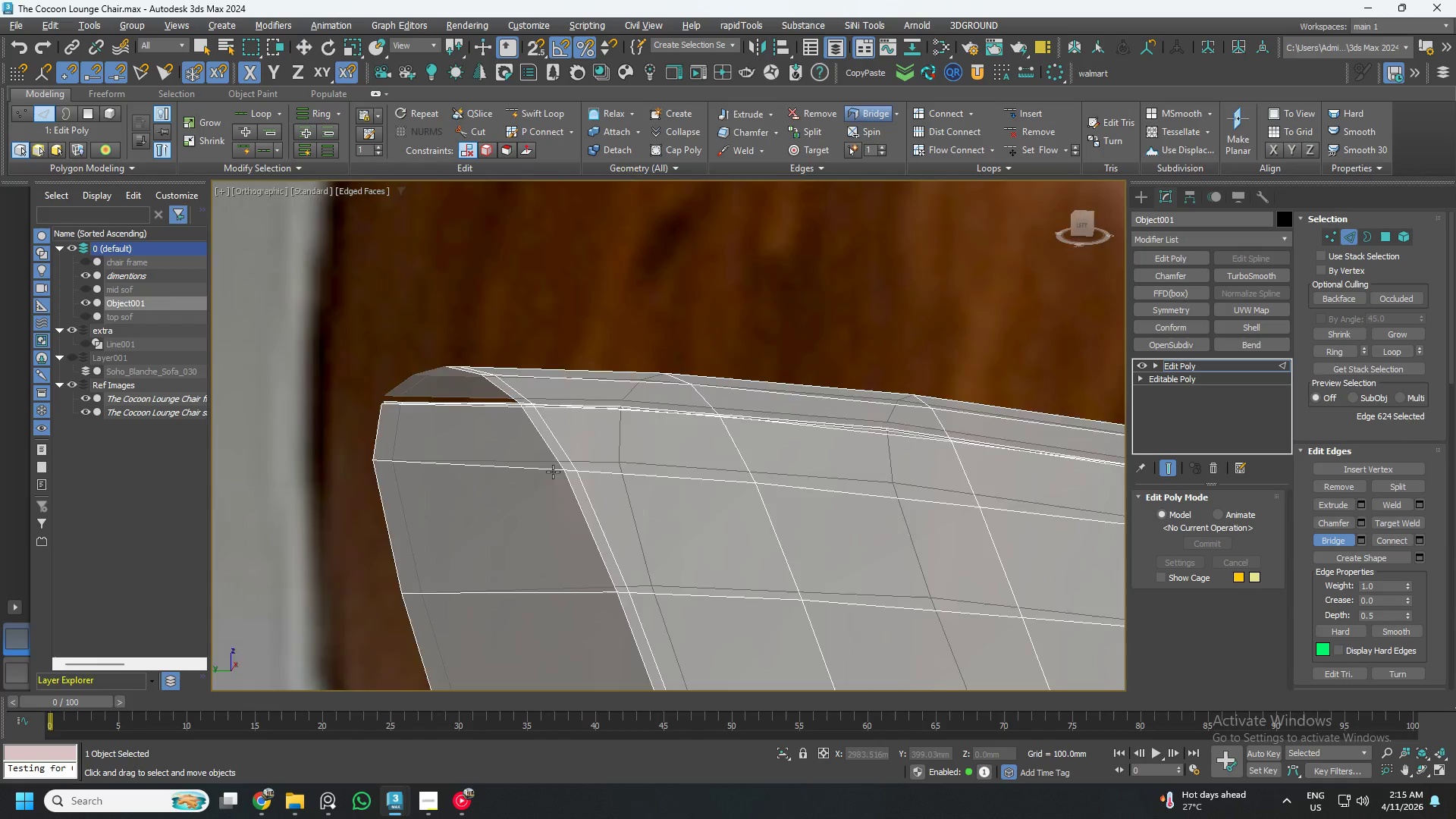 
scroll: coordinate [669, 473], scroll_direction: none, amount: 0.0
 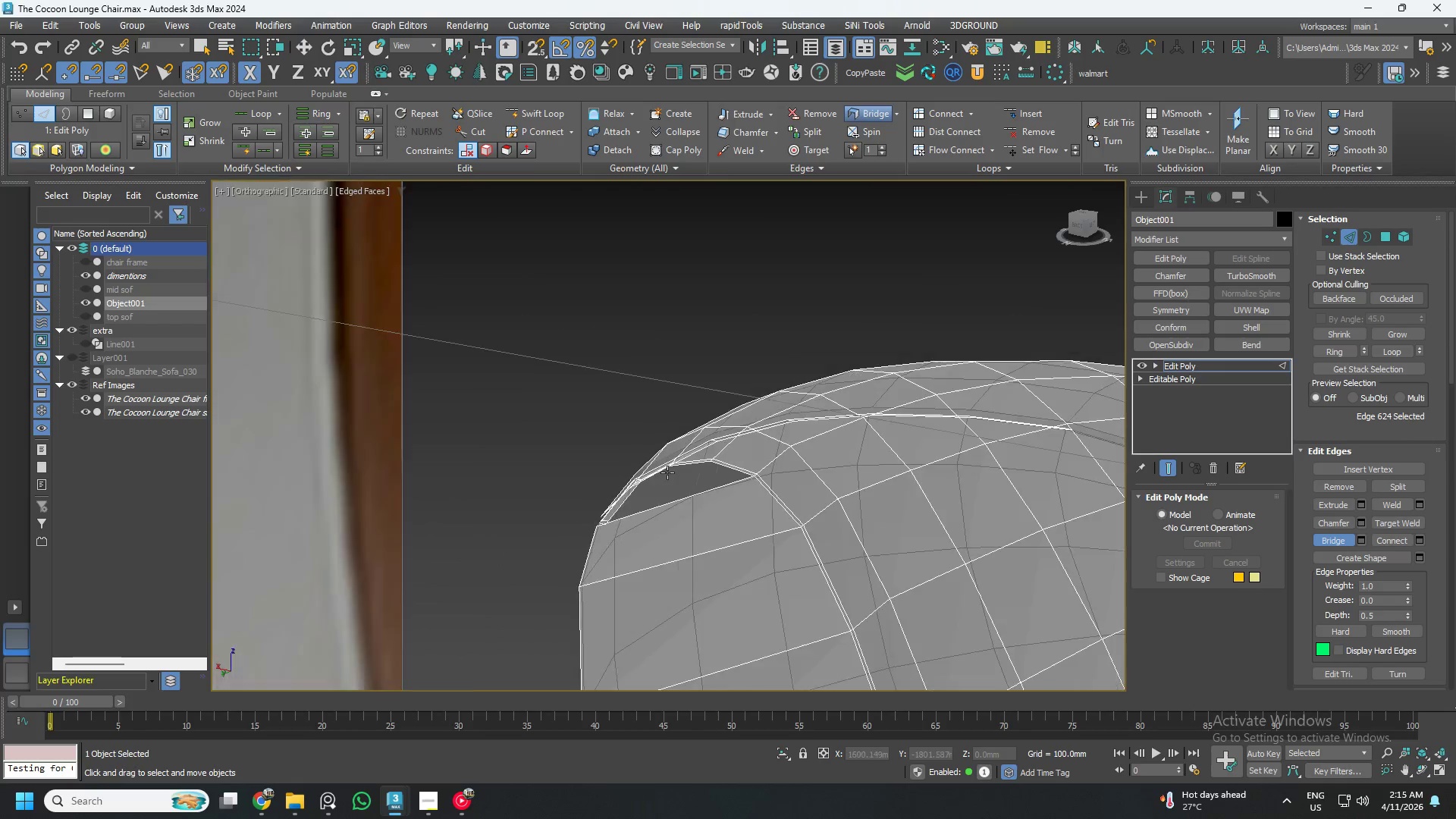 
key(Alt+AltLeft)
 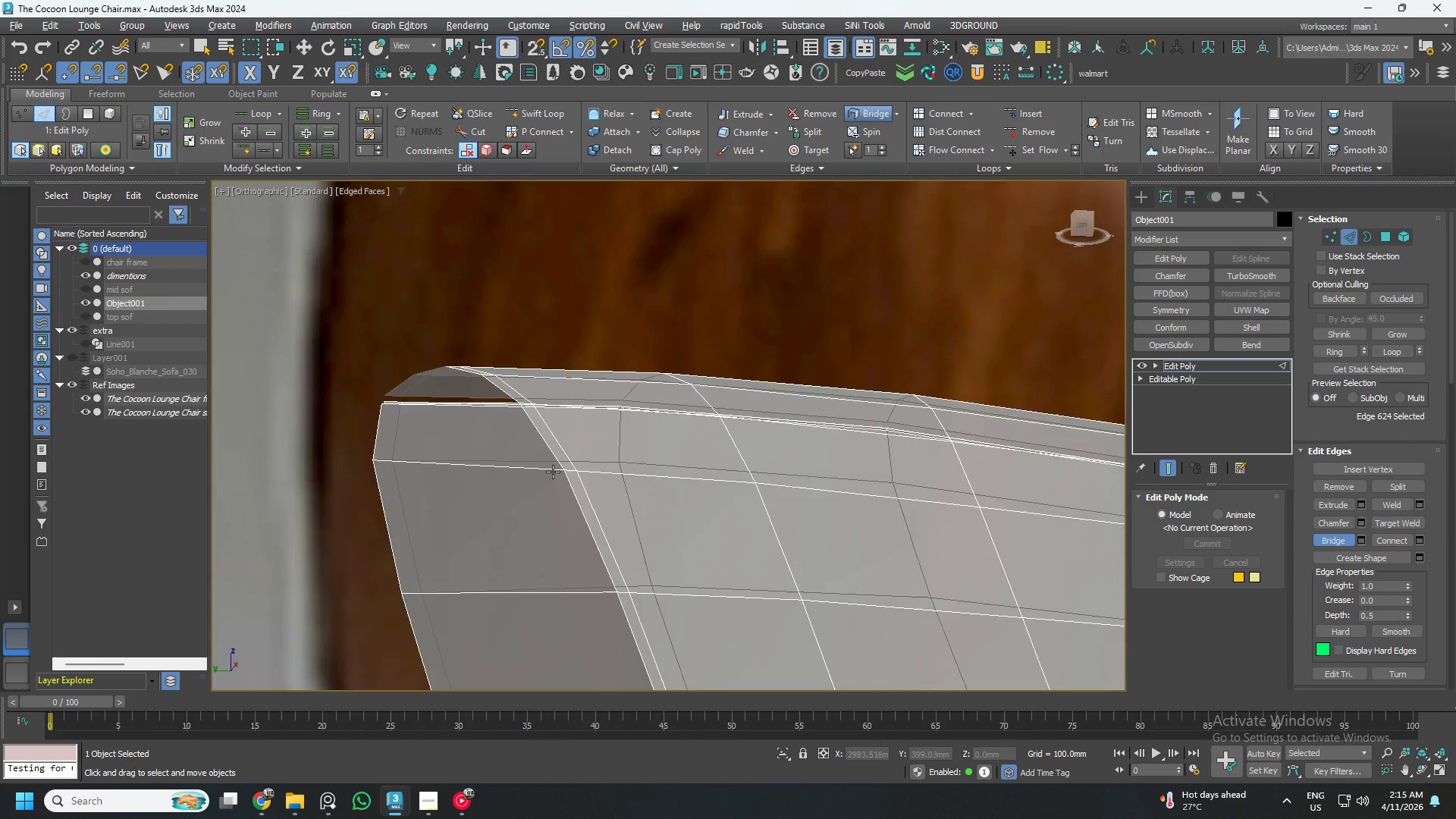 
key(Alt+AltLeft)
 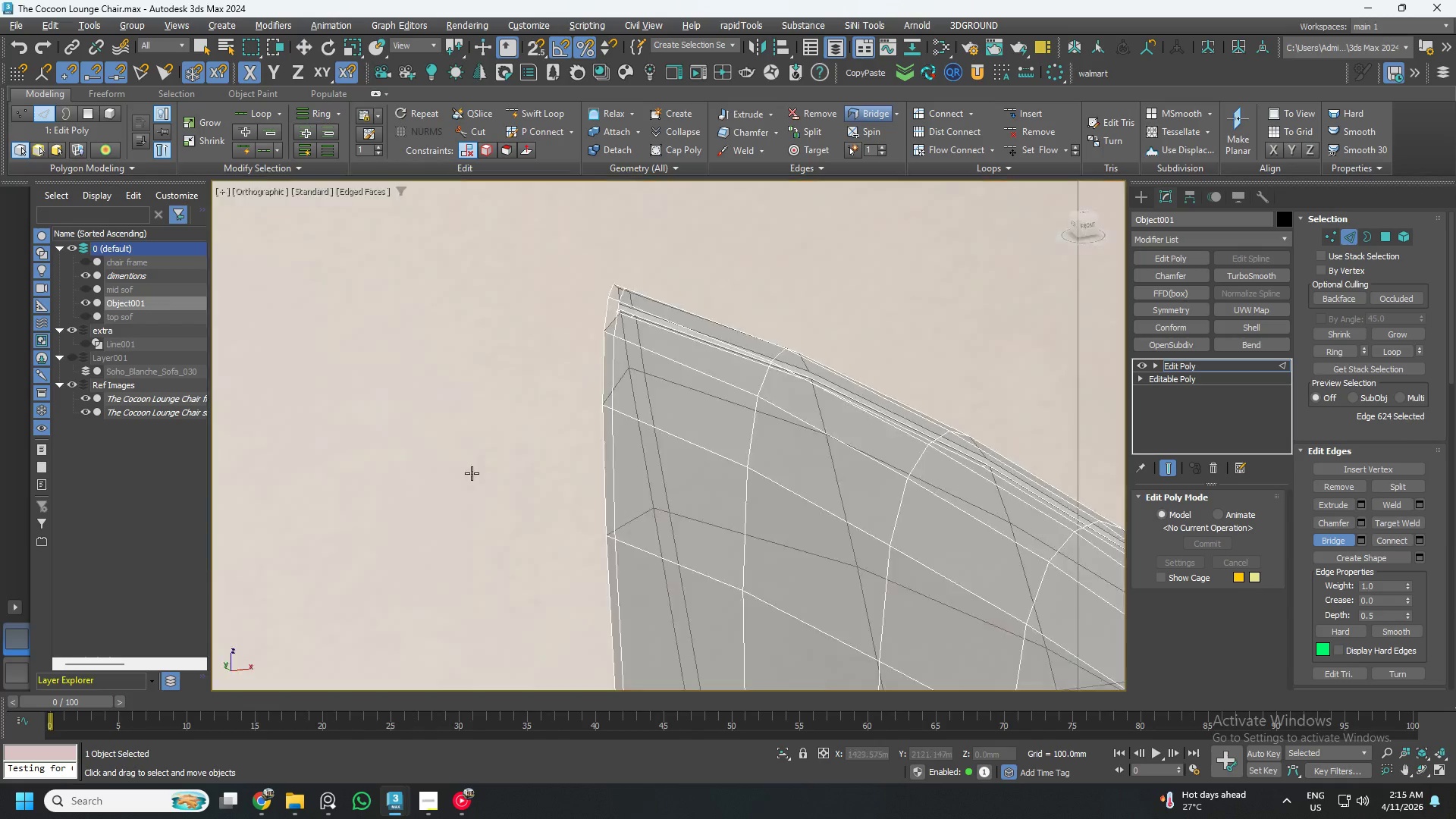 
key(Alt+AltLeft)
 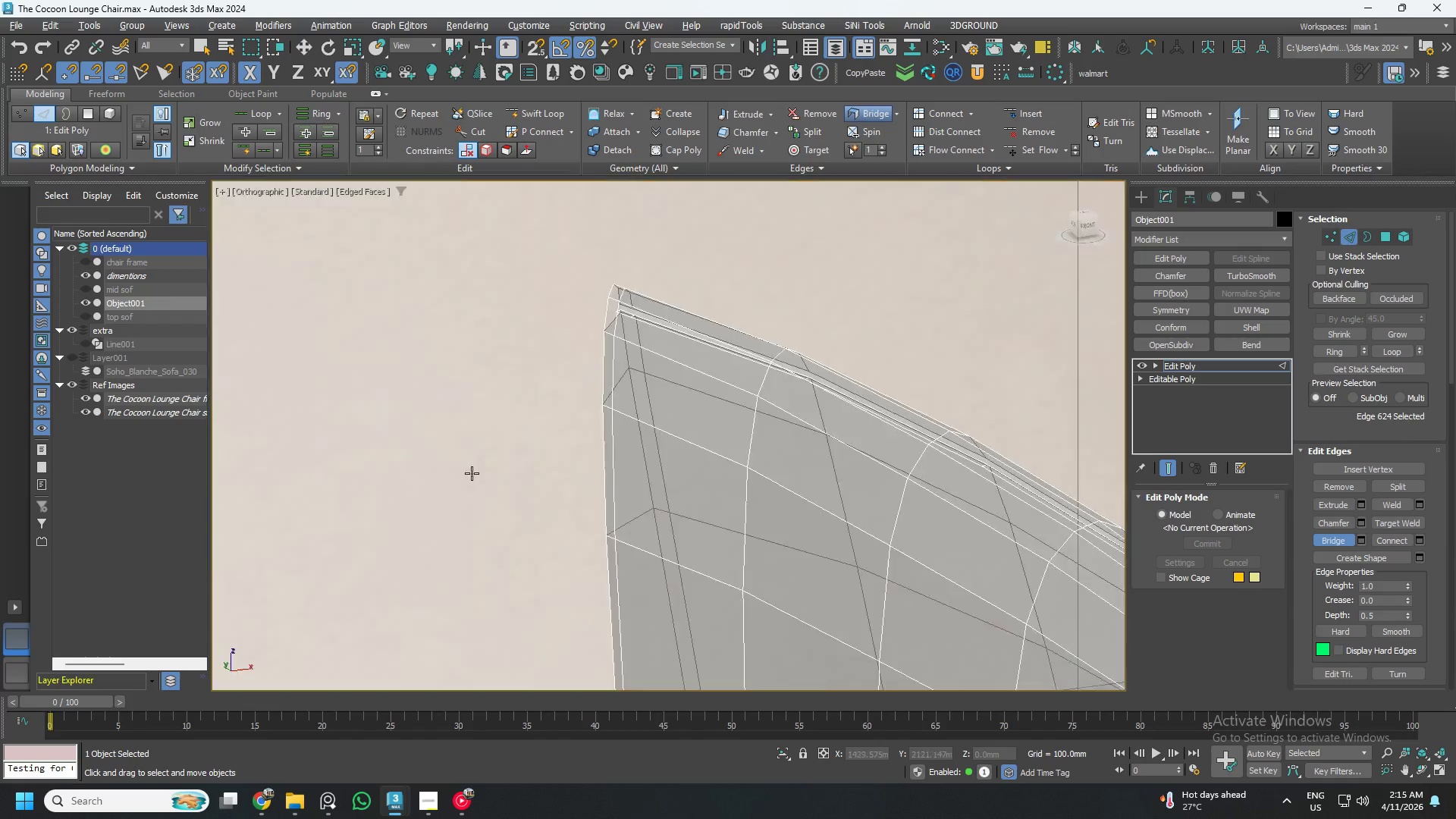 
key(Alt+AltLeft)
 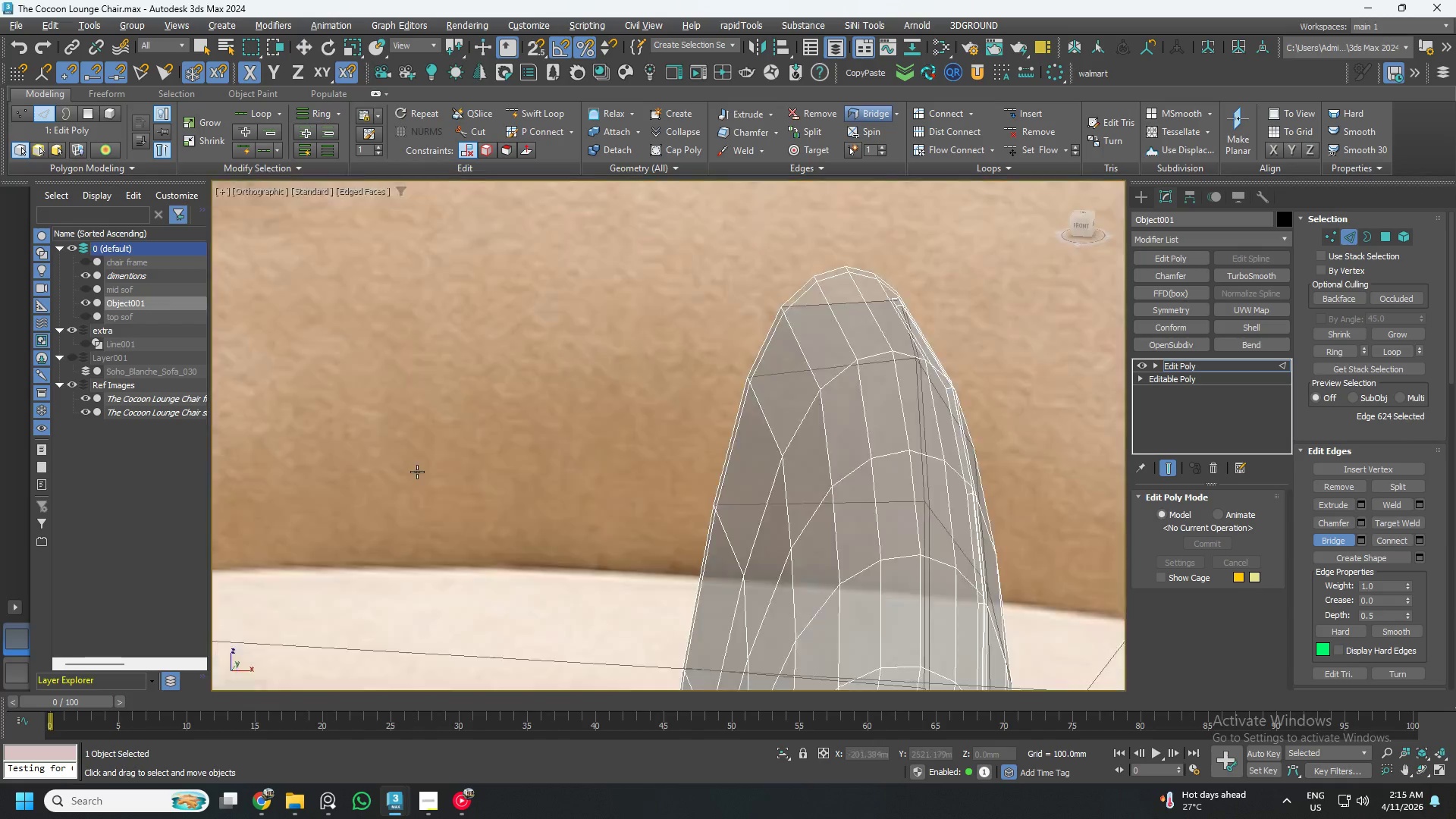 
key(Alt+AltLeft)
 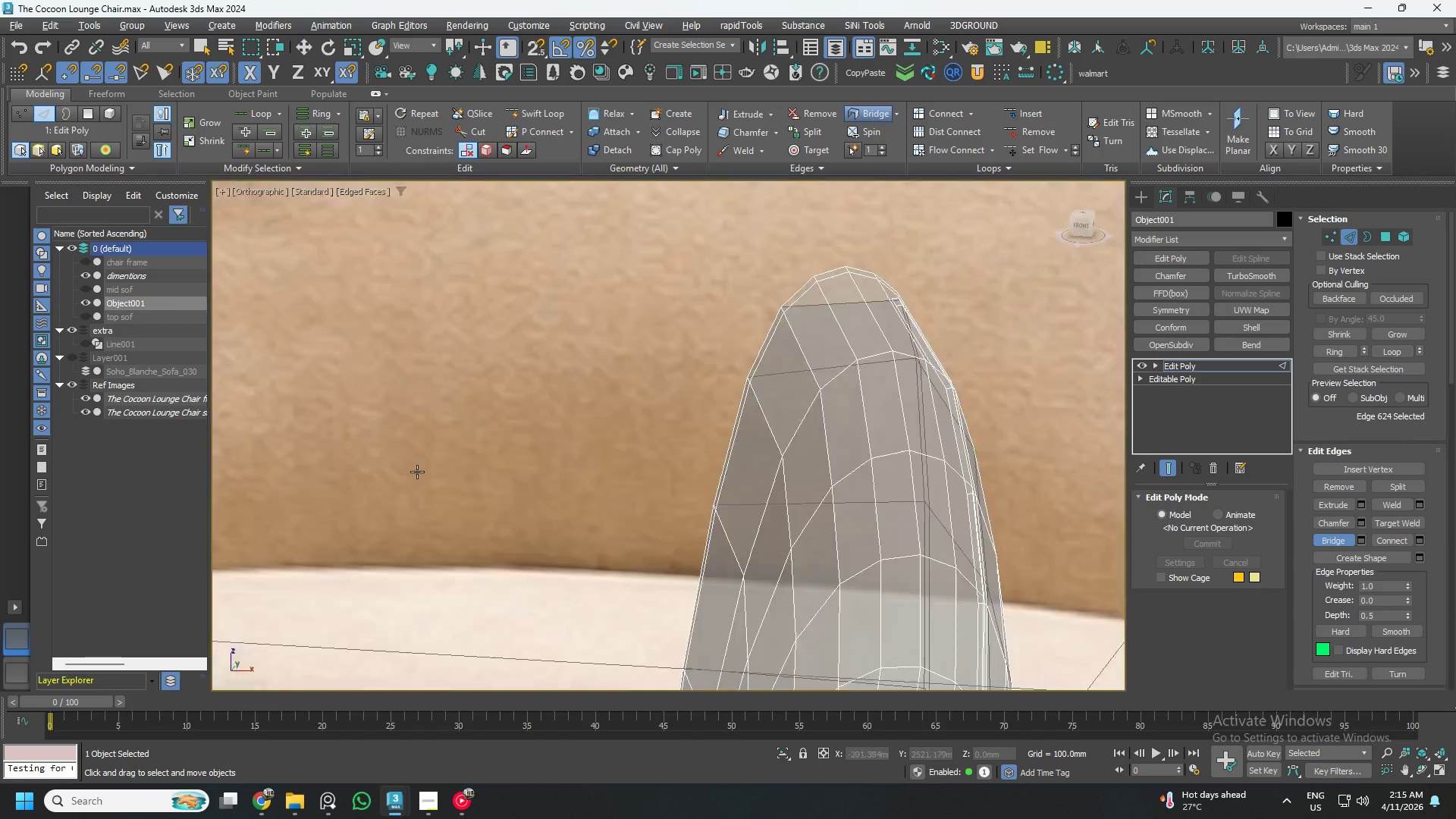 
key(Alt+AltLeft)
 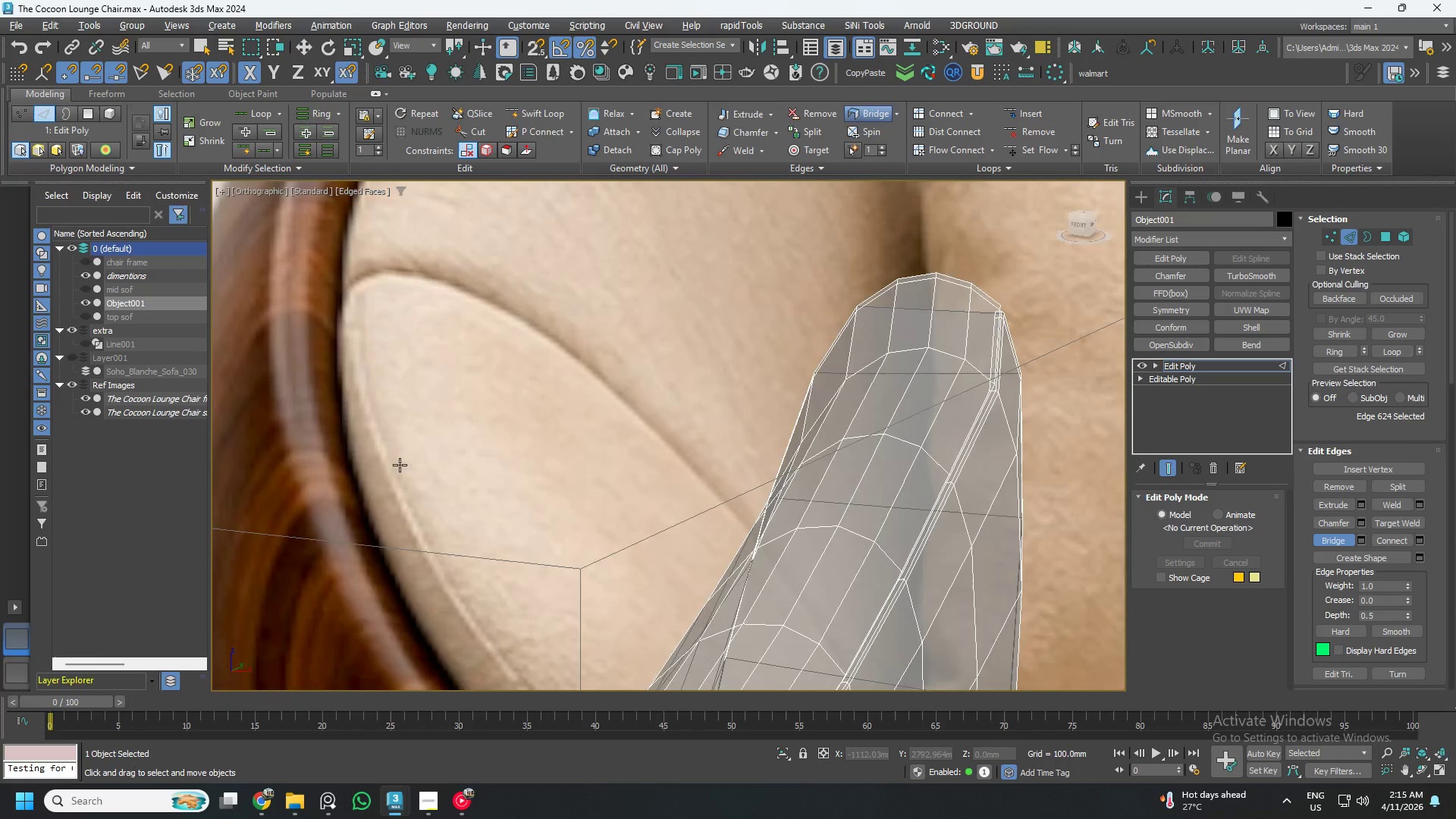 
key(Alt+AltLeft)
 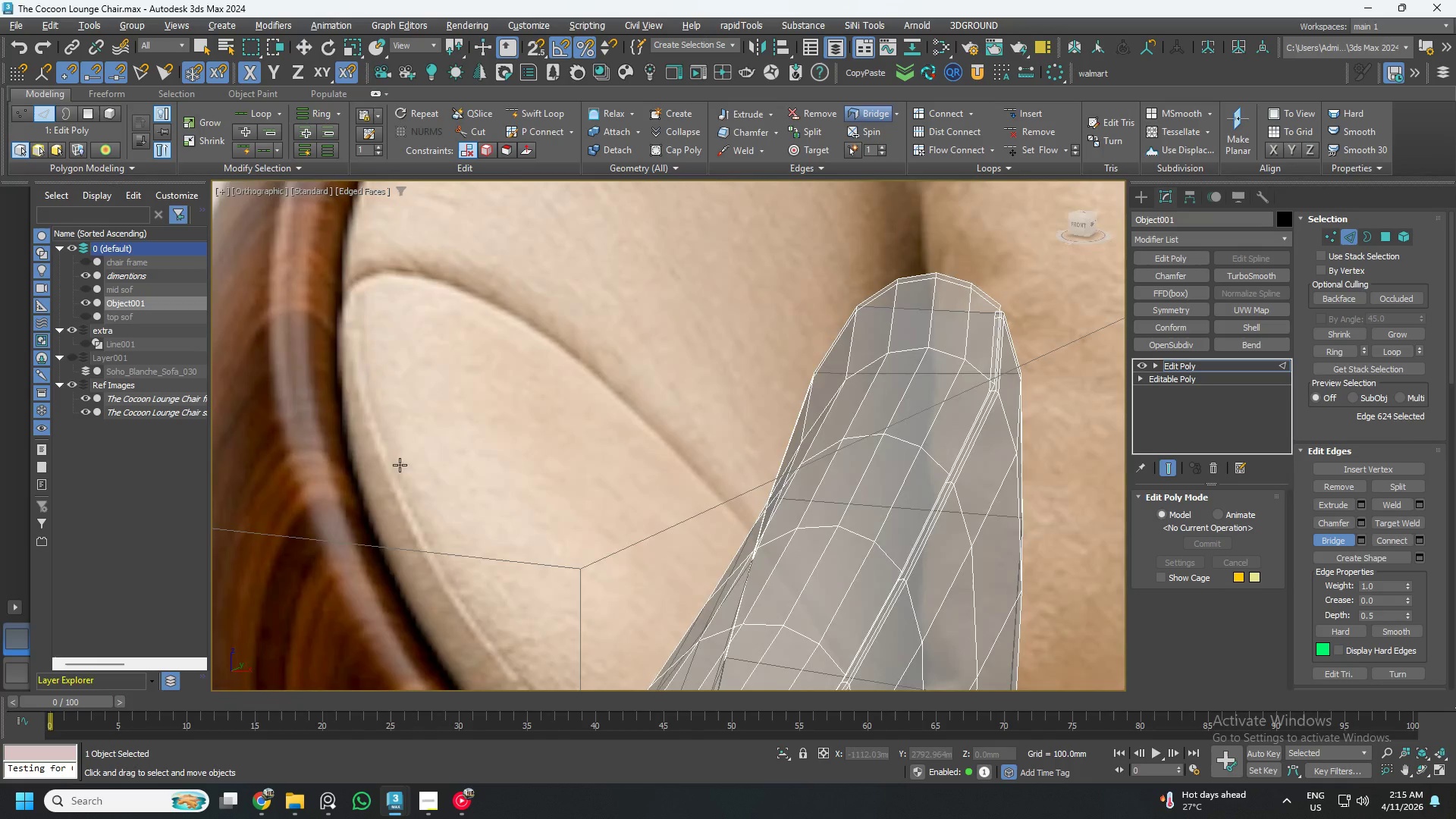 
key(Alt+AltLeft)
 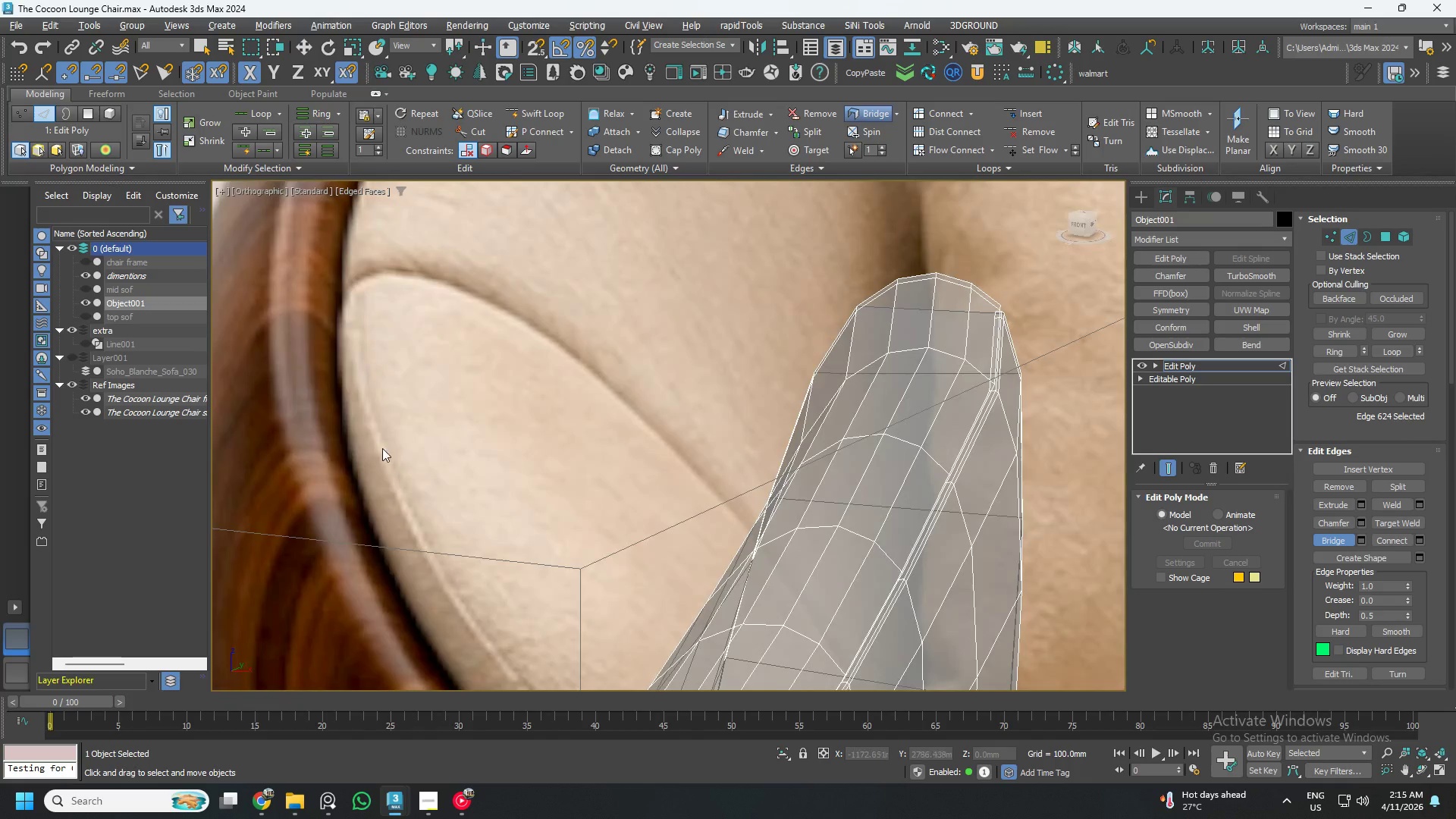 
hold_key(key=AltLeft, duration=1.67)
scroll: coordinate [549, 439], scroll_direction: down, amount: 4.0
 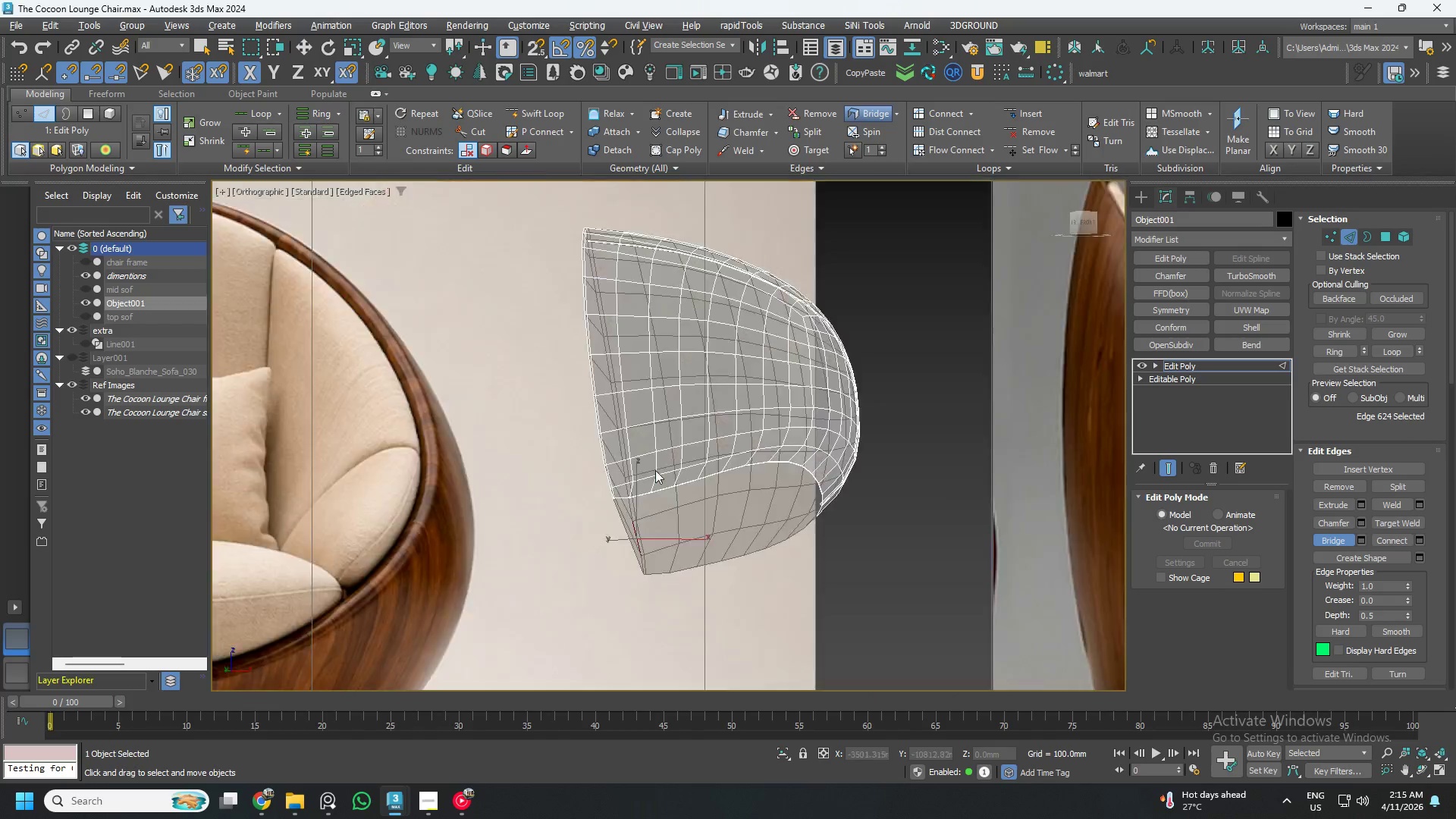 
key(Alt+AltLeft)
 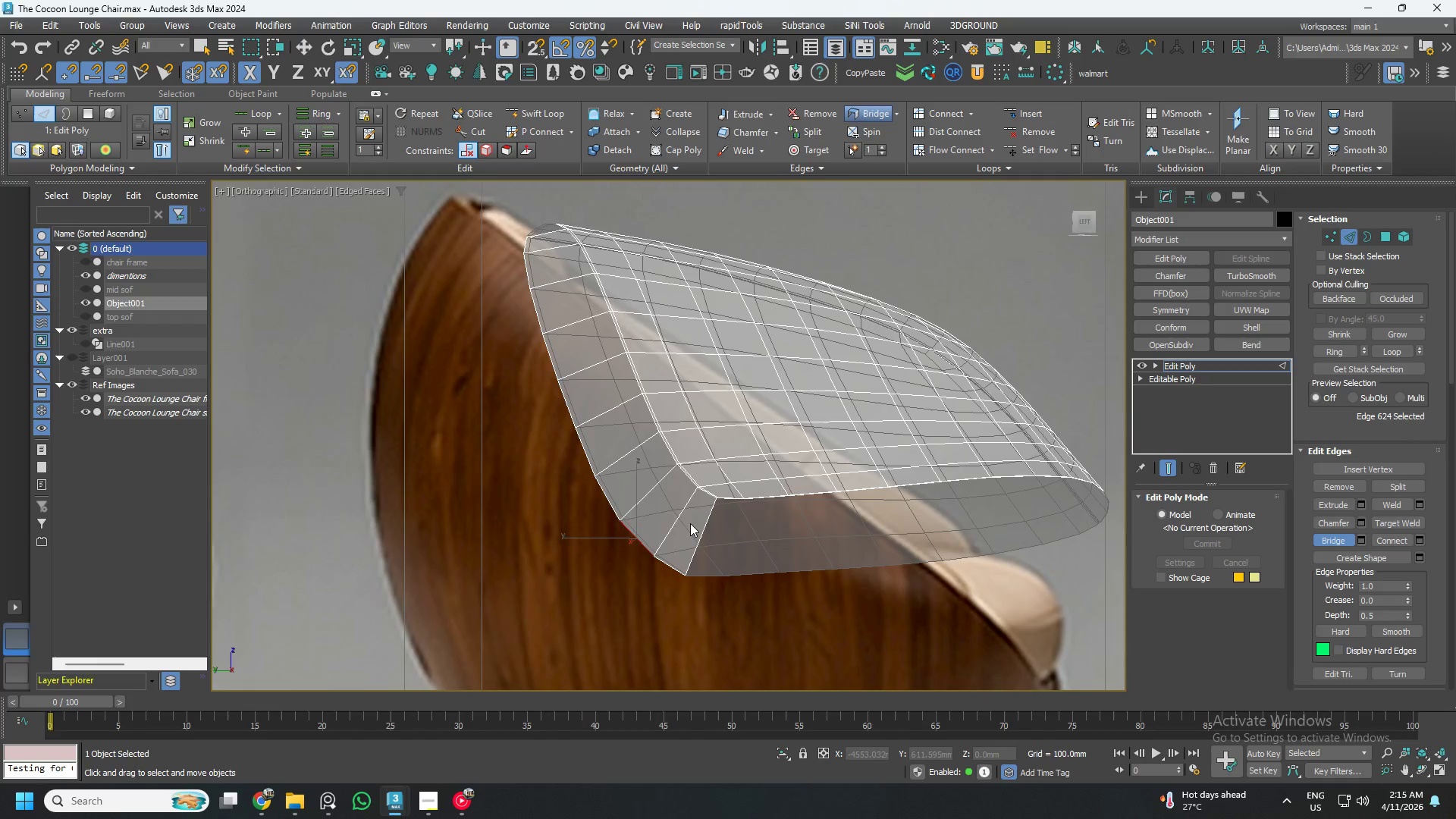 
scroll: coordinate [692, 520], scroll_direction: up, amount: 2.0
 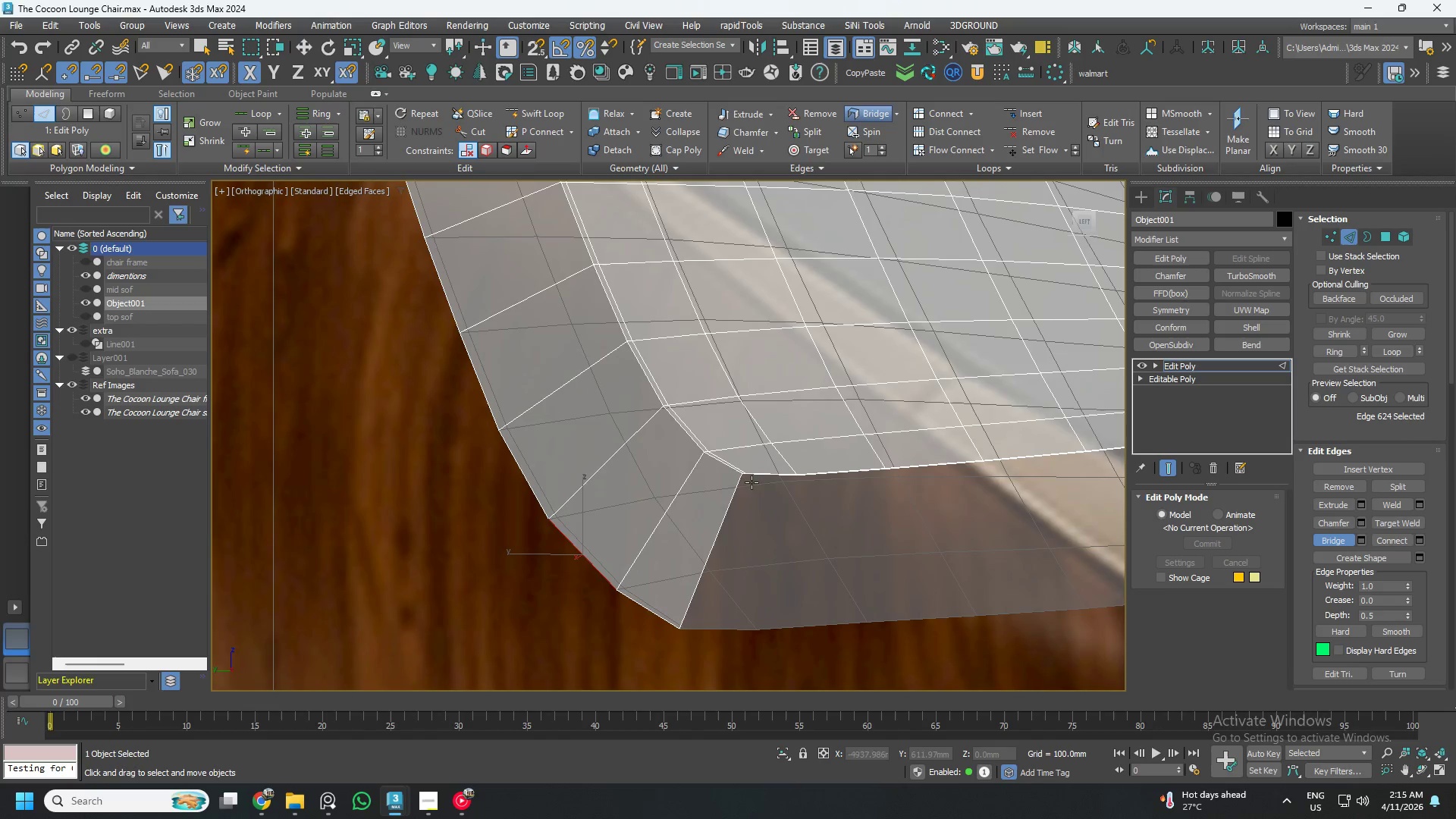 
left_click([761, 479])
 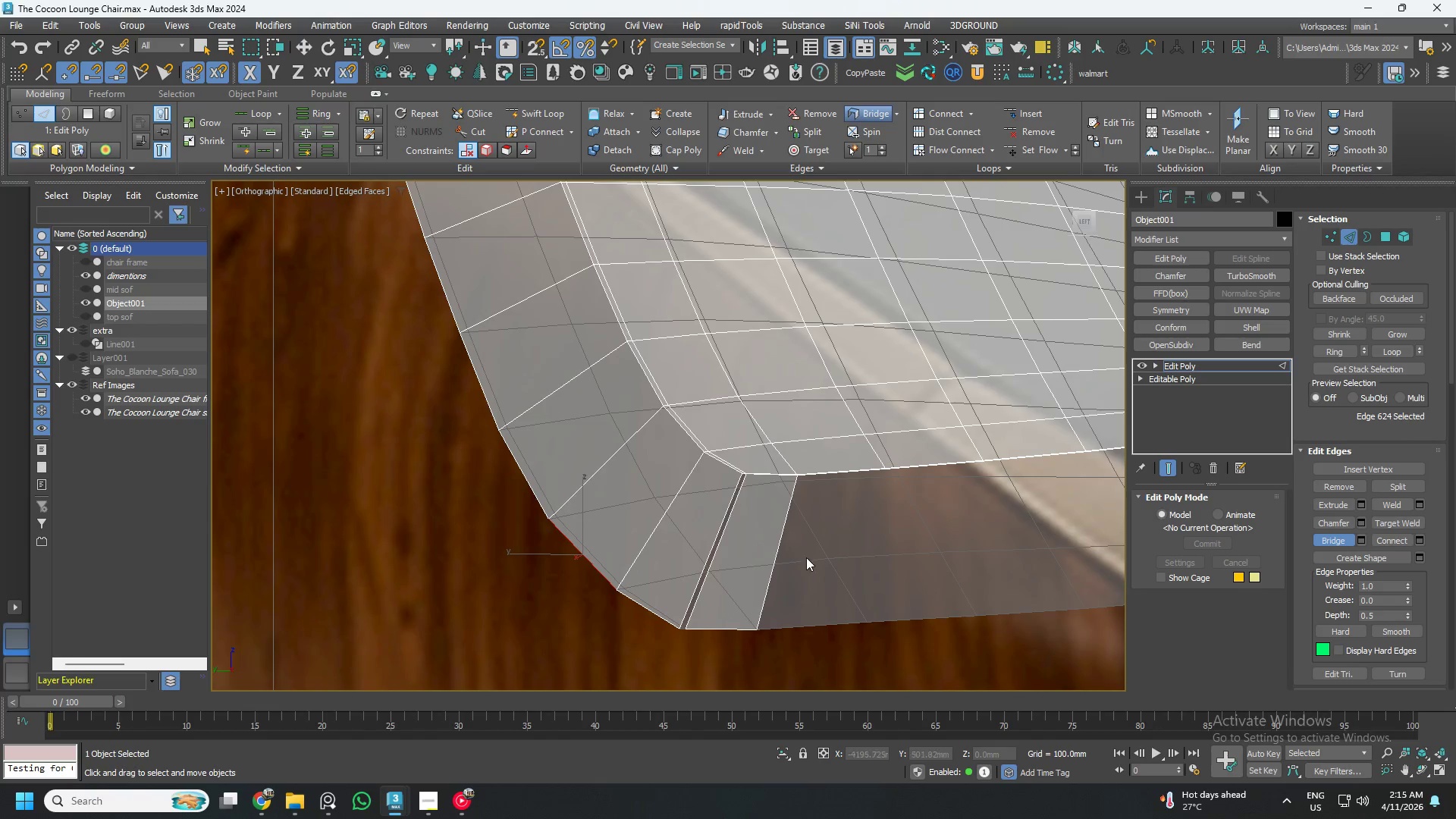 
left_click([827, 471])
 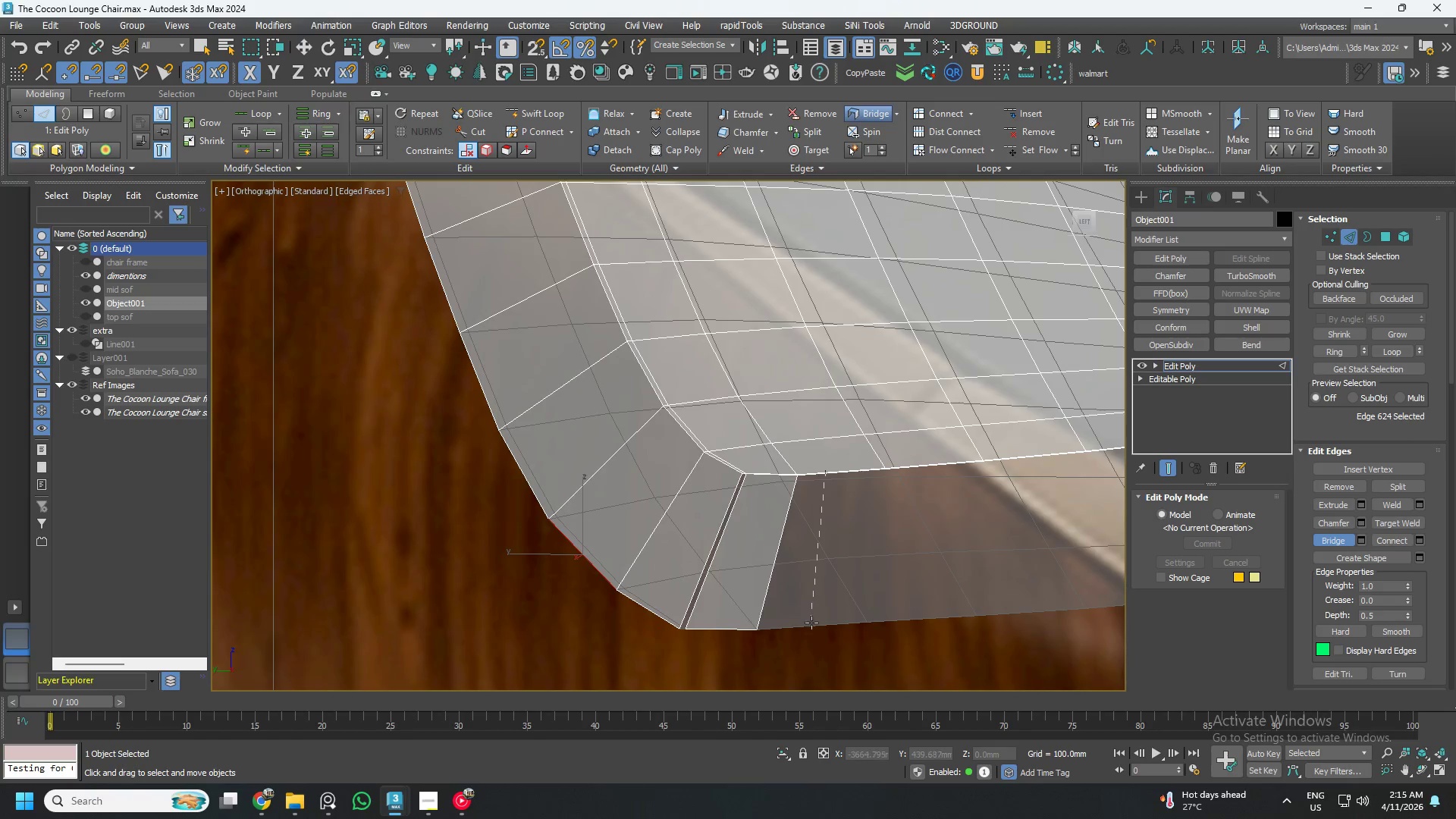 
left_click([812, 623])
 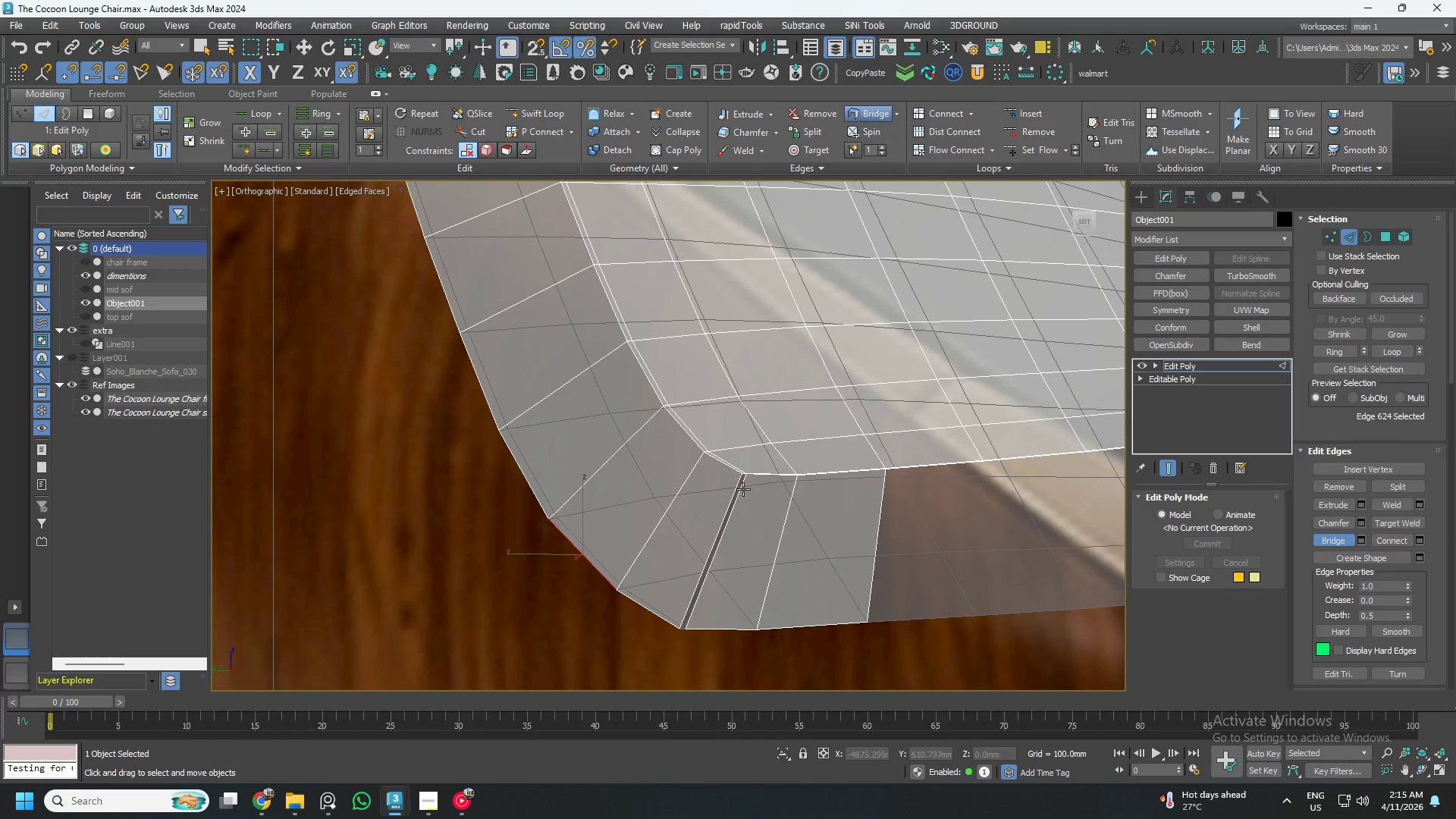 
scroll: coordinate [745, 485], scroll_direction: up, amount: 5.0
 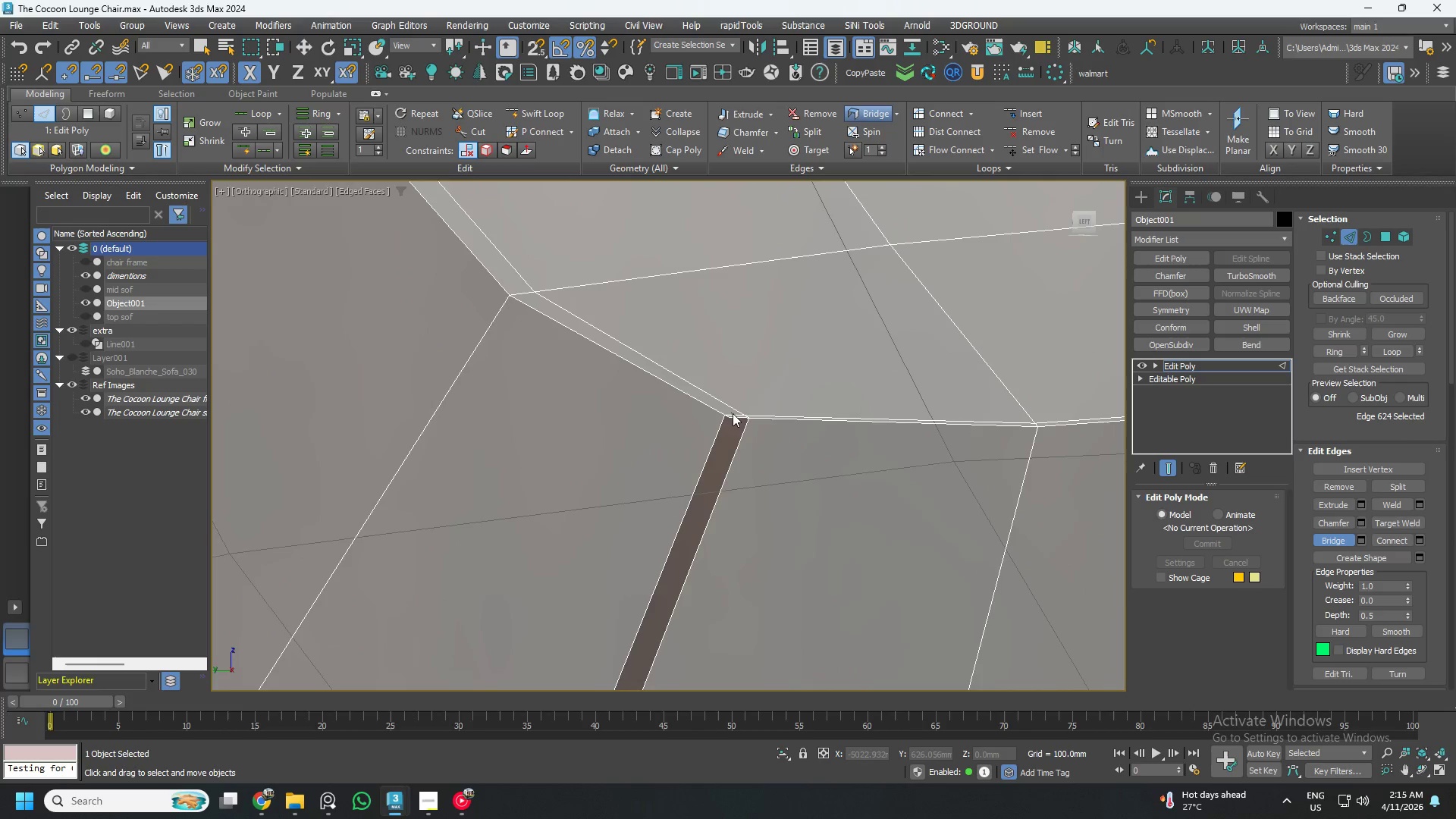 
scroll: coordinate [723, 444], scroll_direction: down, amount: 3.0
 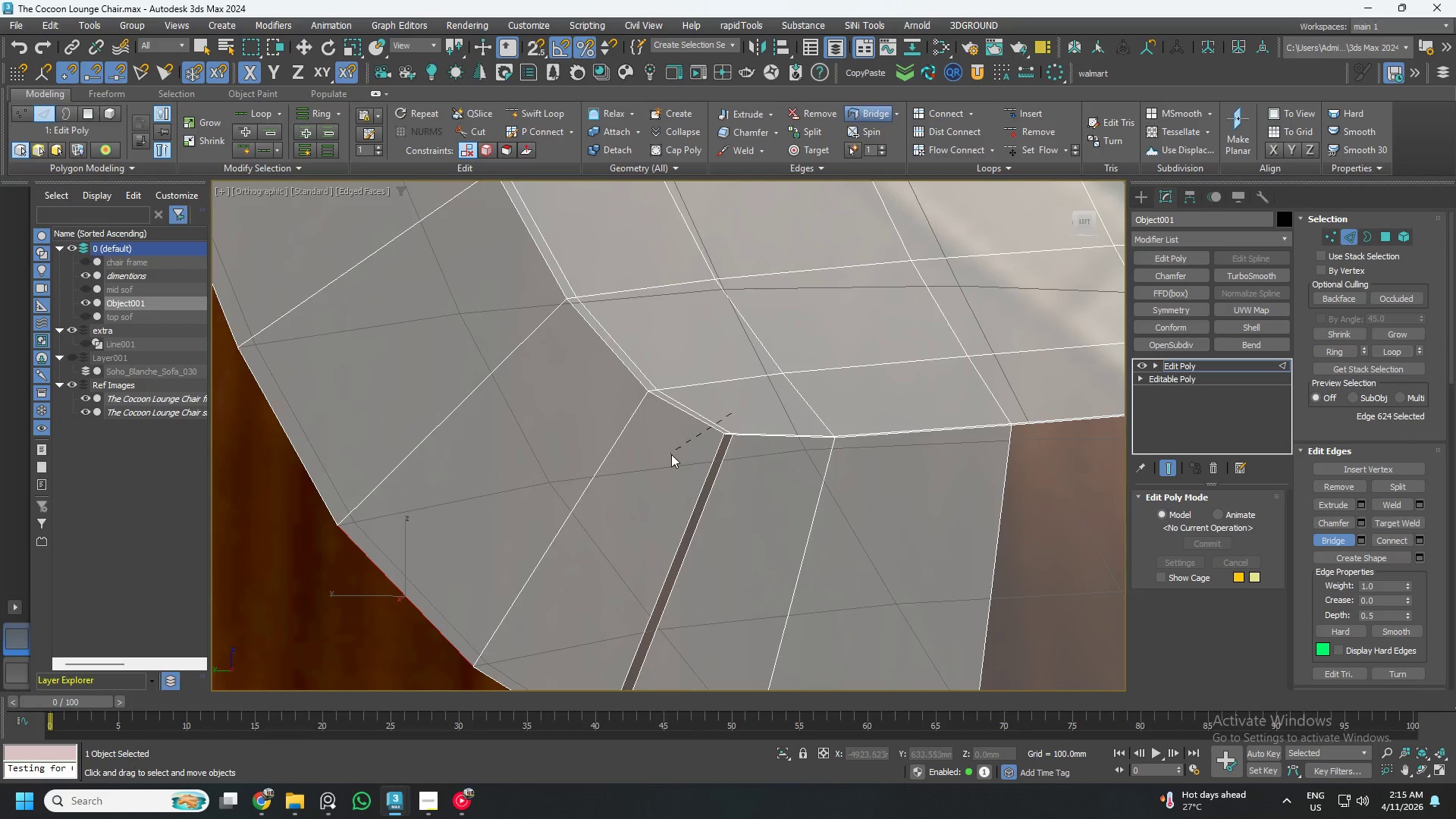 
scroll: coordinate [662, 457], scroll_direction: none, amount: 0.0
 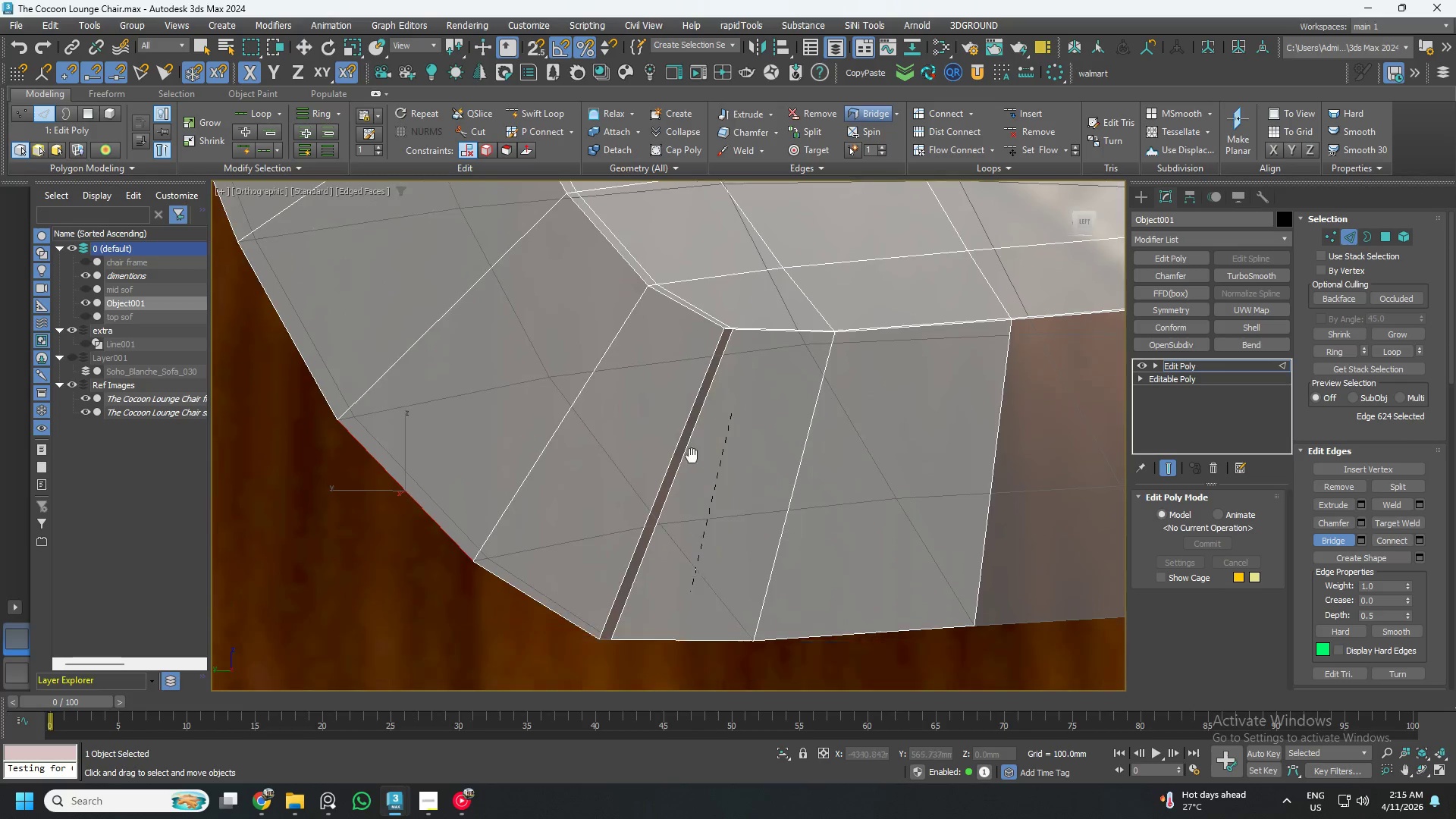 
scroll: coordinate [575, 564], scroll_direction: up, amount: 6.0
 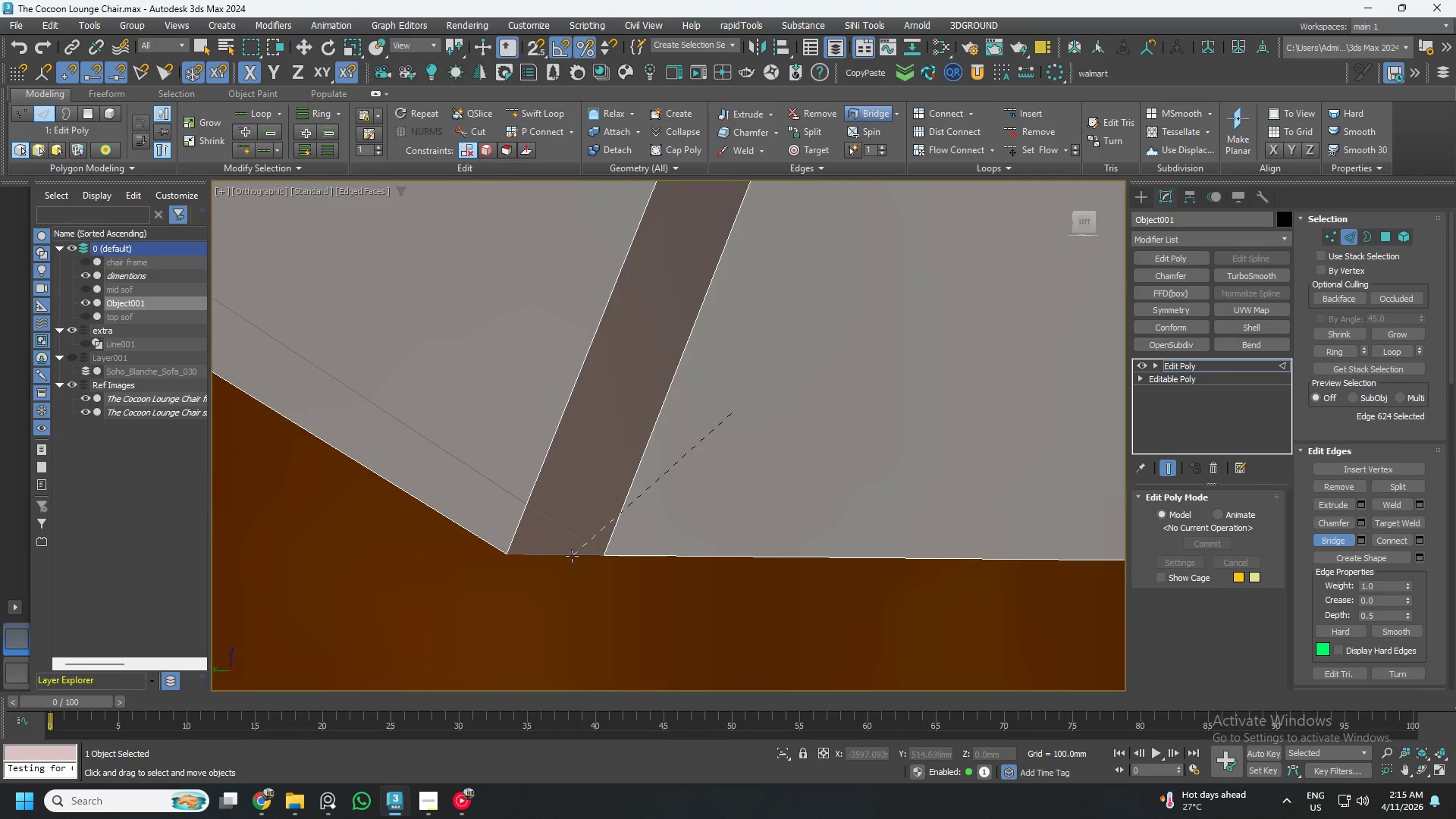 
left_click([572, 555])
 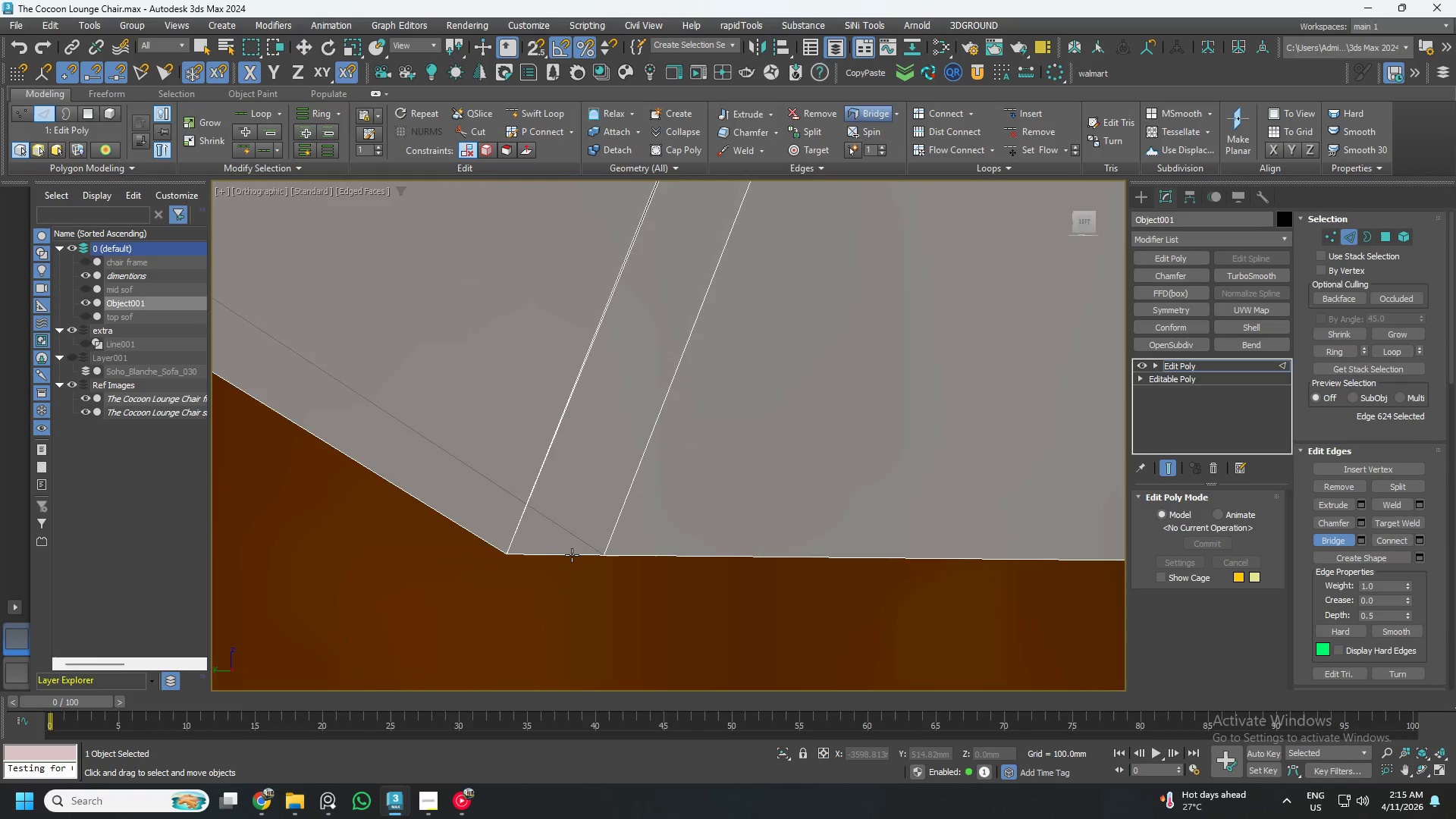 
hold_key(key=AltLeft, duration=0.47)
 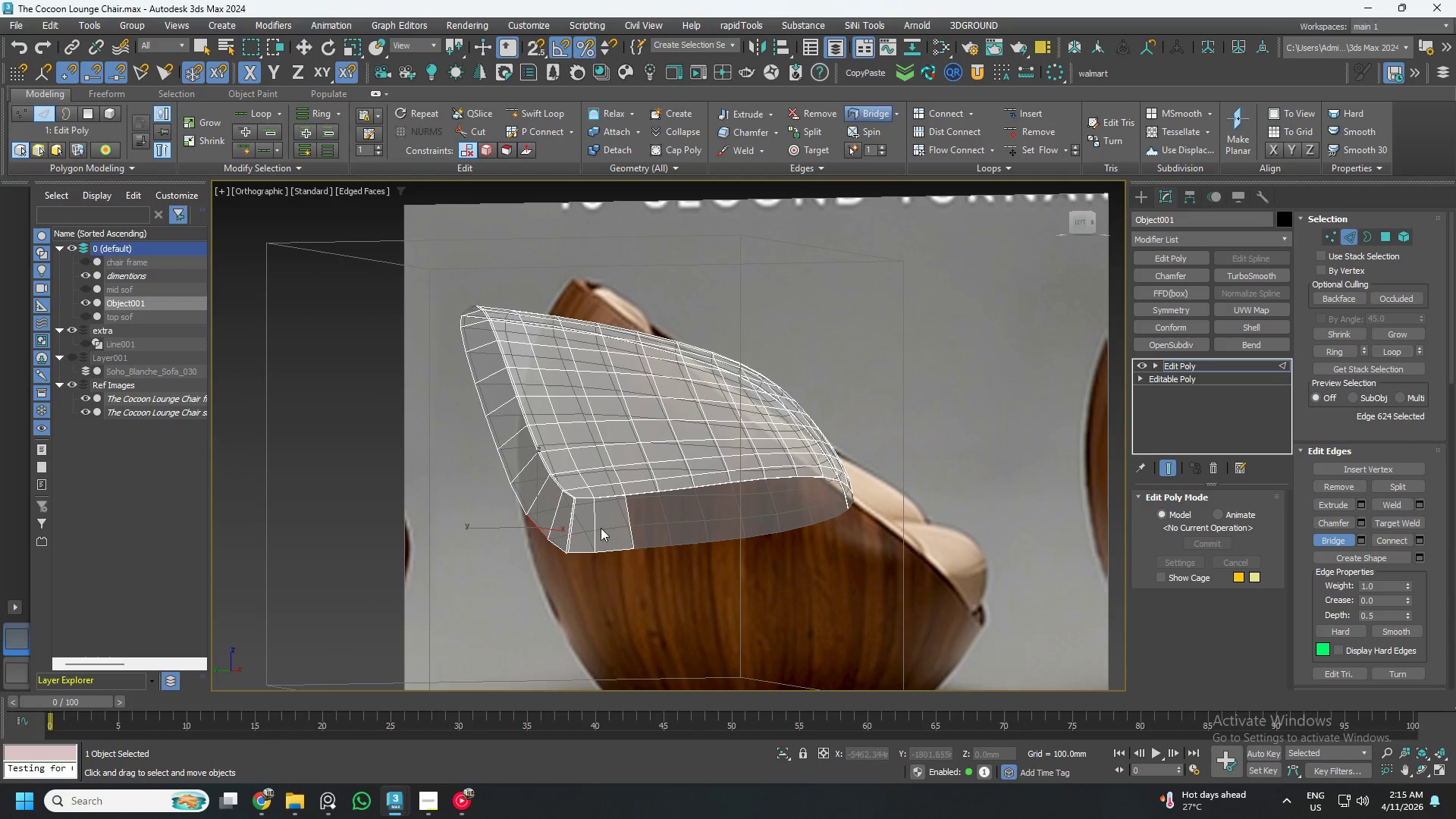 
scroll: coordinate [574, 551], scroll_direction: down, amount: 11.0
 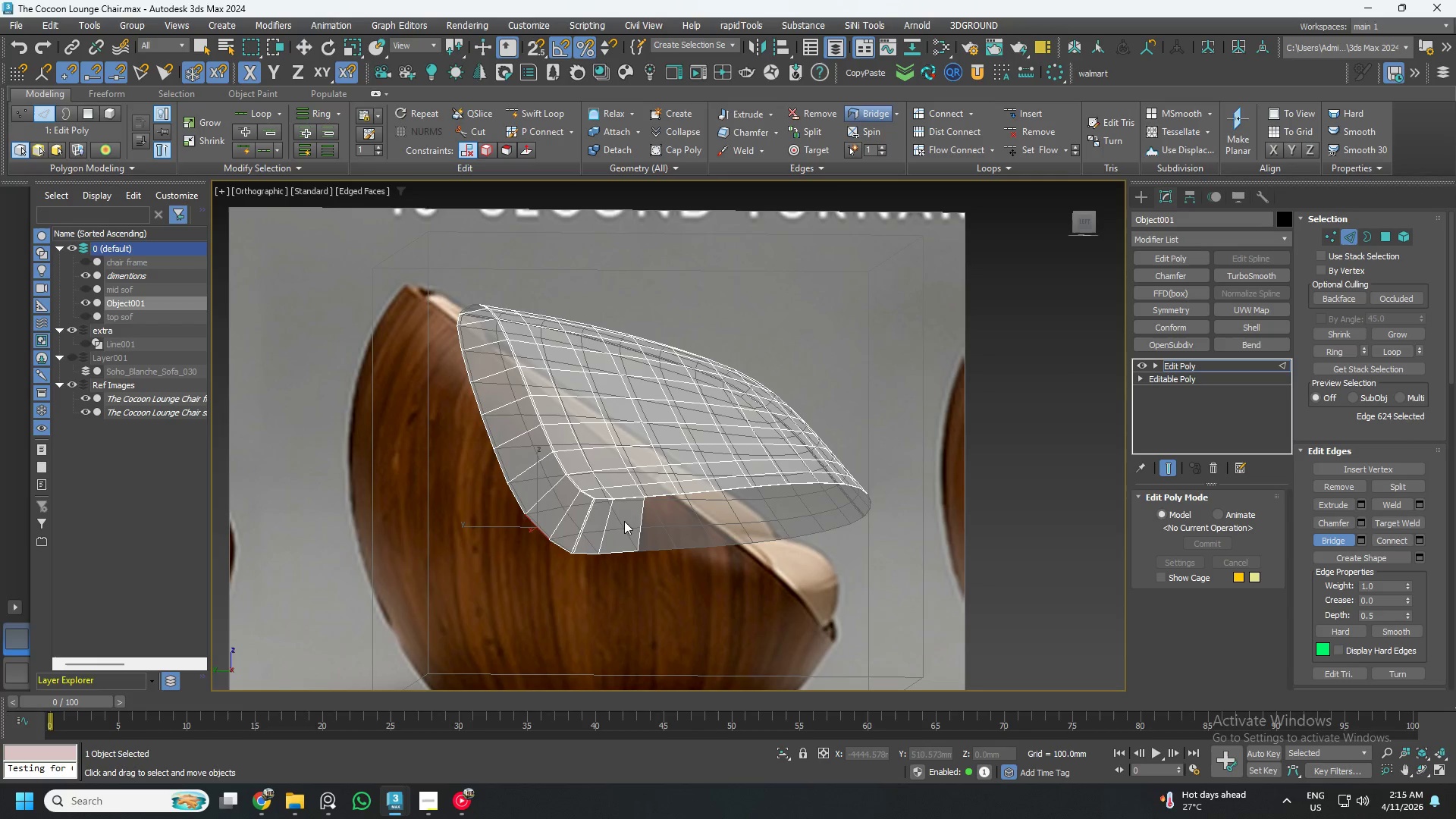 
key(Alt+AltLeft)
 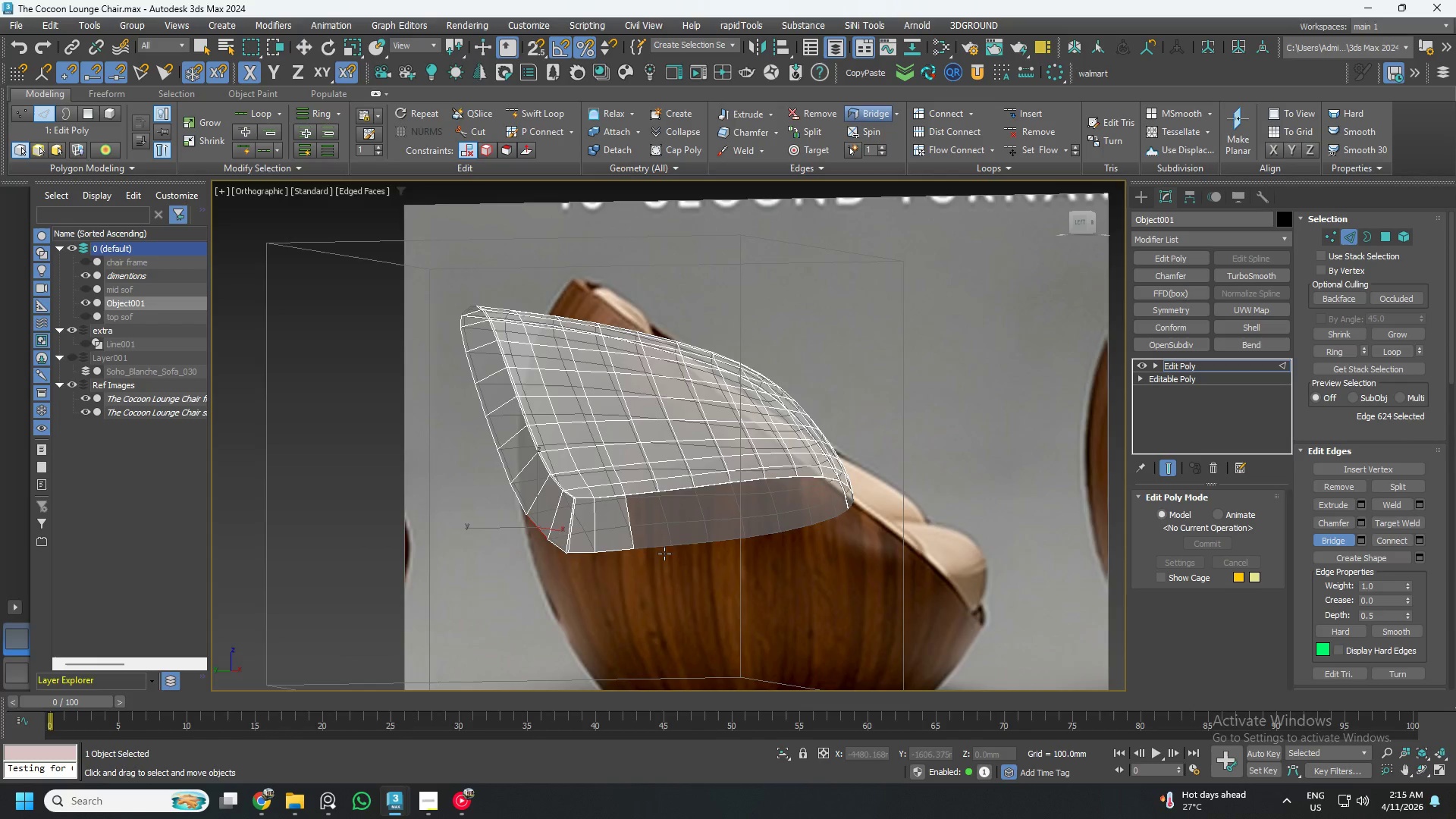 
scroll: coordinate [665, 523], scroll_direction: up, amount: 3.0
 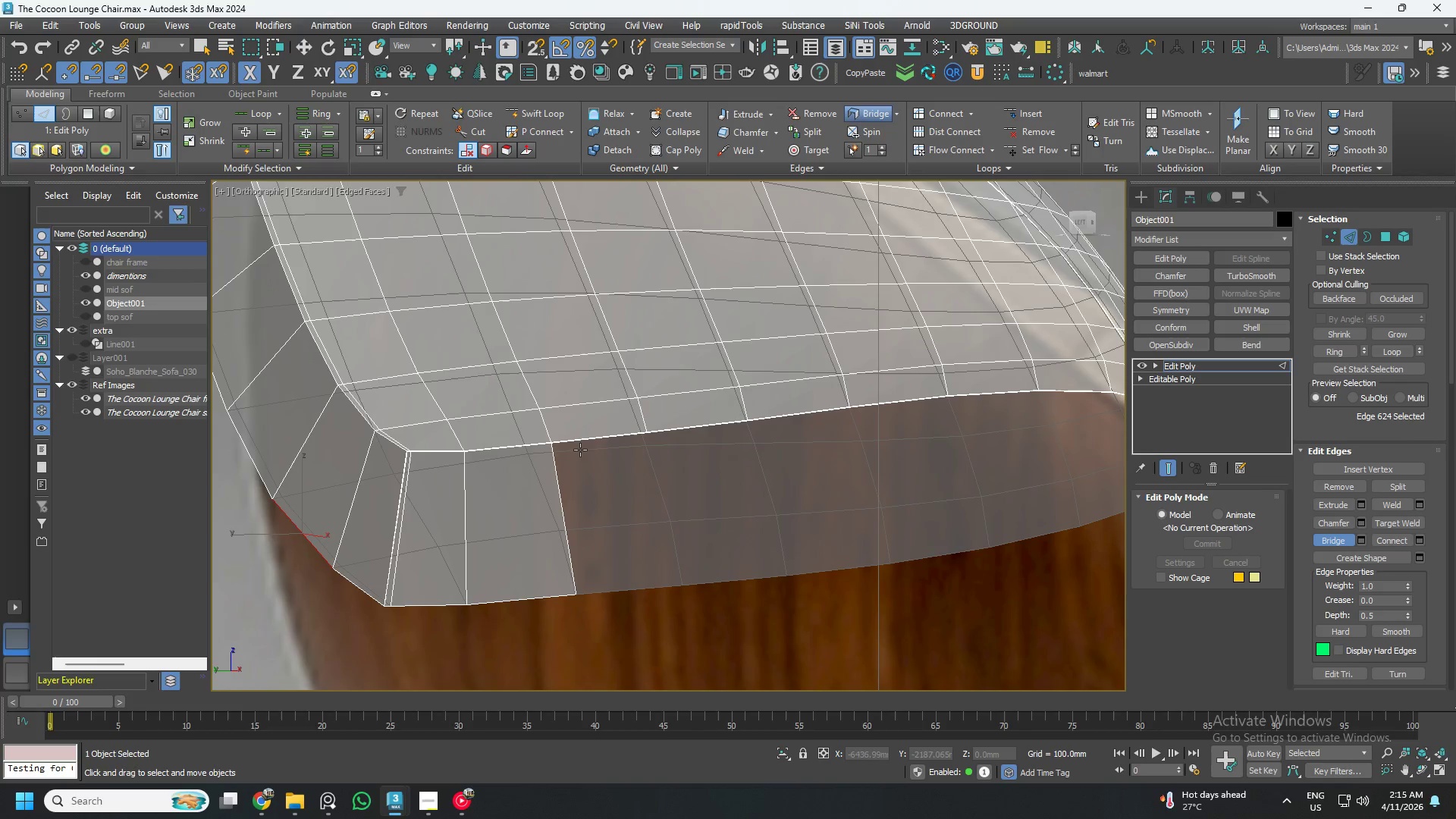 
left_click([586, 435])
 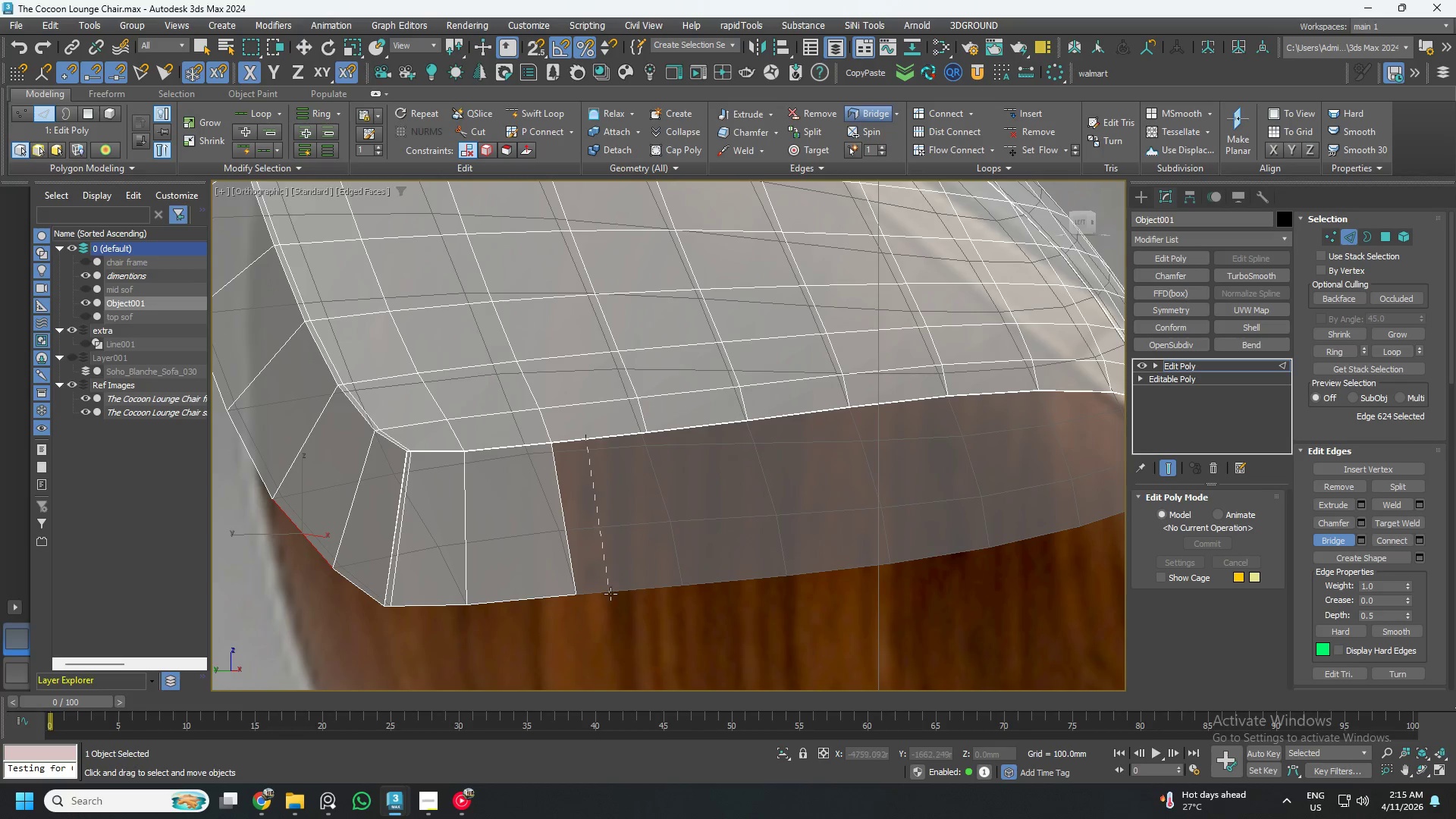 
left_click([610, 594])
 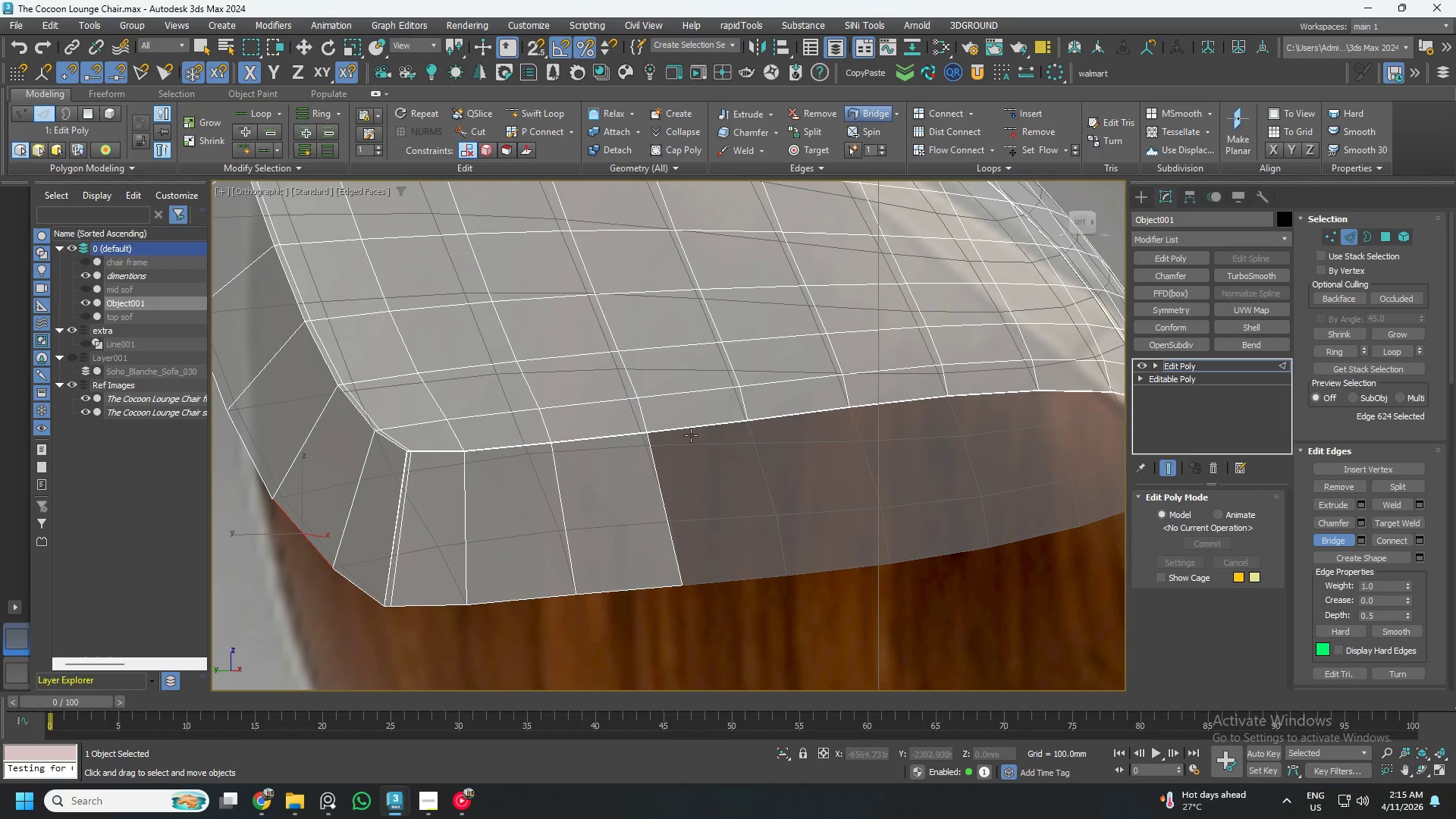 
left_click([692, 430])
 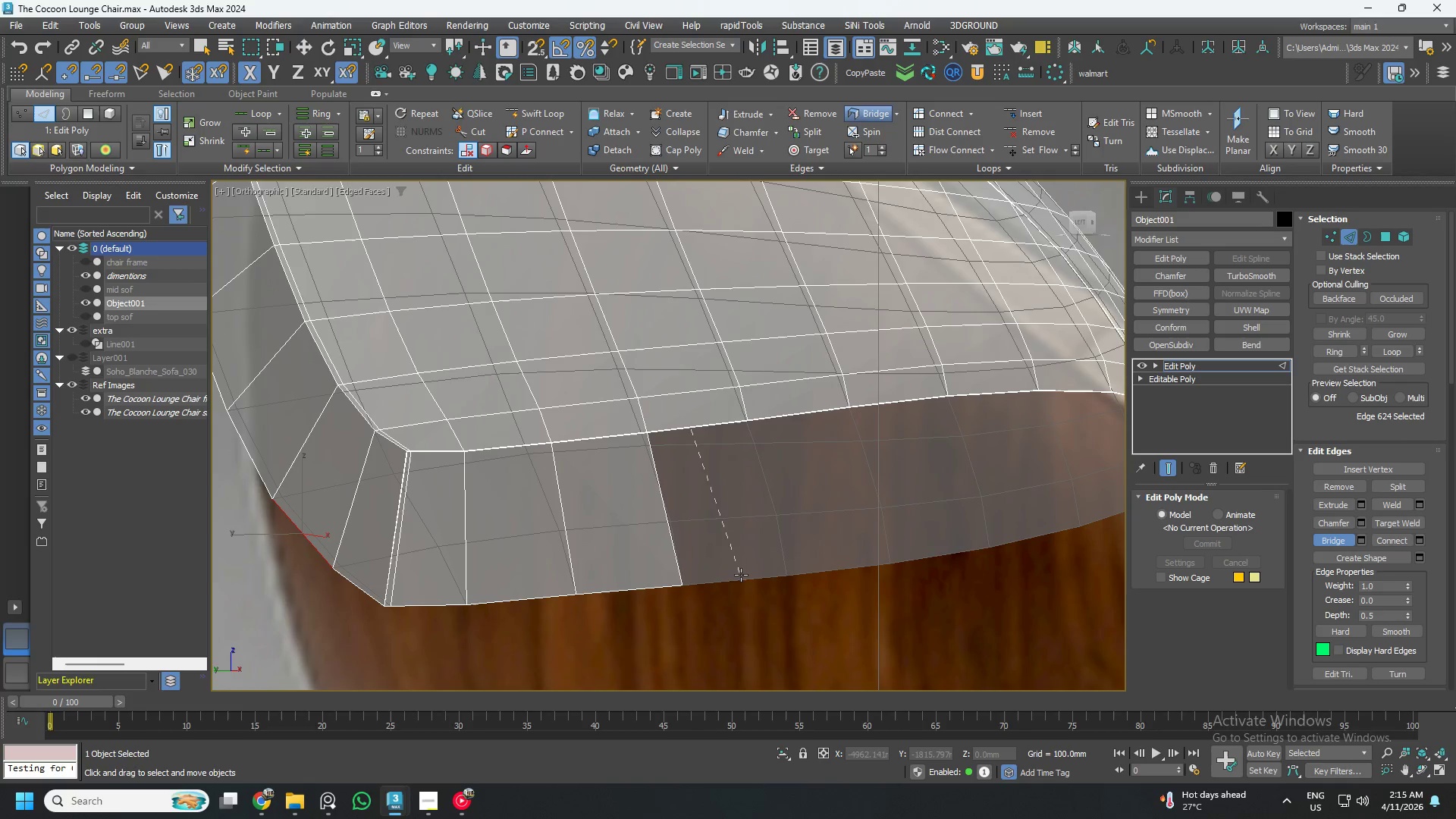 
left_click([743, 584])
 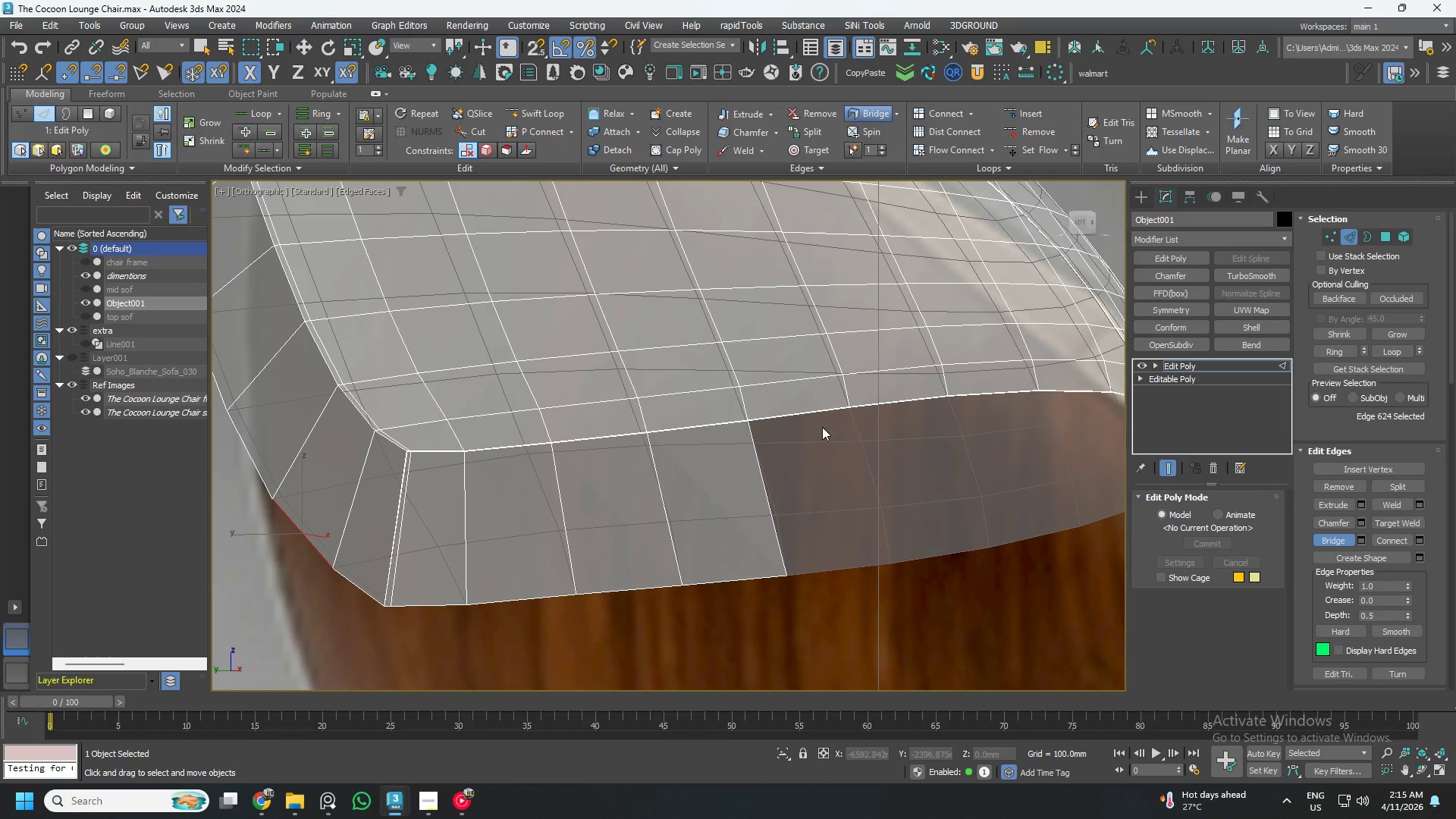 
left_click([817, 406])
 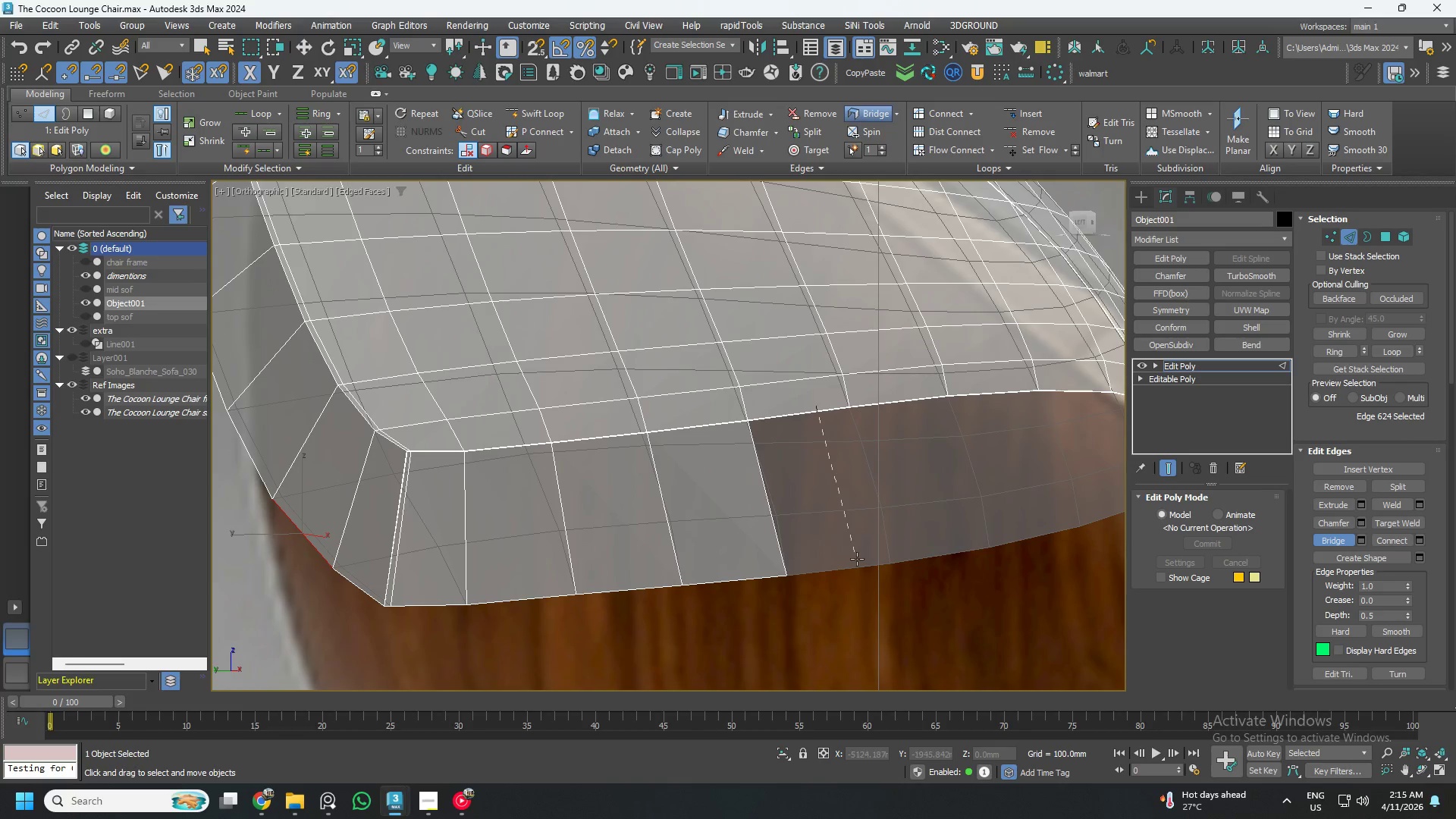 
left_click([857, 560])
 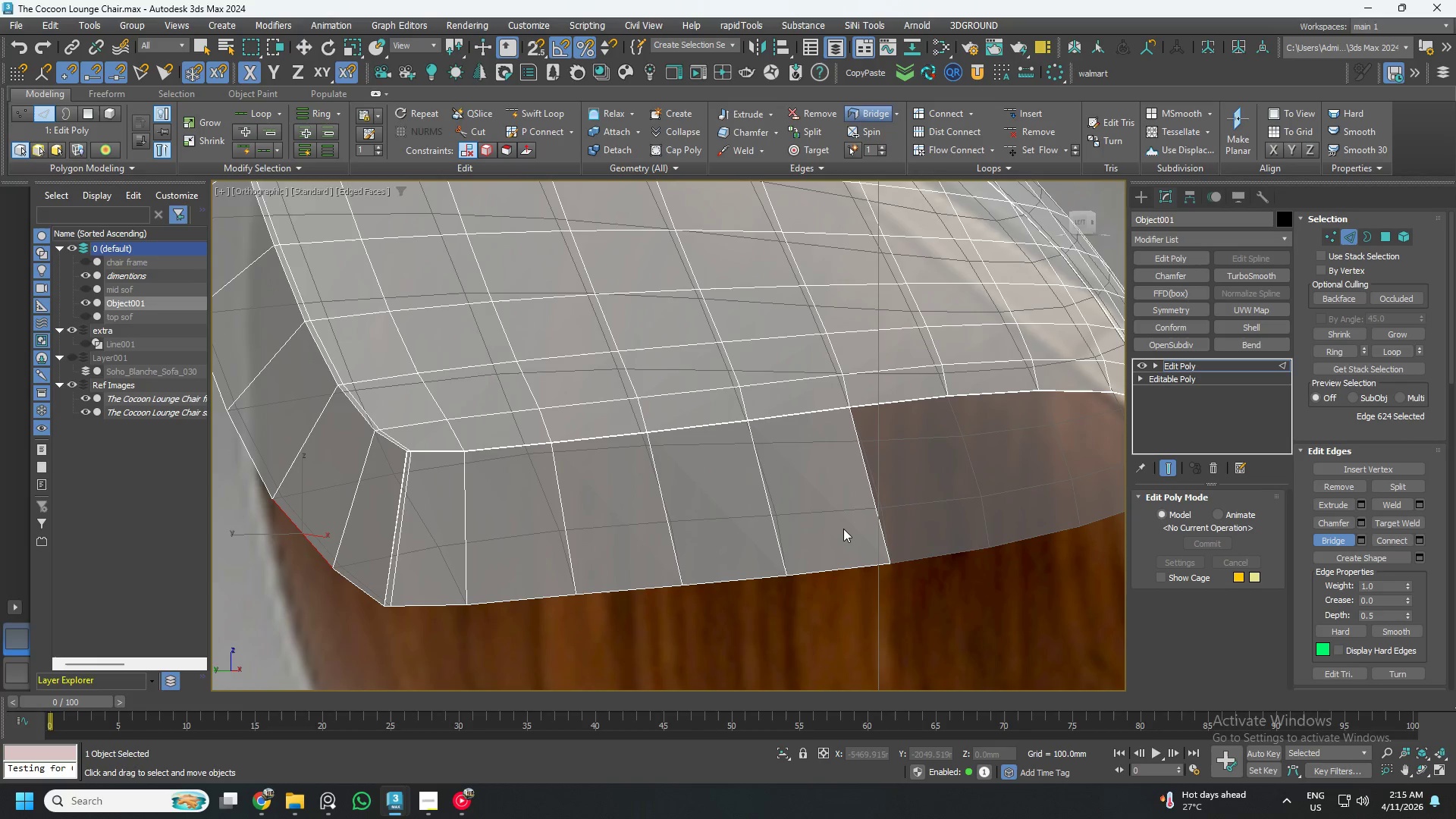 
left_click([898, 401])
 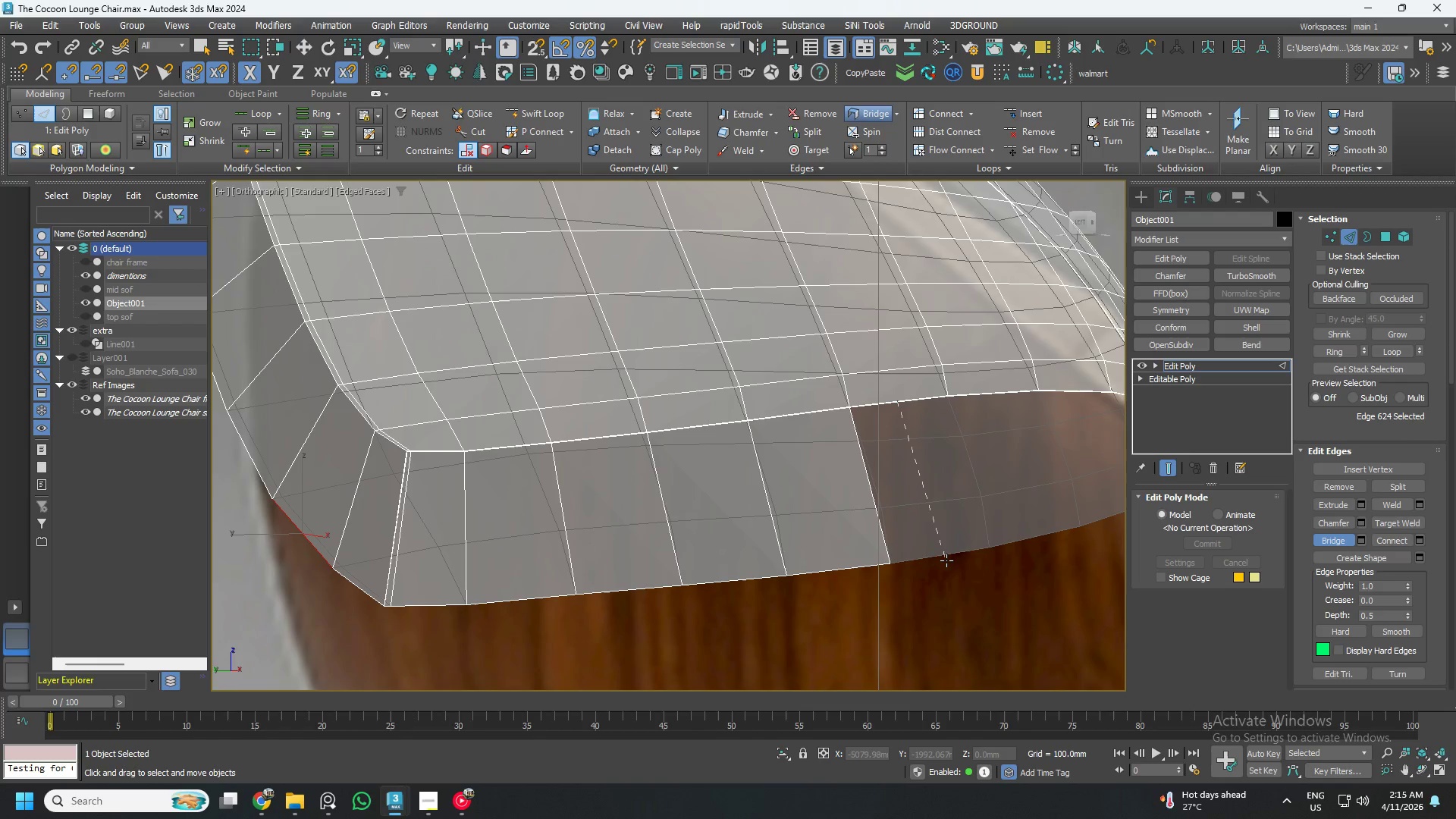 
left_click([946, 560])
 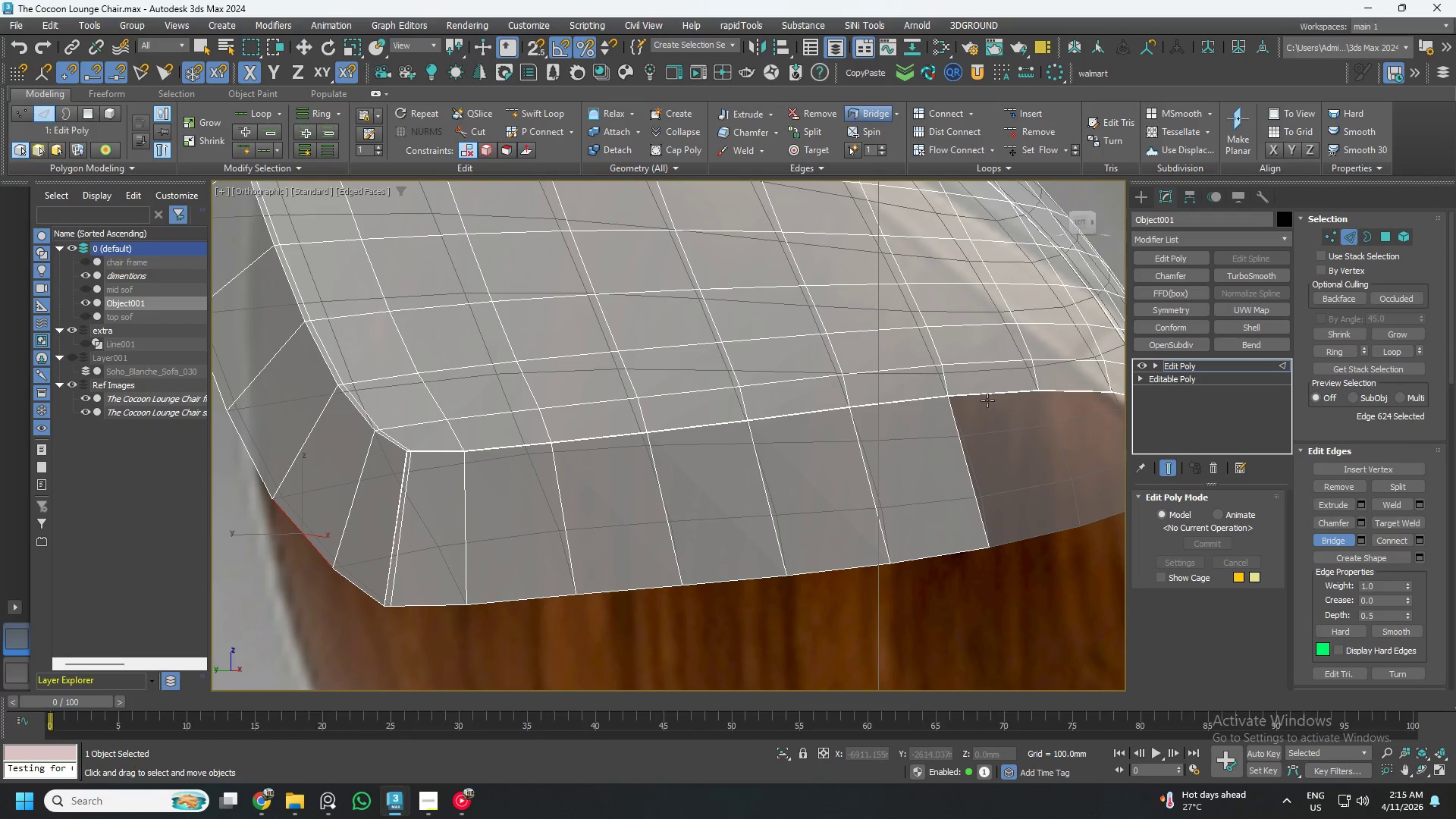 
left_click([989, 386])
 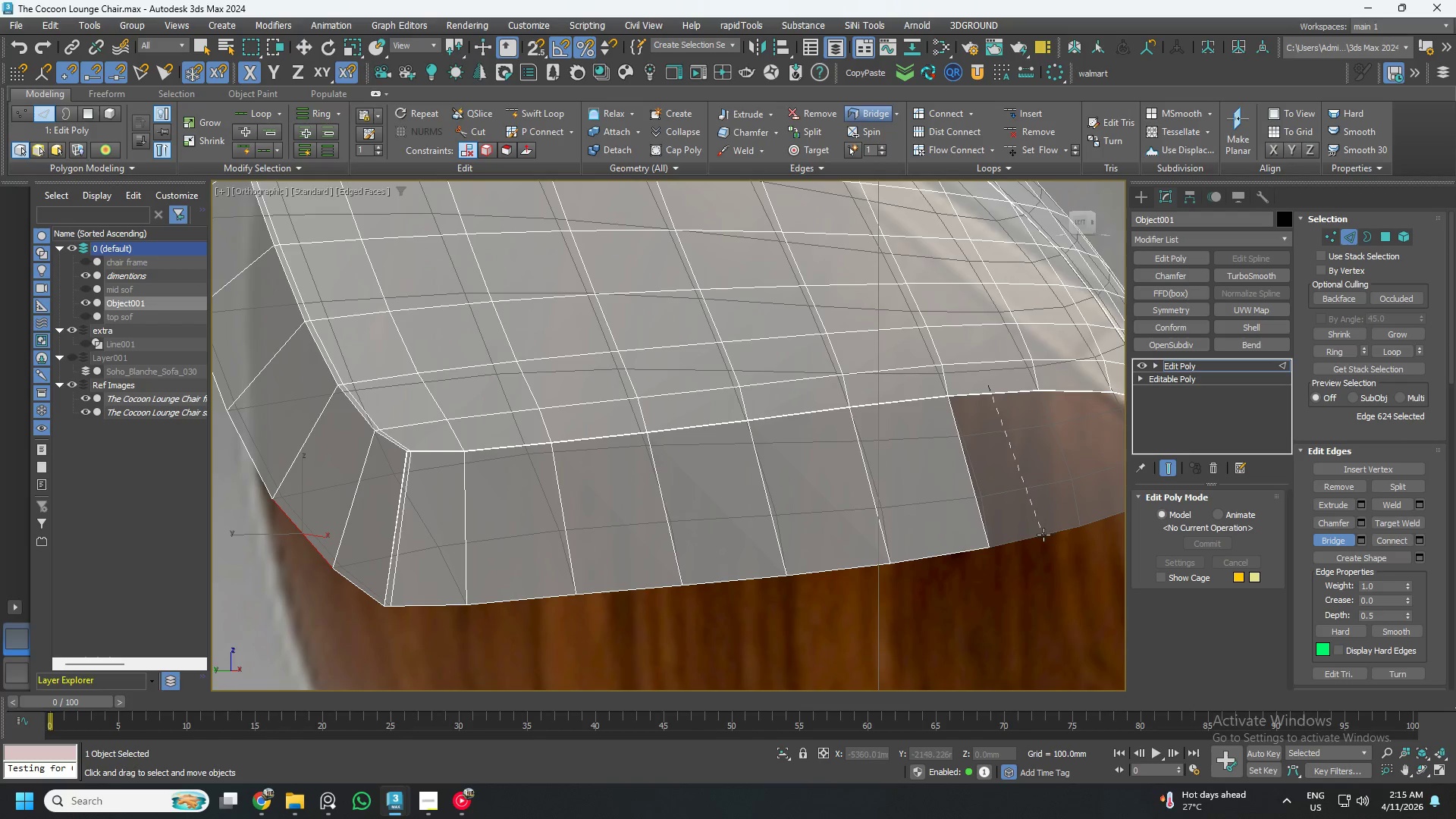 
left_click([1043, 536])
 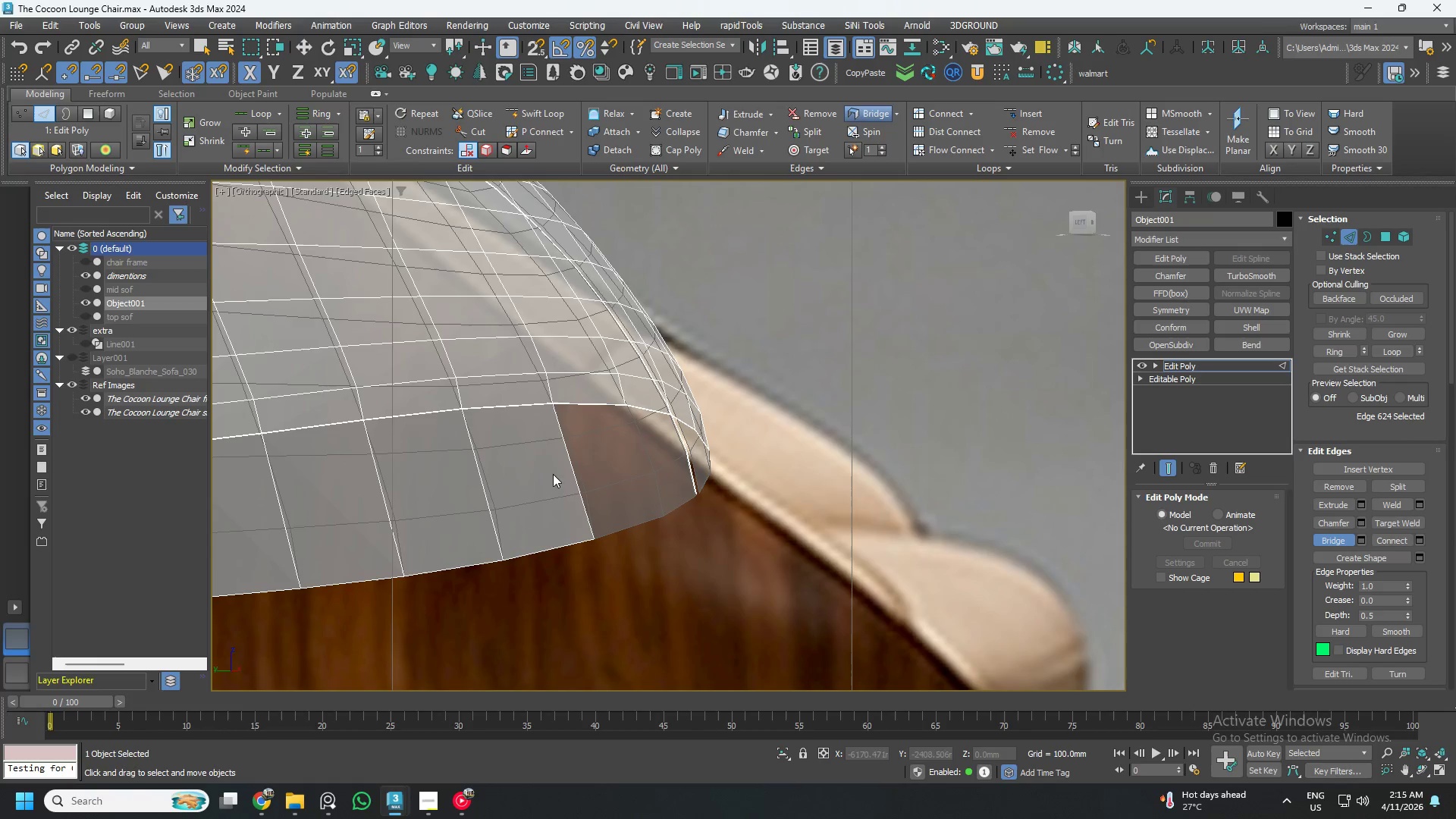 
left_click([593, 404])
 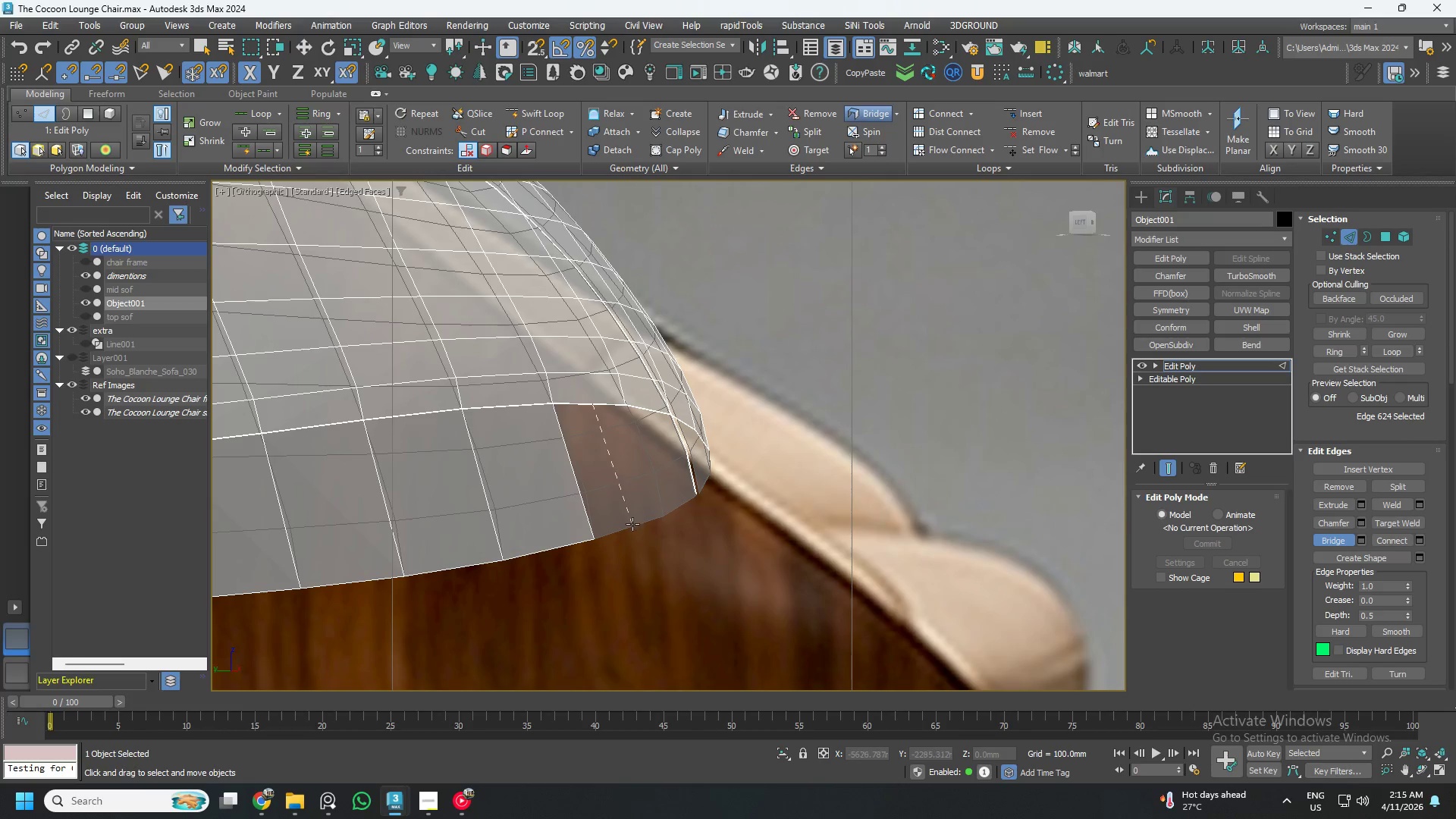 
left_click([632, 530])
 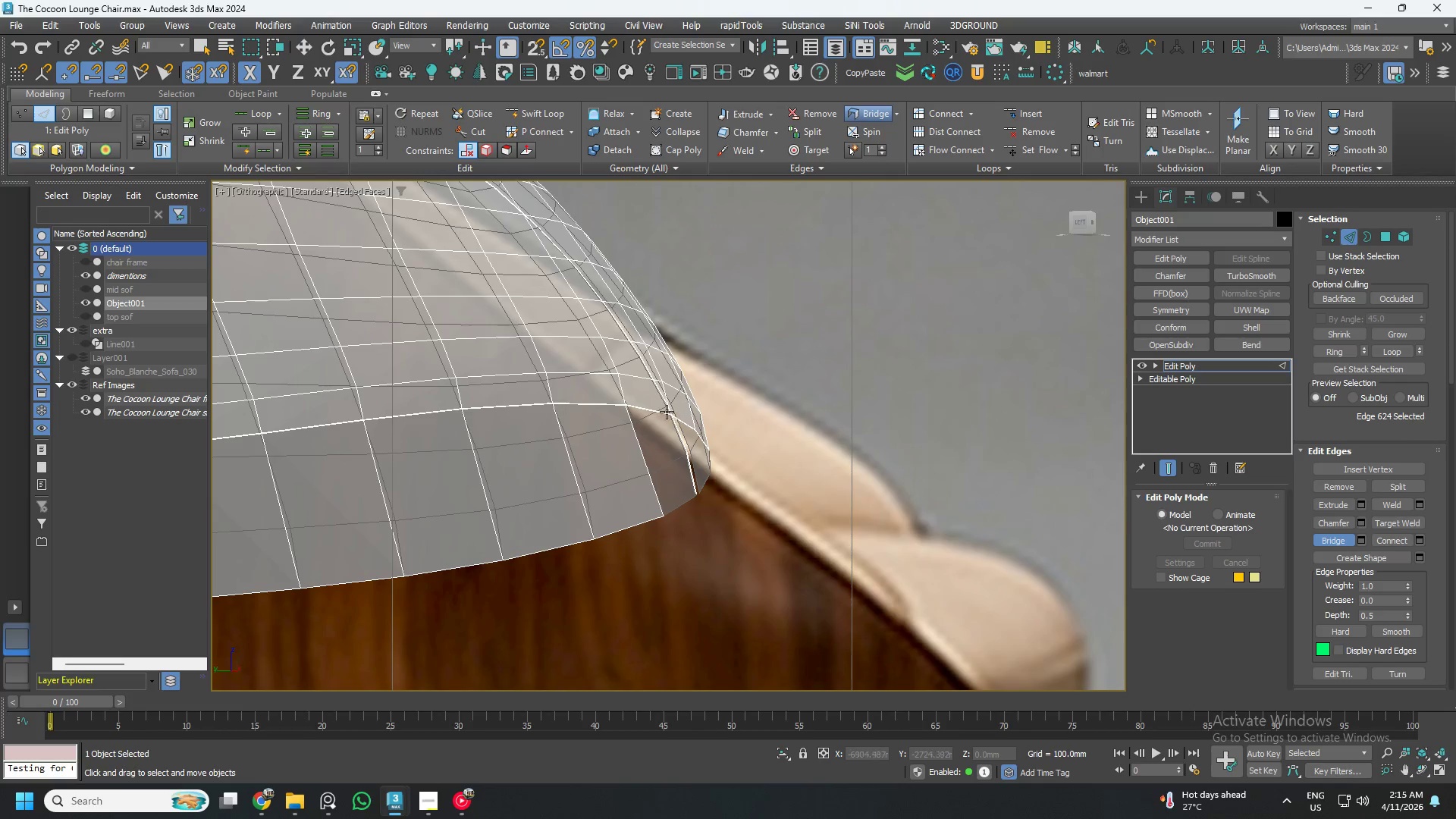 
left_click([662, 411])
 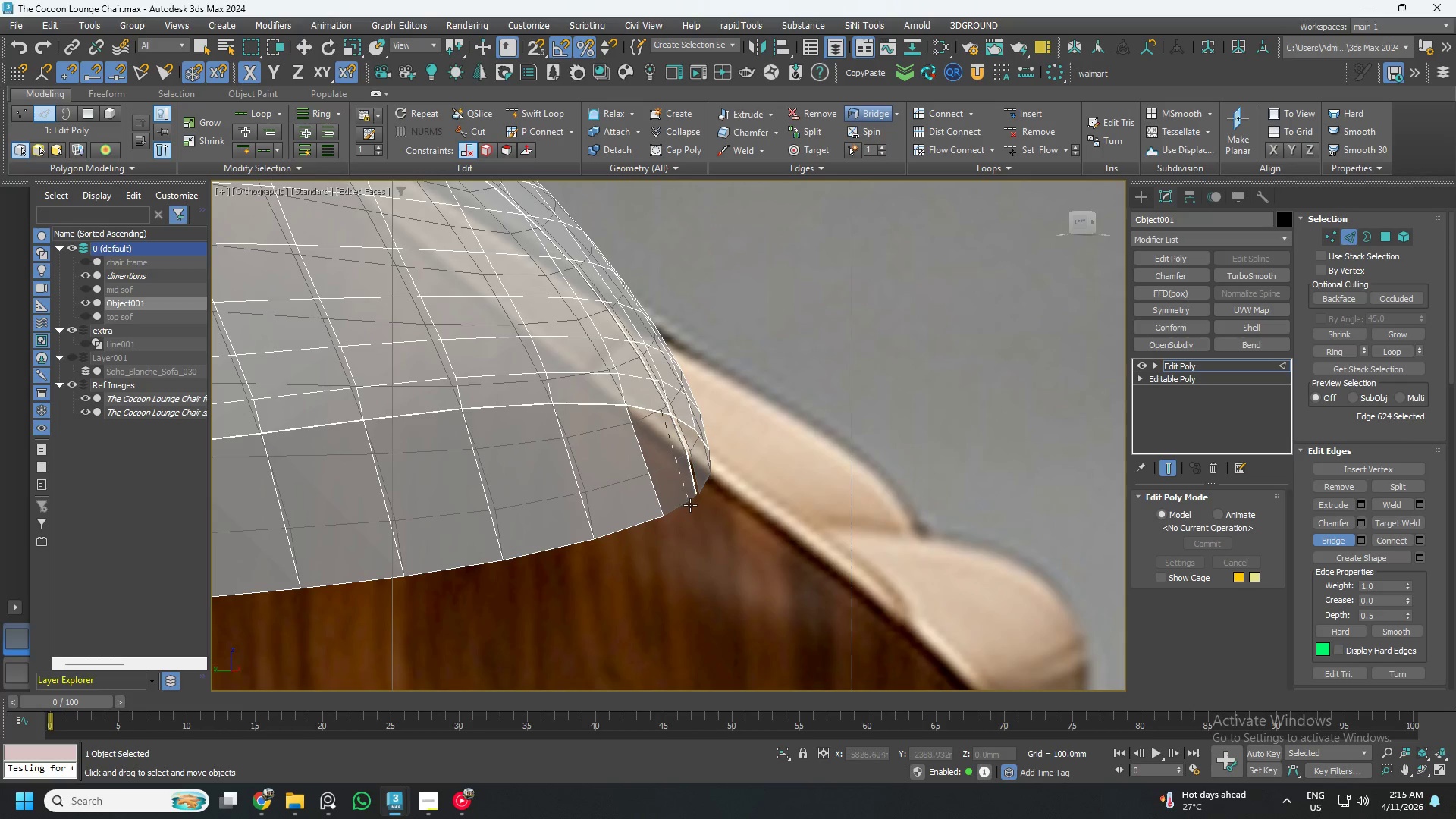 
left_click([686, 504])
 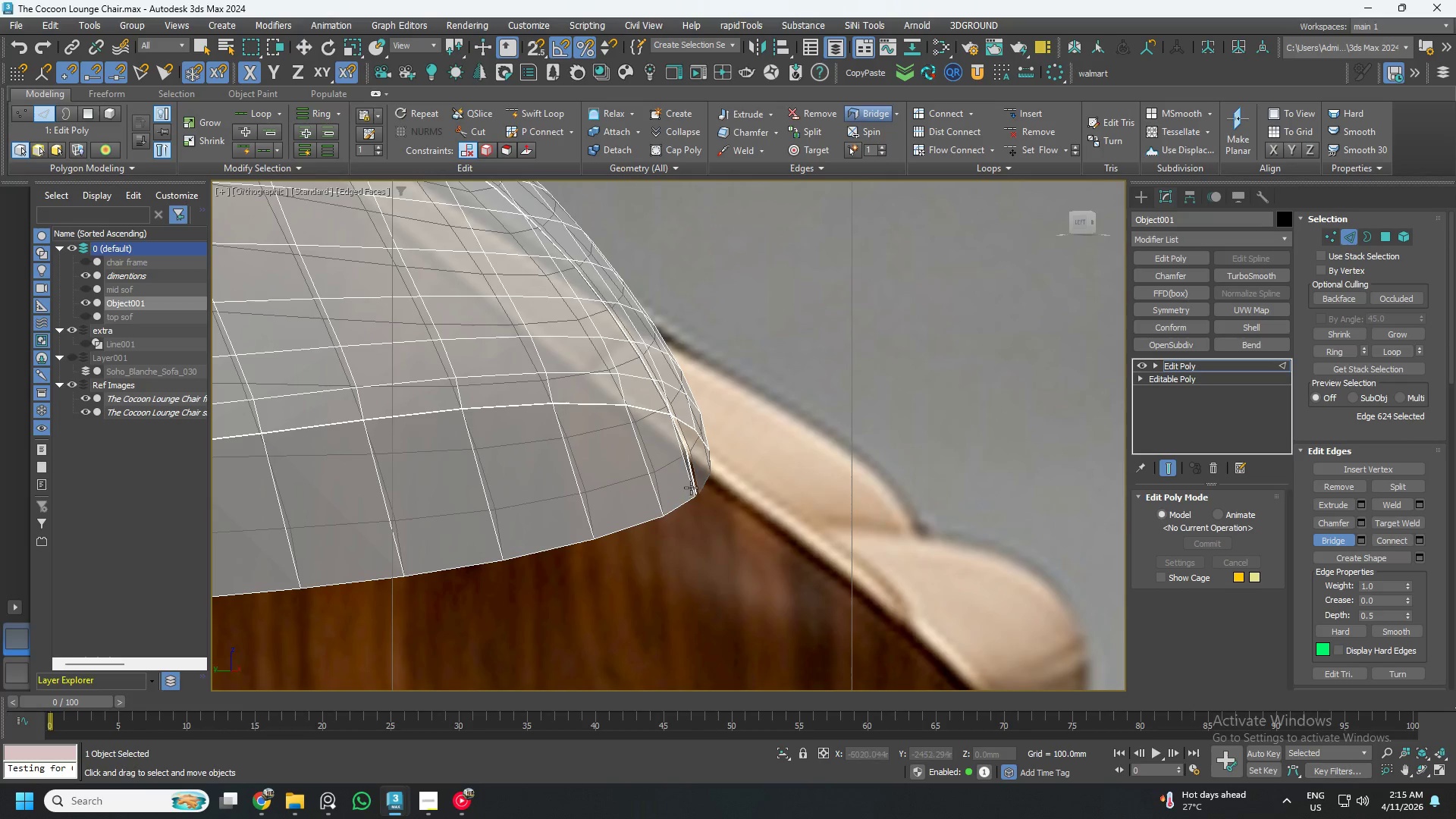 
right_click([691, 472])
 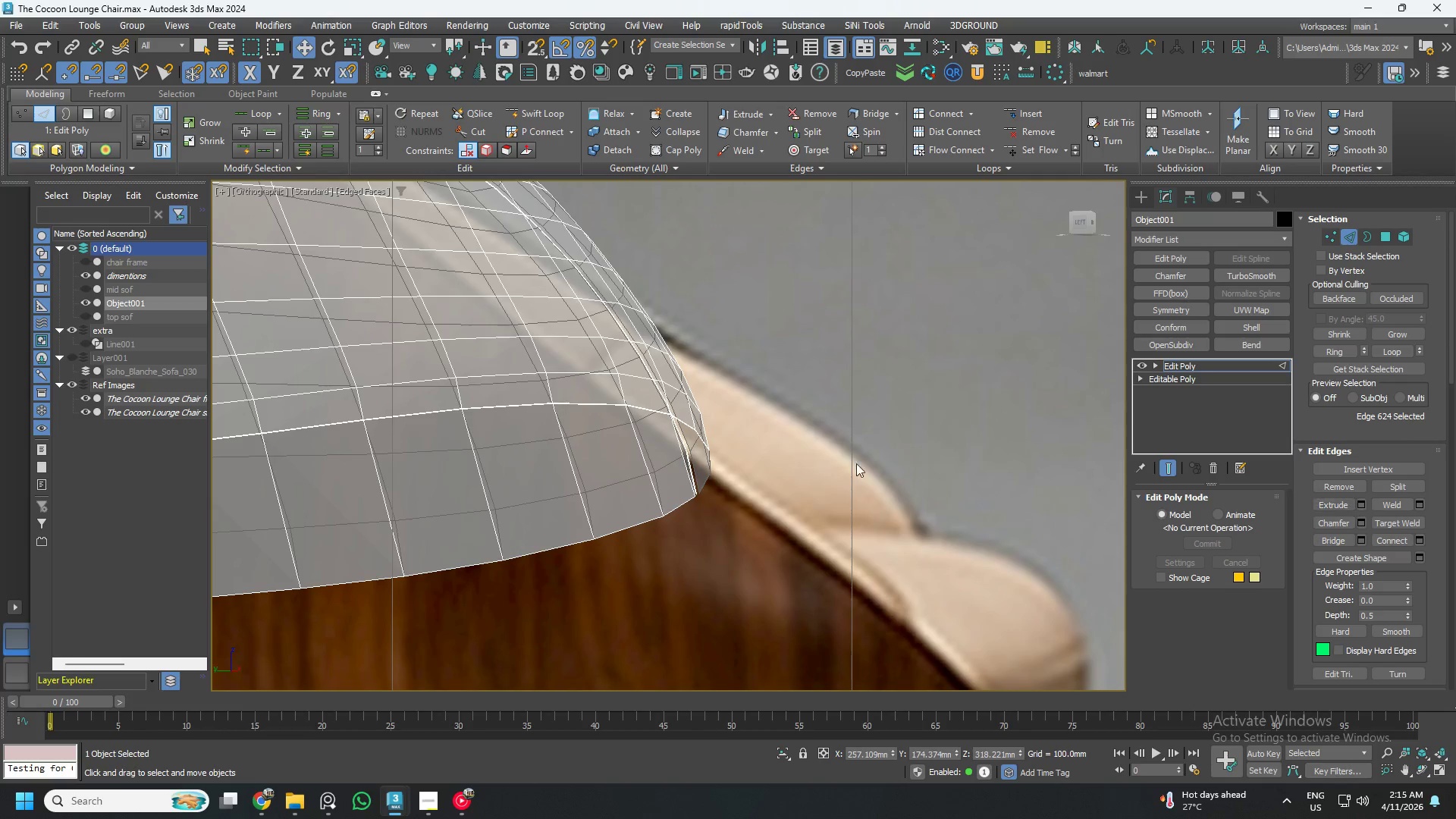 
hold_key(key=AltLeft, duration=0.55)
 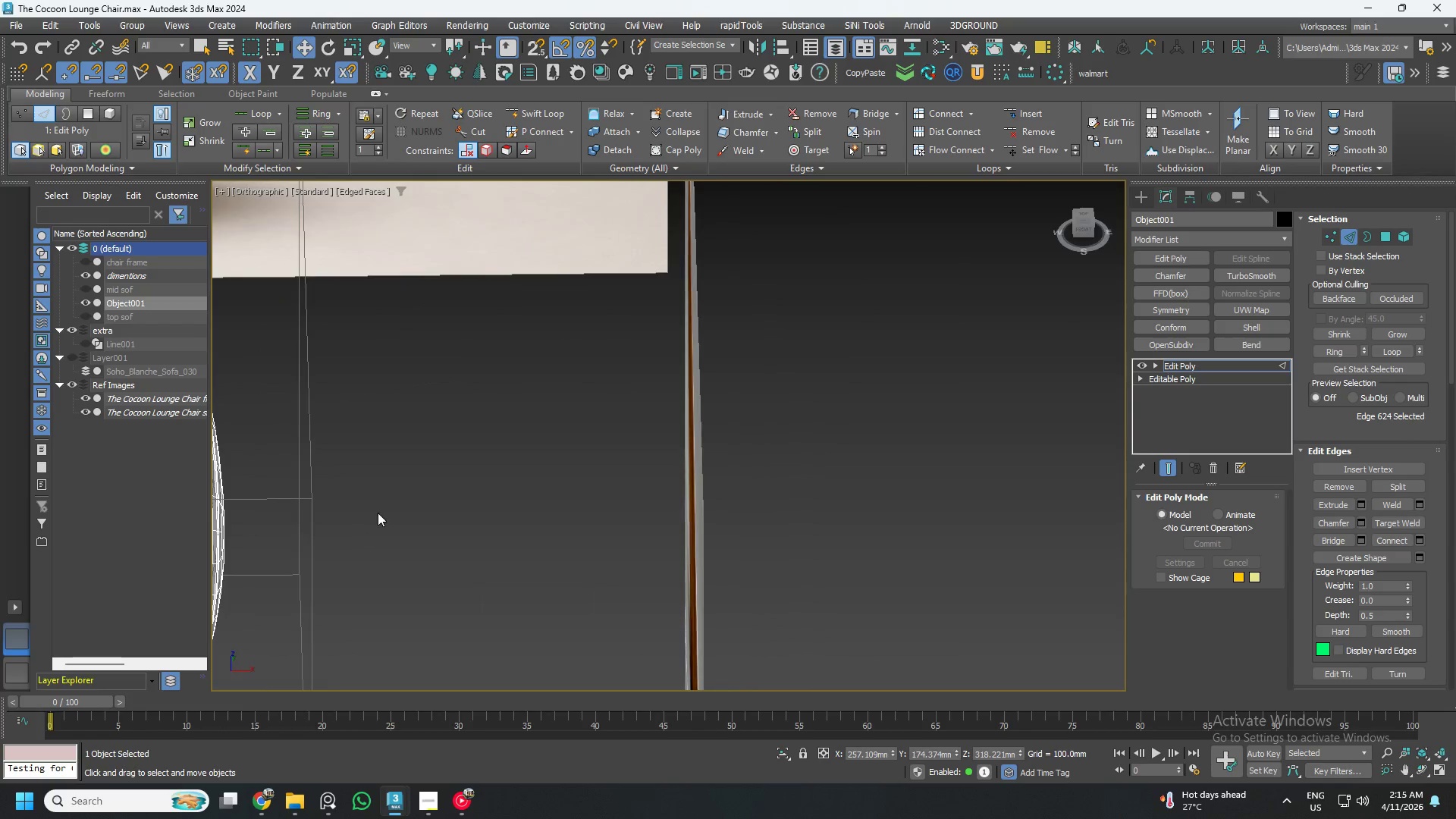 
scroll: coordinate [402, 504], scroll_direction: down, amount: 6.0
 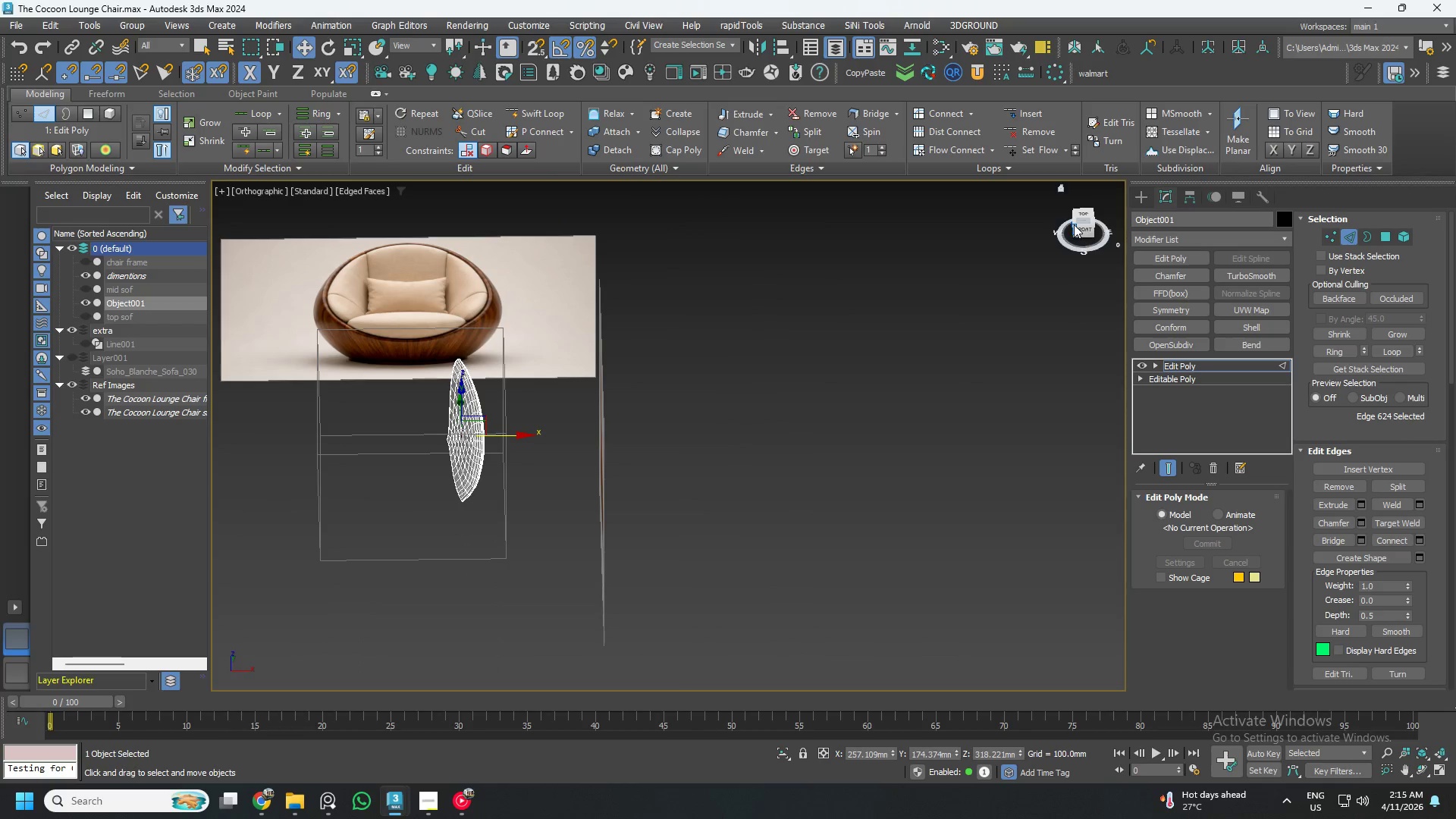 
left_click([1084, 232])
 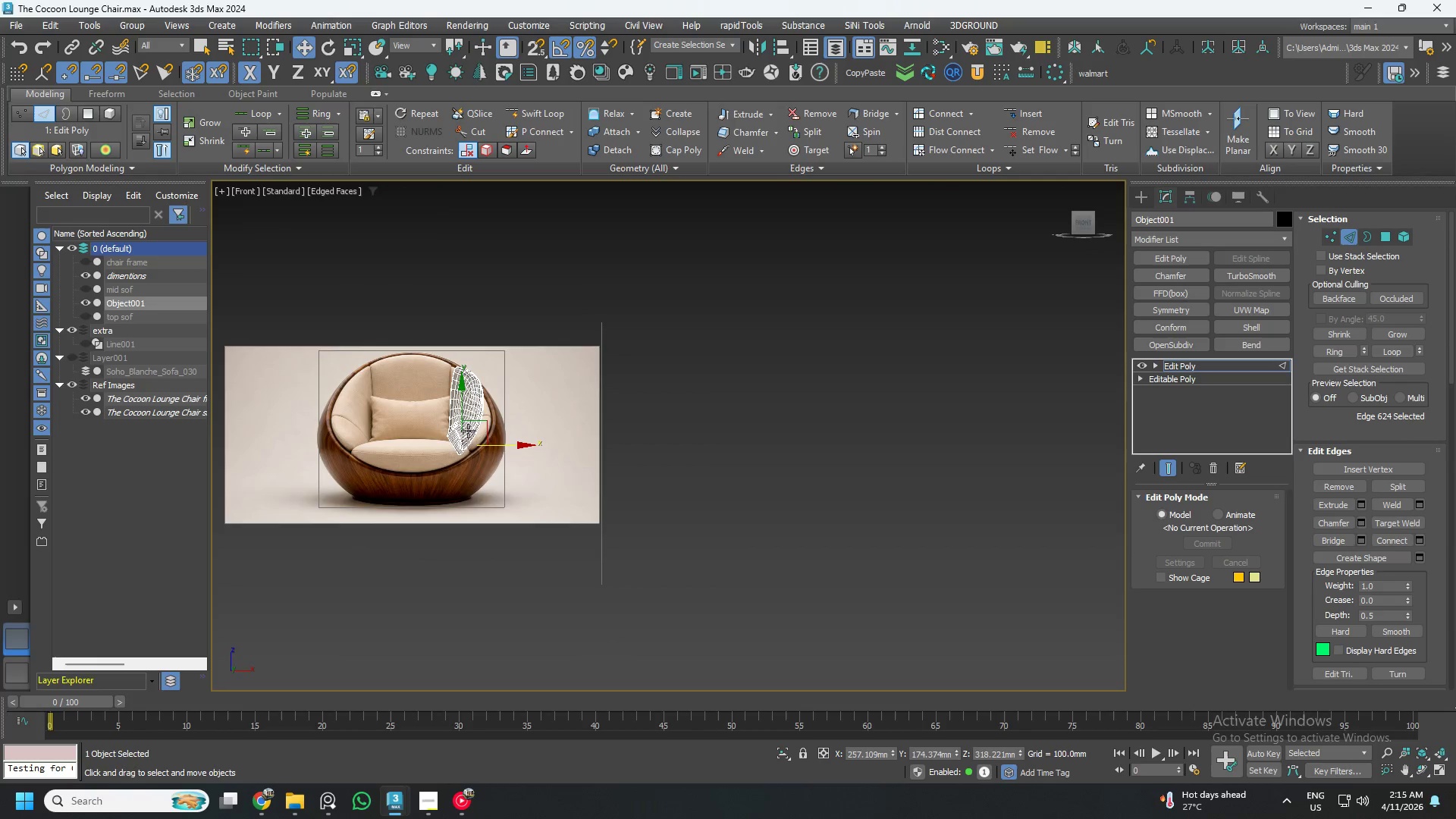 
scroll: coordinate [472, 405], scroll_direction: up, amount: 5.0
 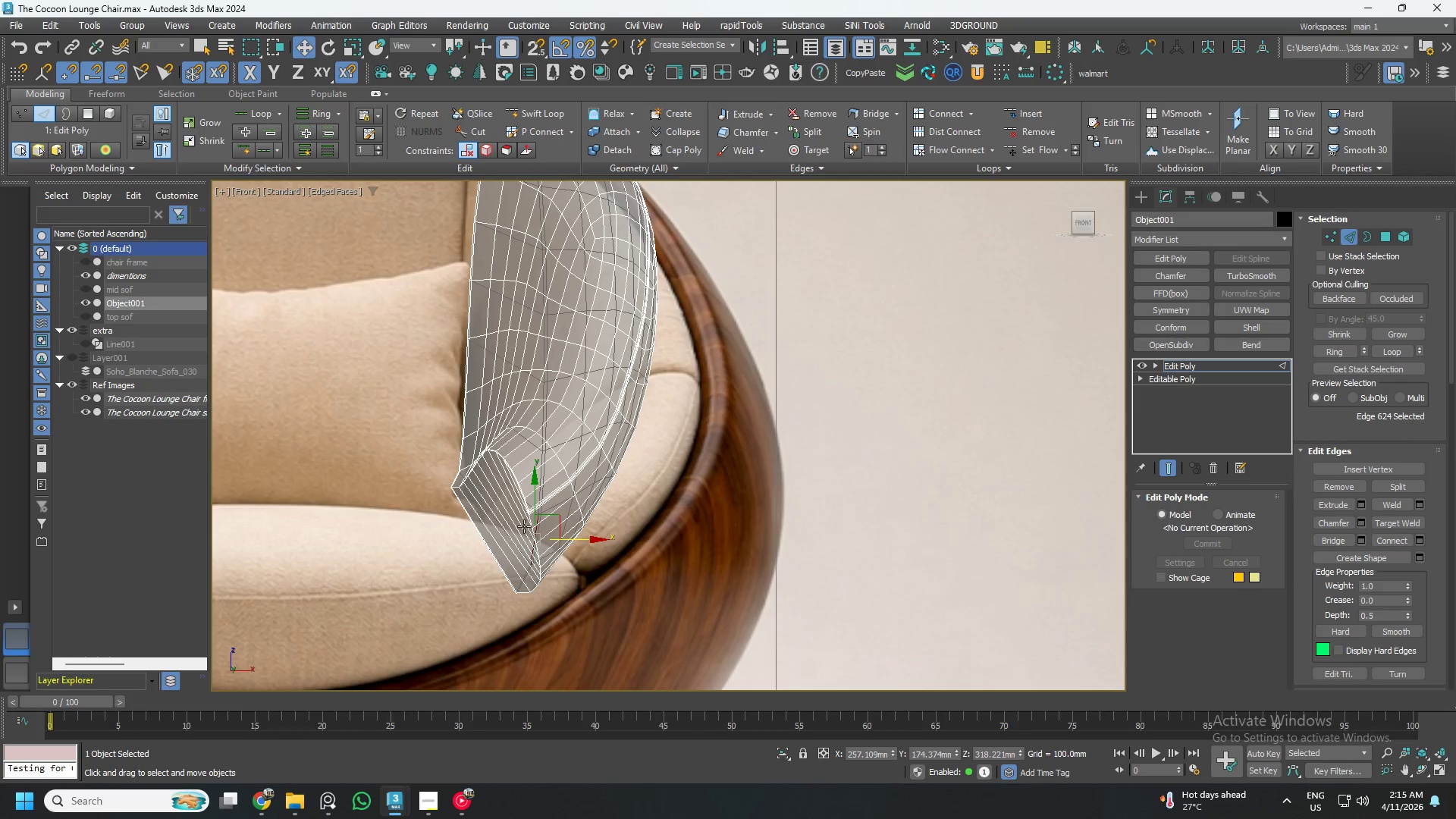 
wait(6.44)
 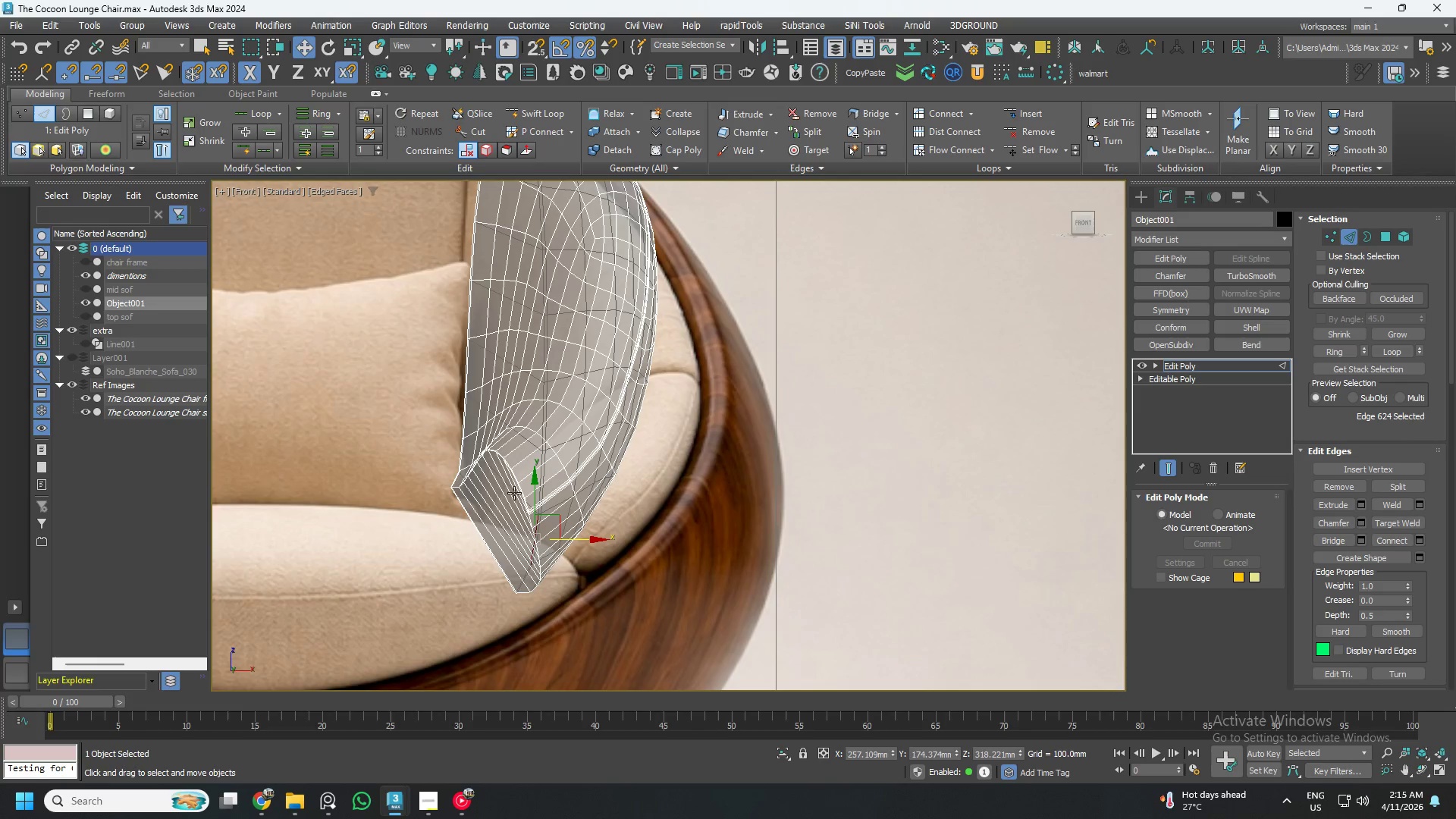 
key(4)
 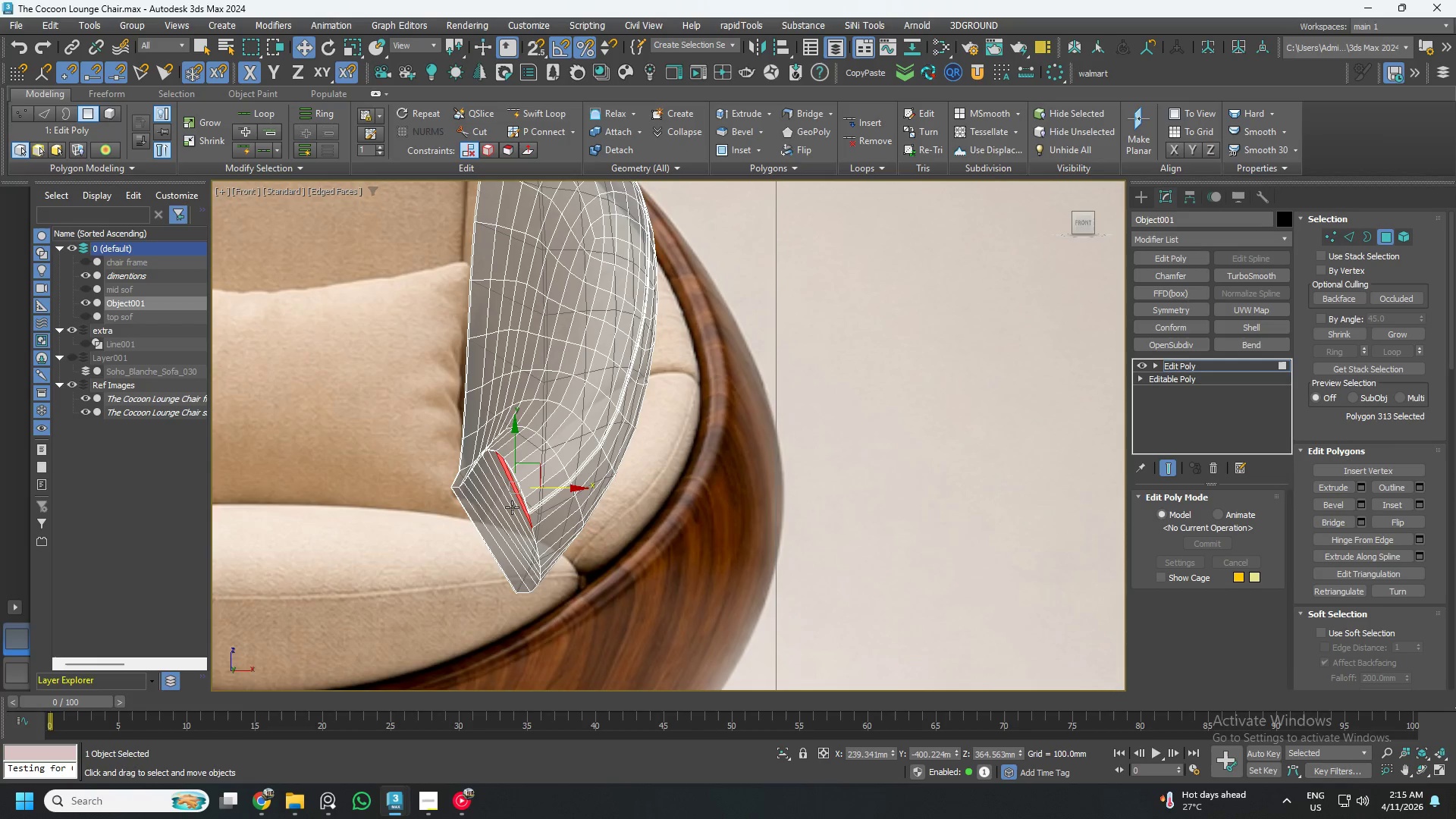 
double_click([512, 507])
 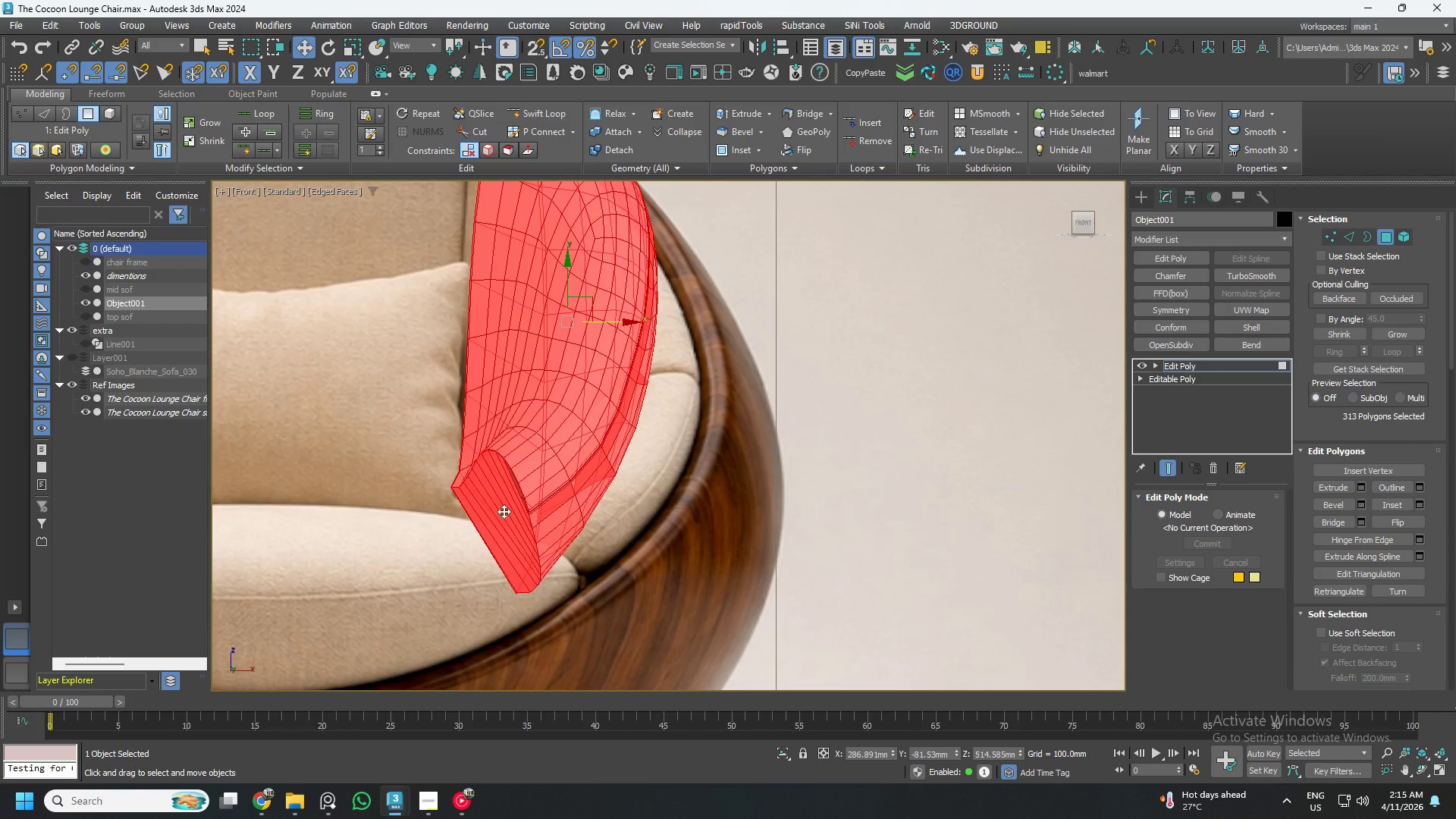 
hold_key(key=AltLeft, duration=0.47)
 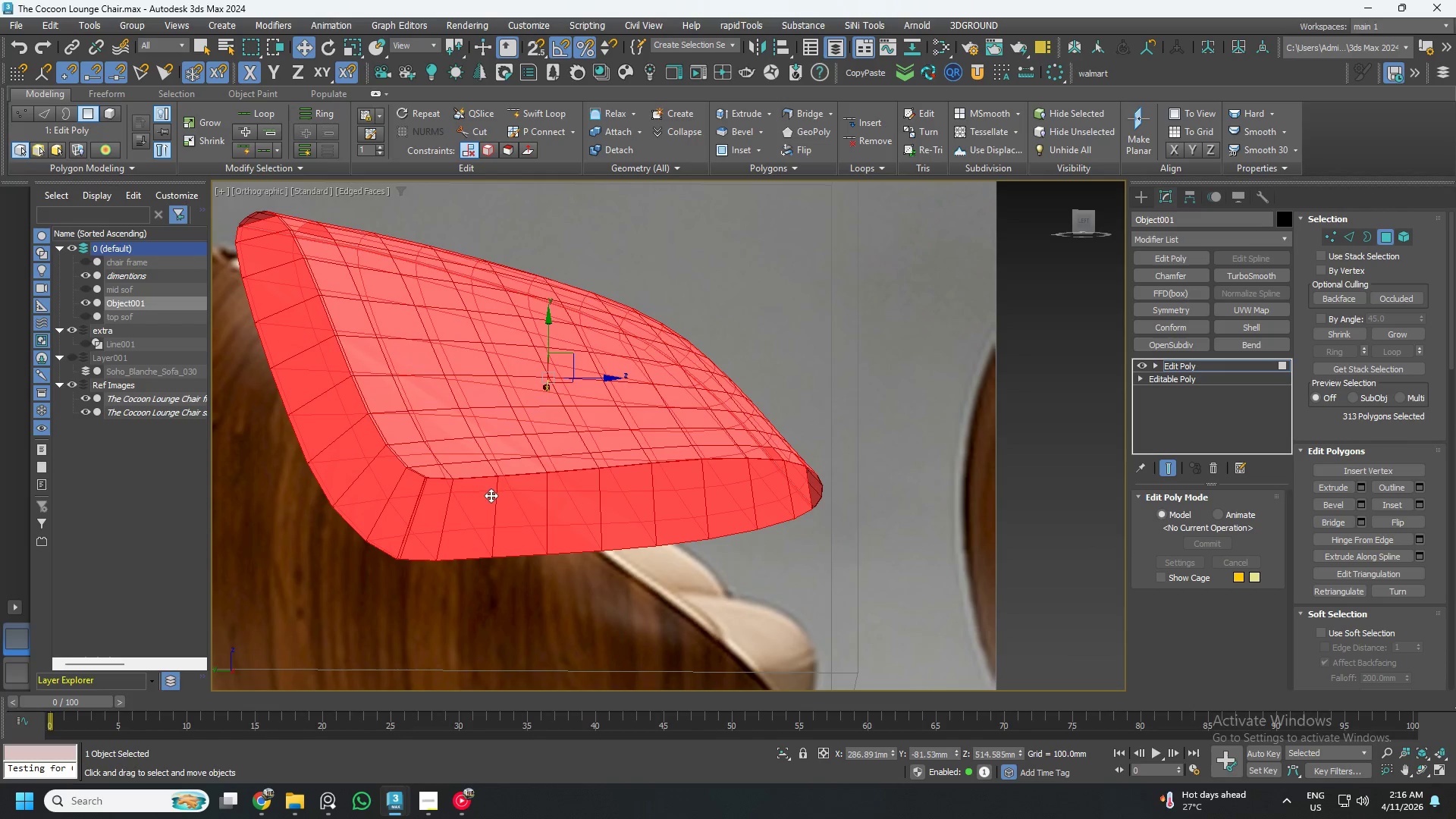 
scroll: coordinate [502, 512], scroll_direction: down, amount: 1.0
 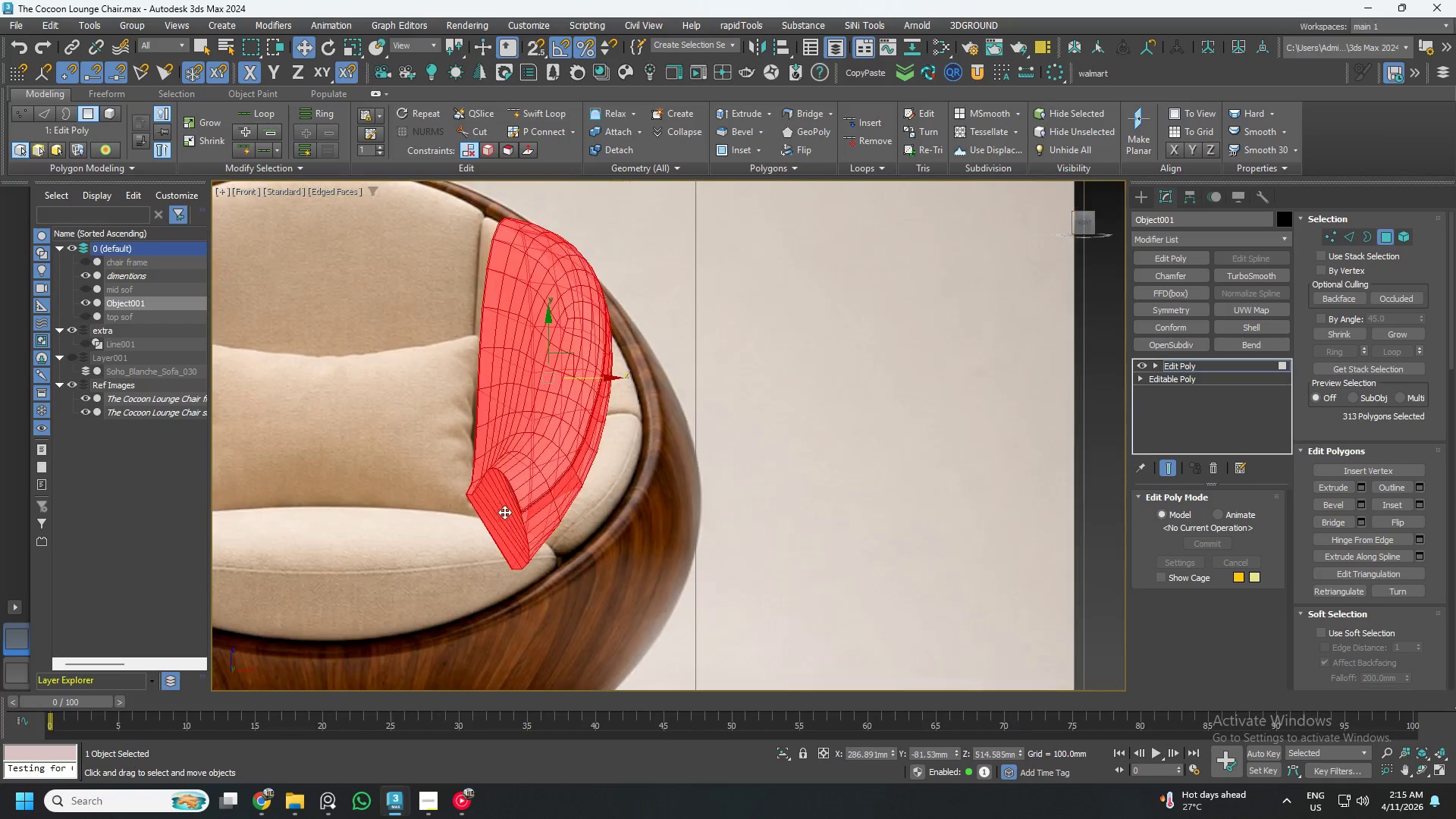 
scroll: coordinate [490, 495], scroll_direction: up, amount: 1.0
 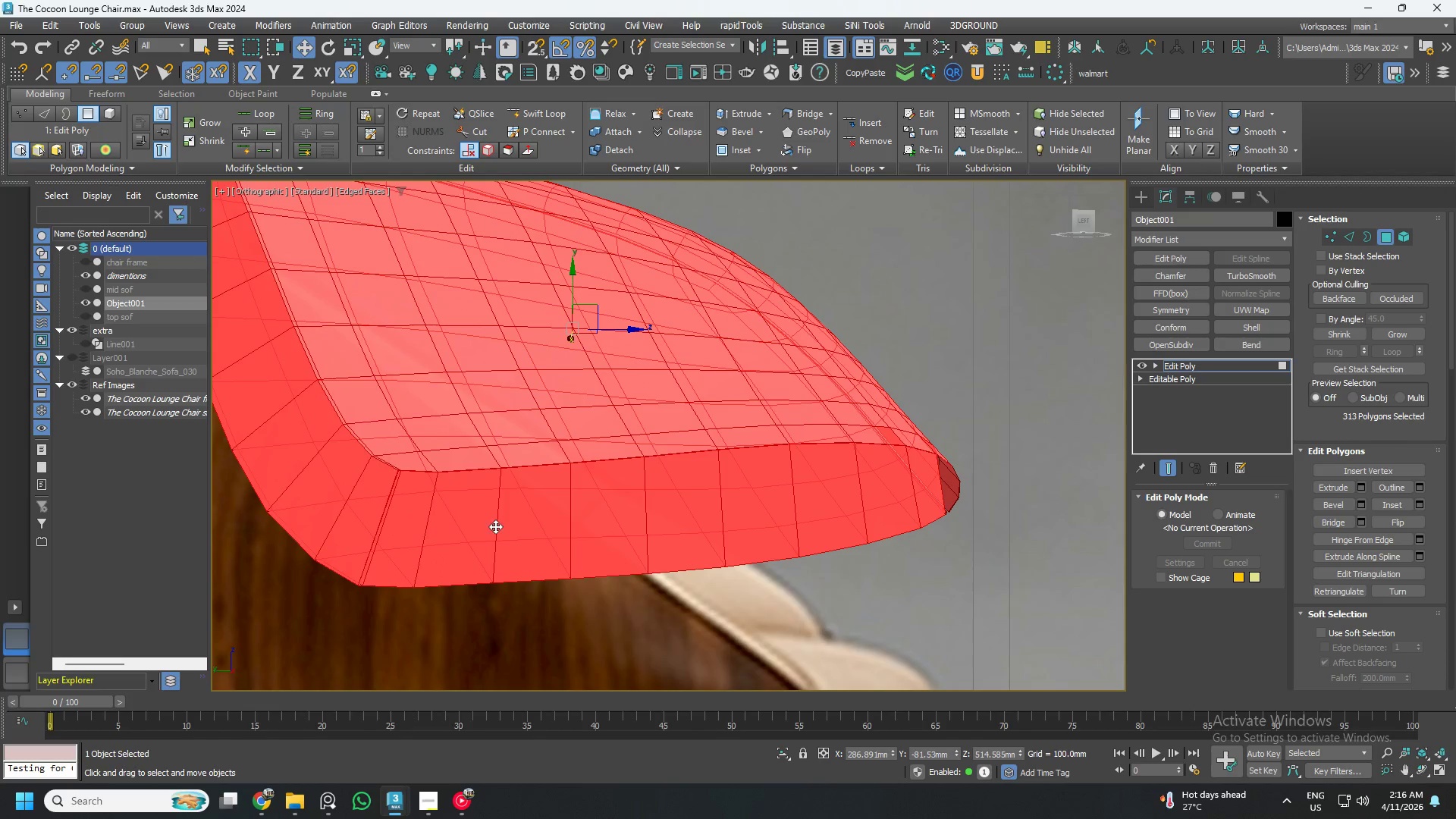 
left_click([497, 529])
 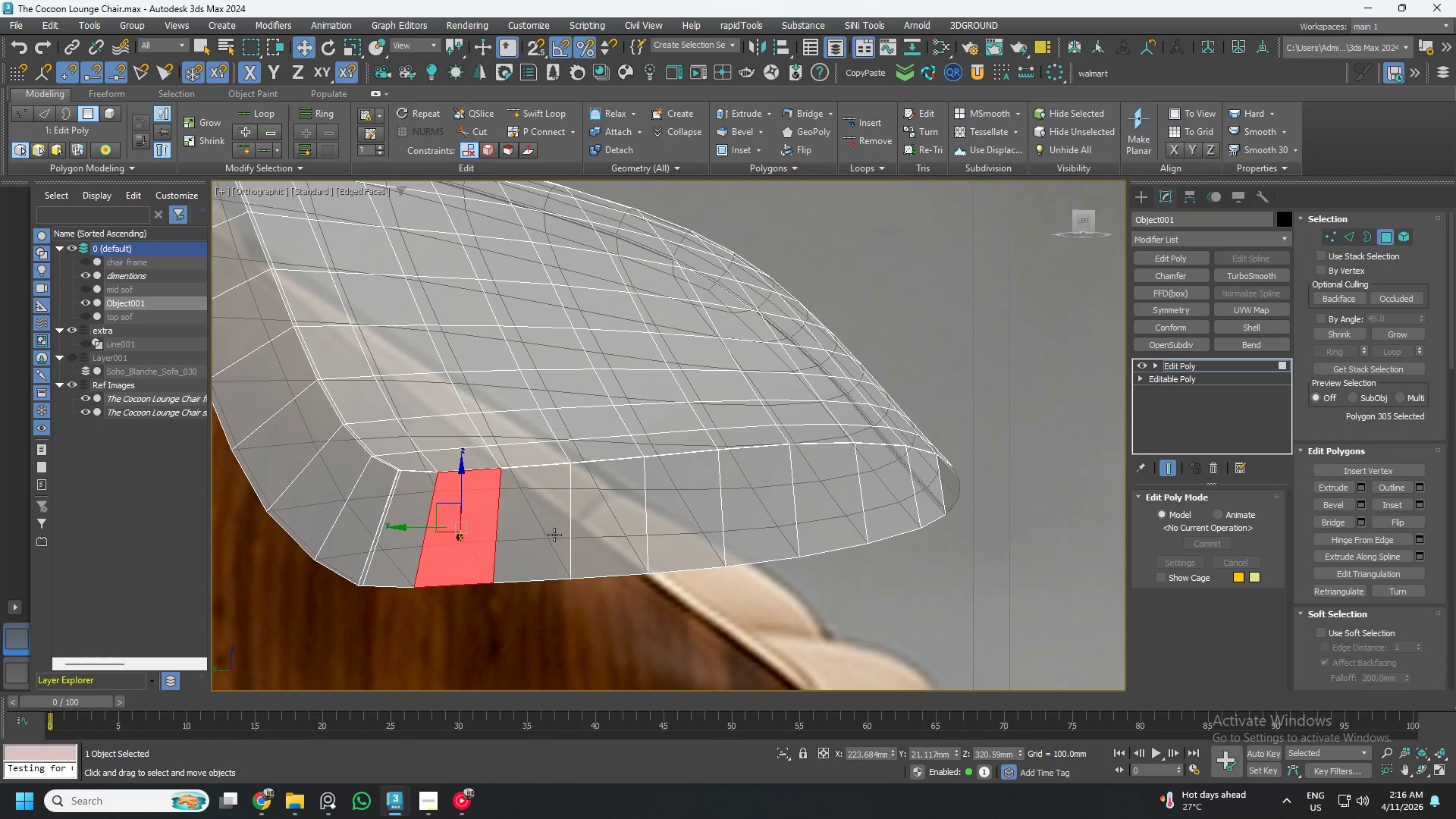 
key(Control+ControlLeft)
 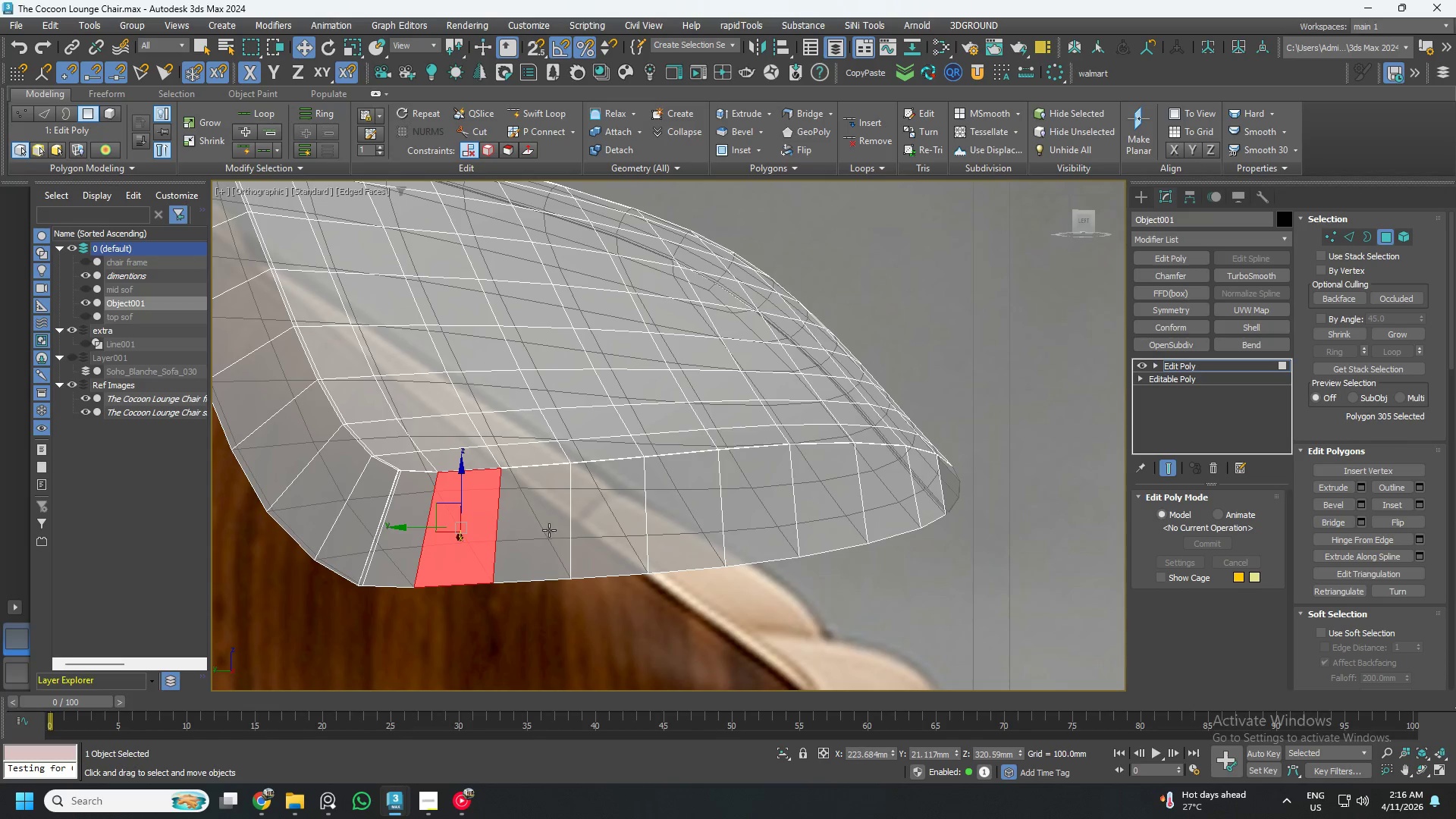 
left_click([549, 530])
 